 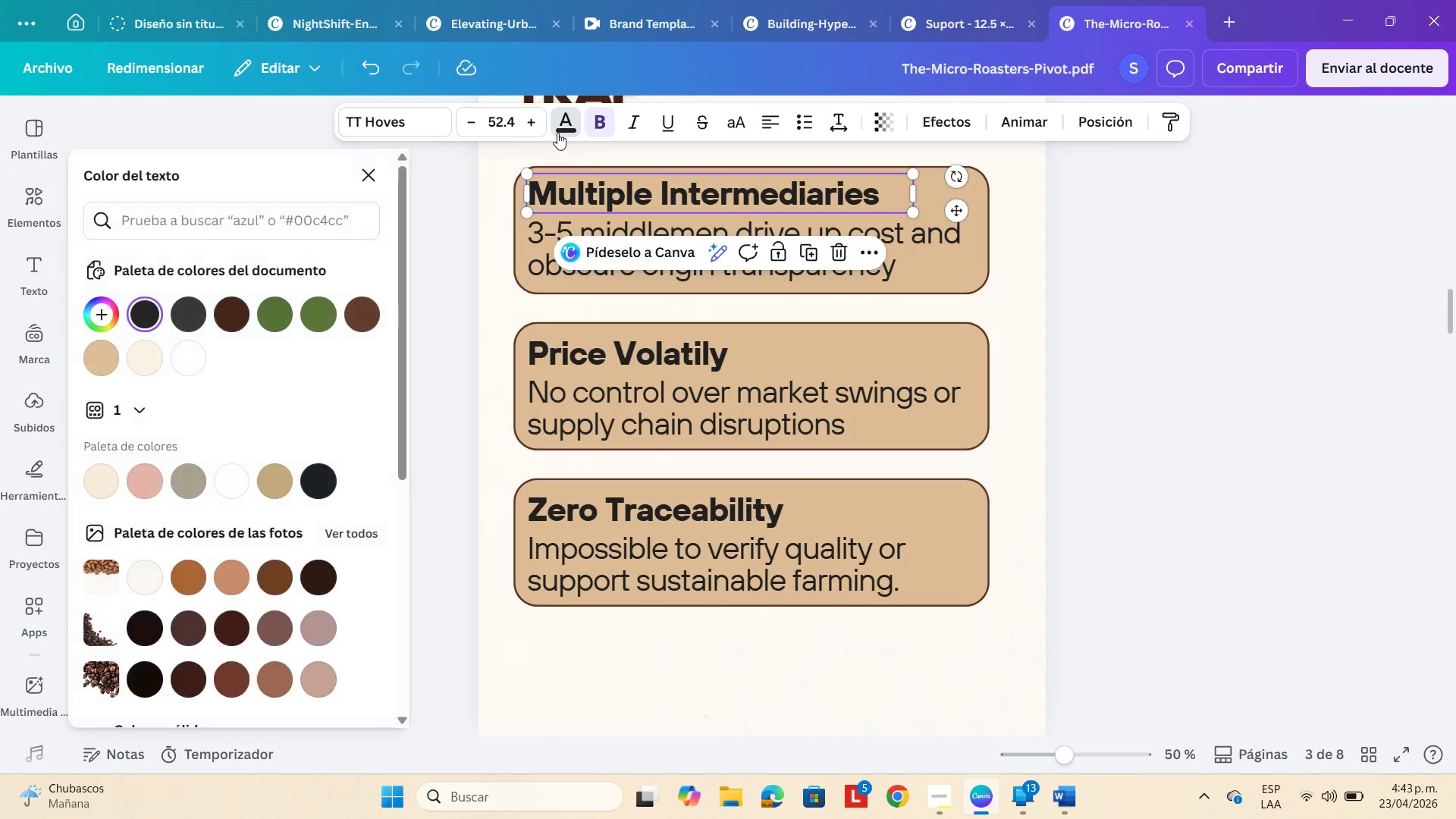 
left_click([273, 314])
 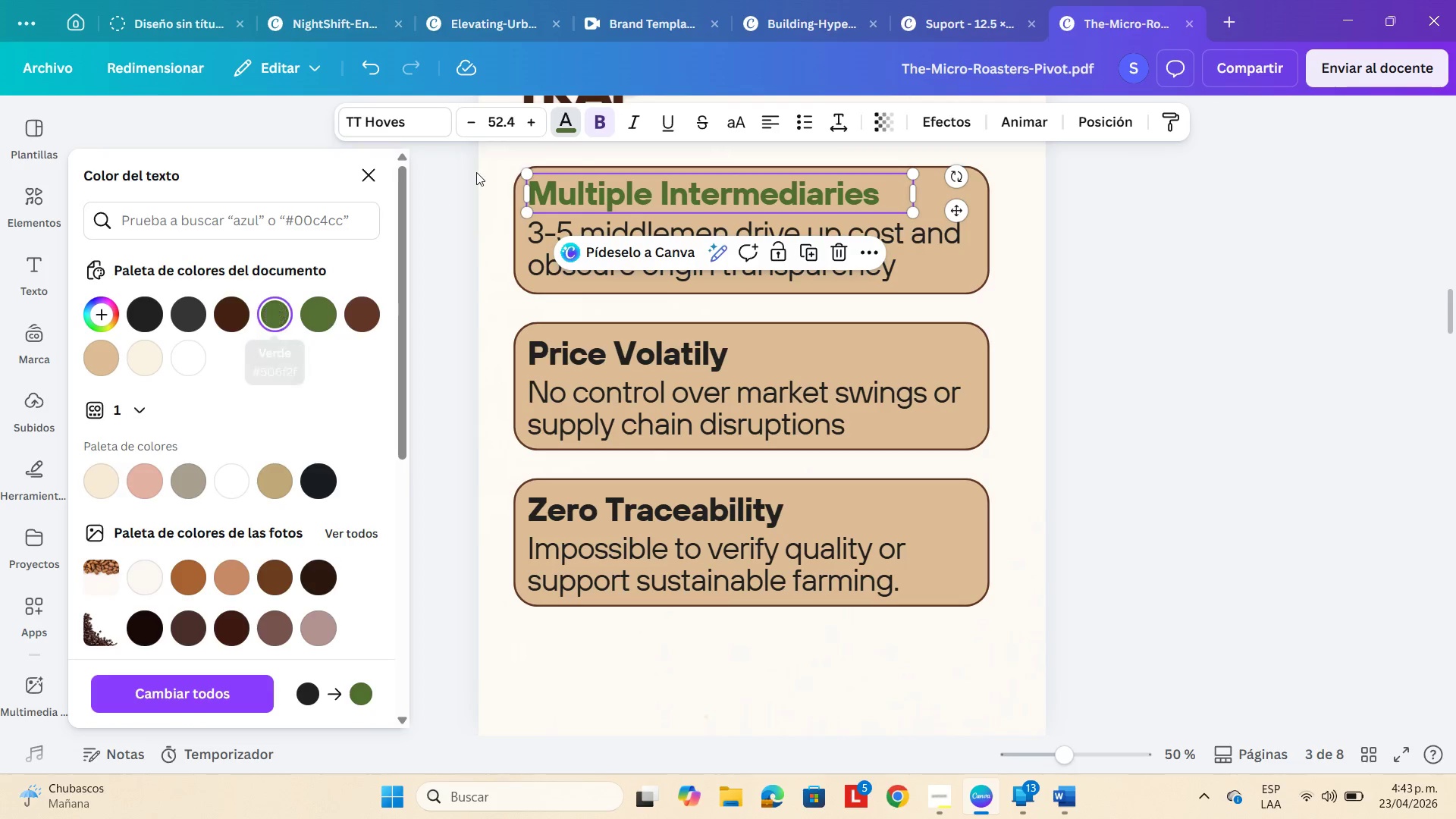 
mouse_move([516, 204])
 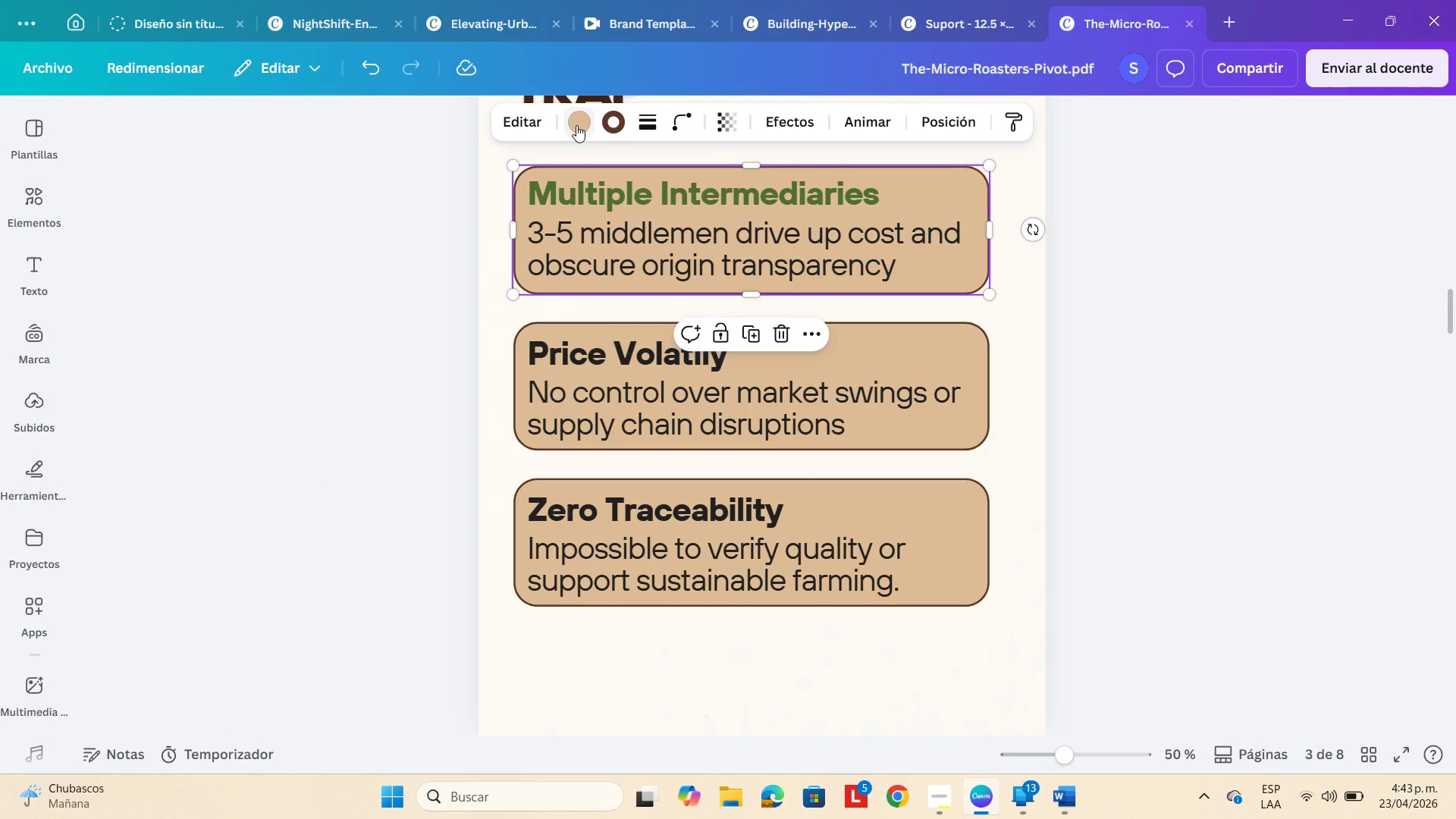 
left_click([576, 125])
 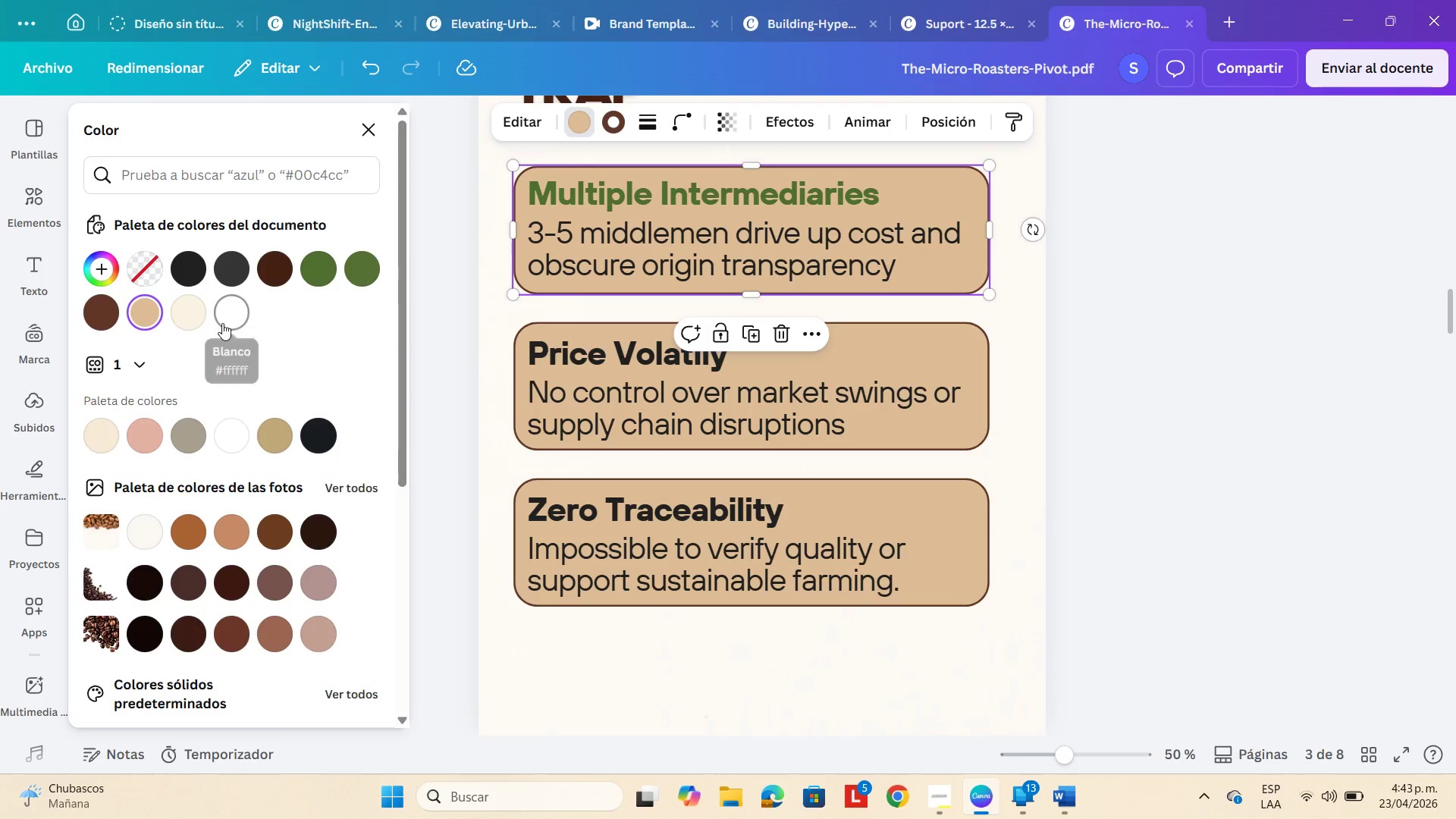 
left_click([184, 318])
 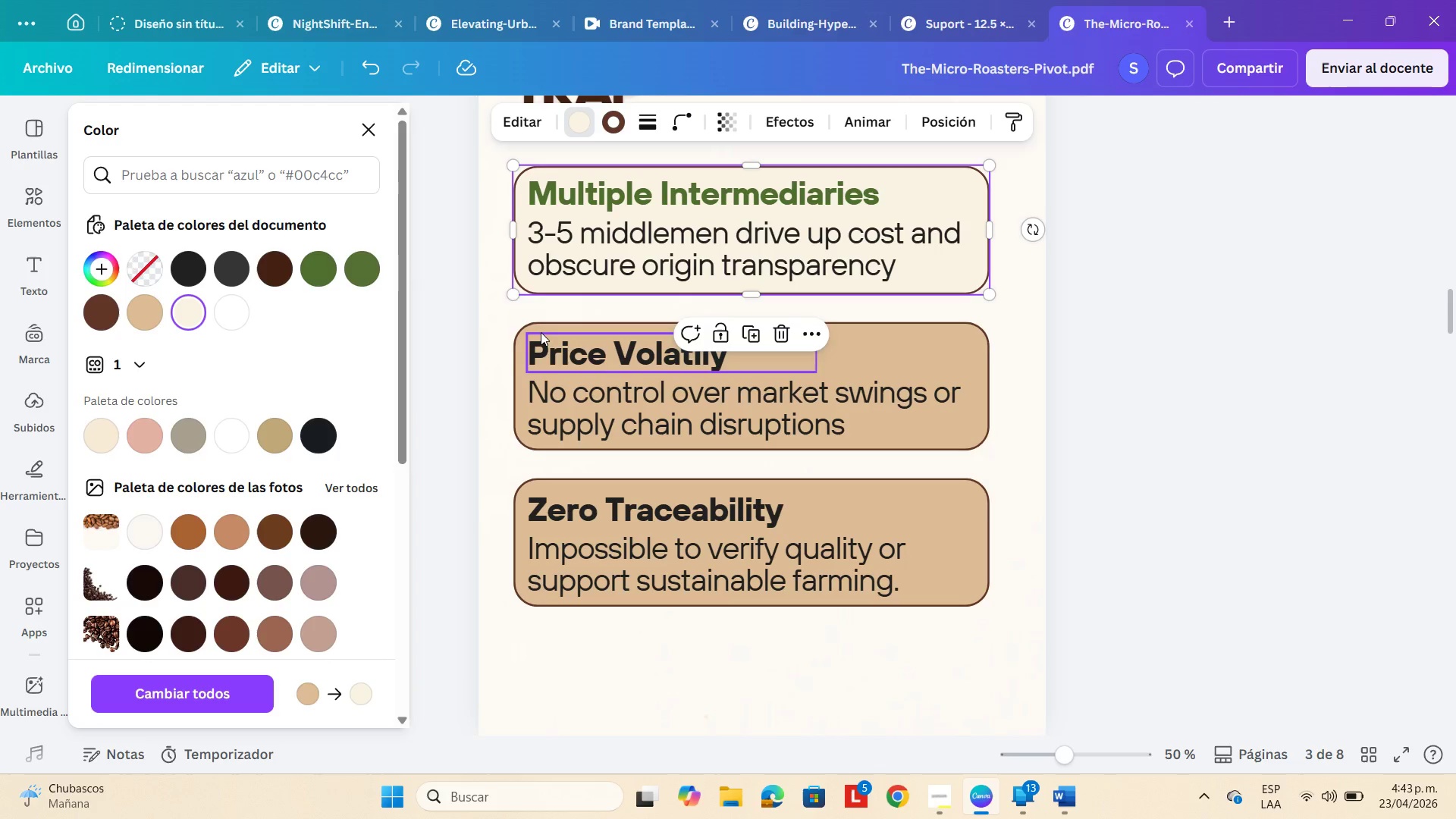 
left_click([538, 256])
 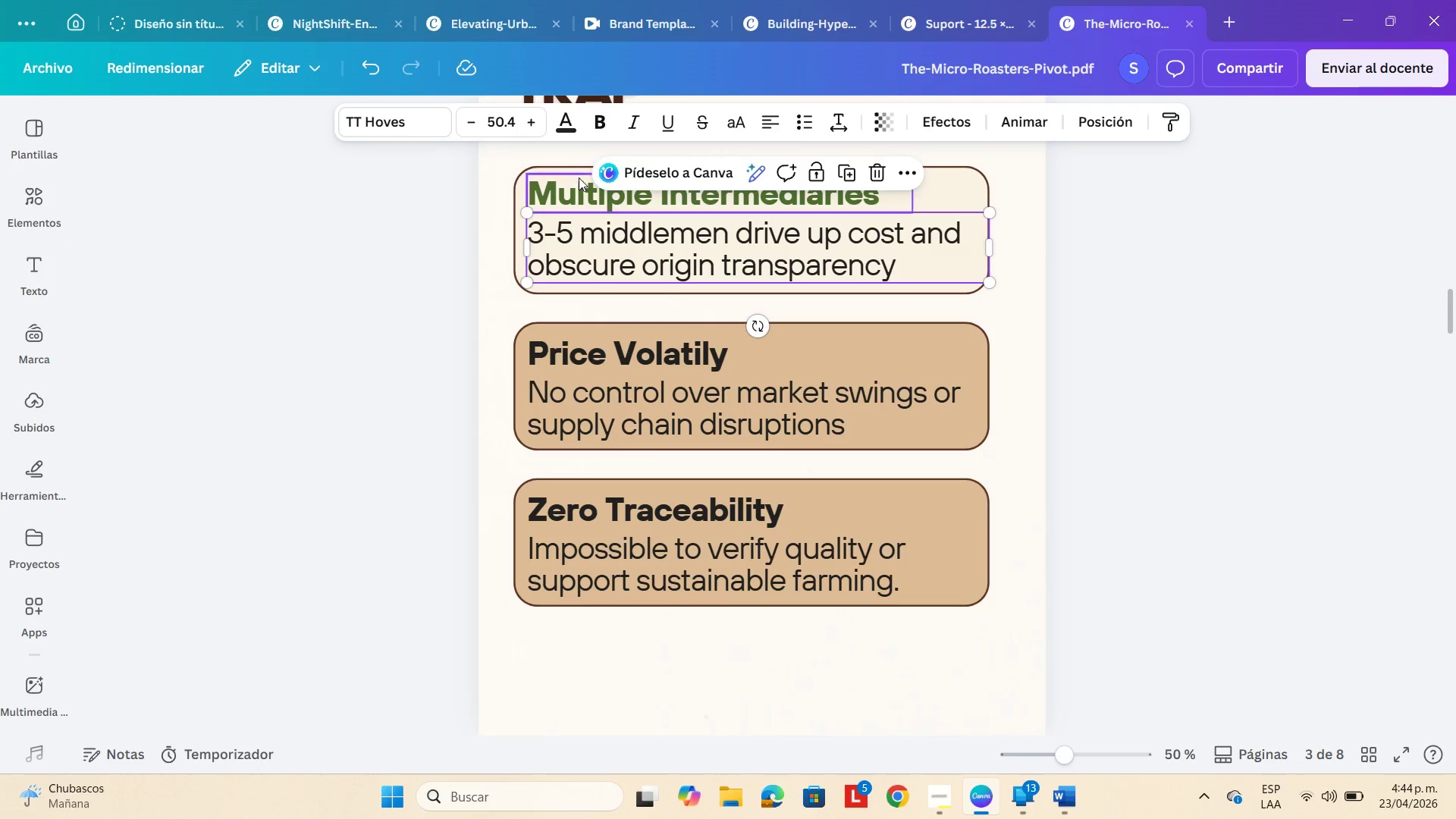 
left_click([569, 191])
 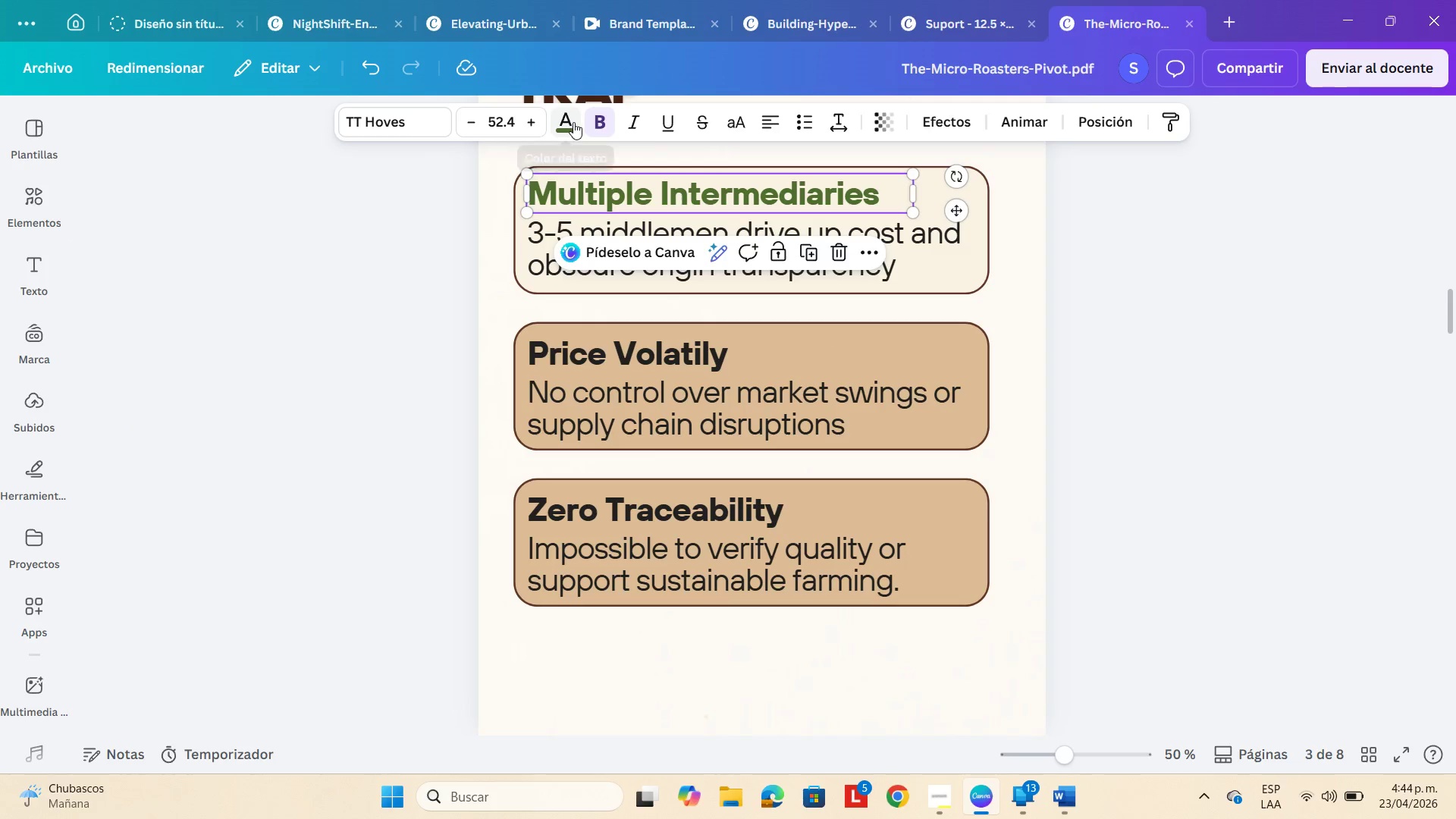 
left_click([573, 122])
 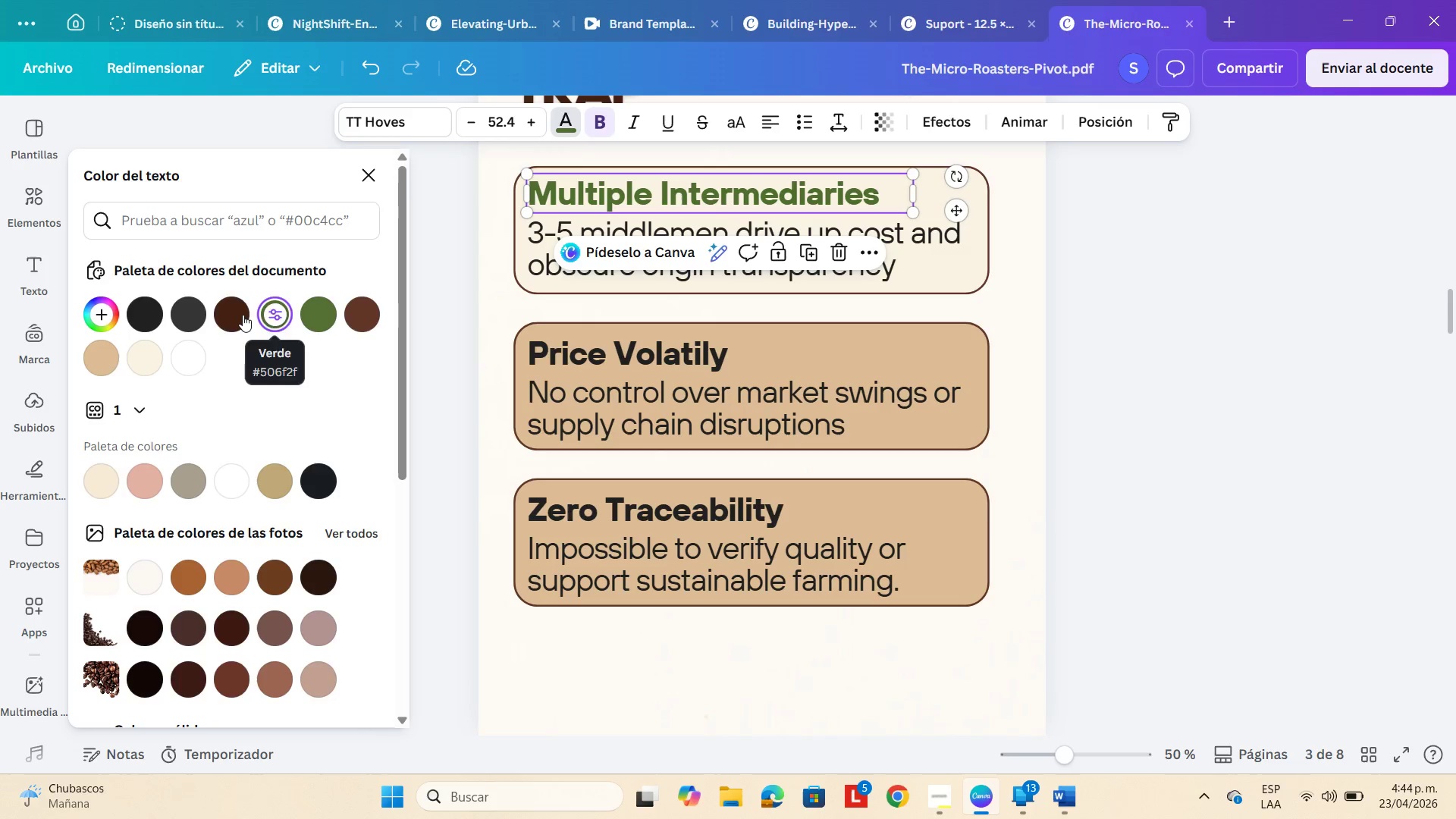 
left_click([236, 313])
 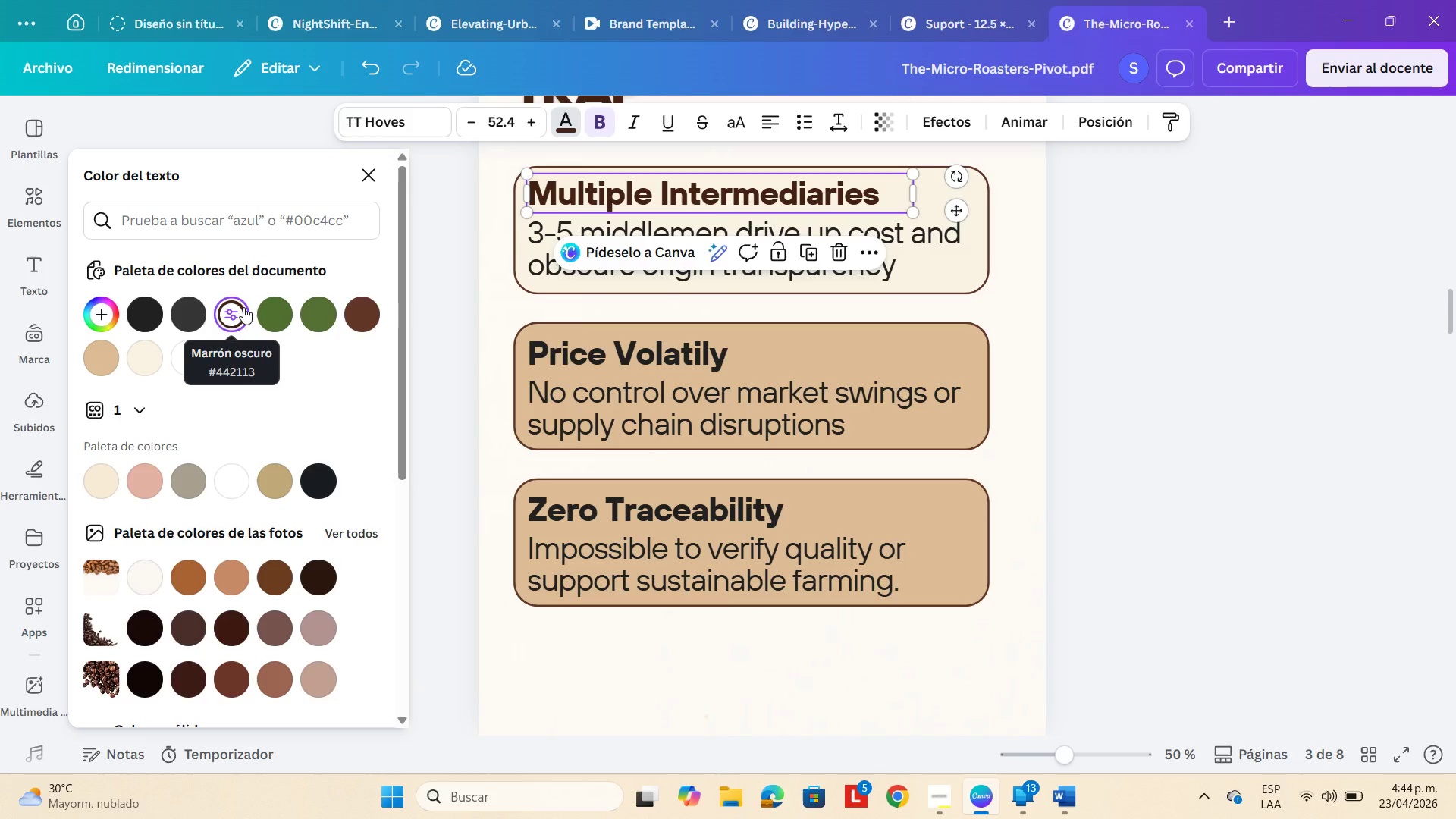 
wait(28.3)
 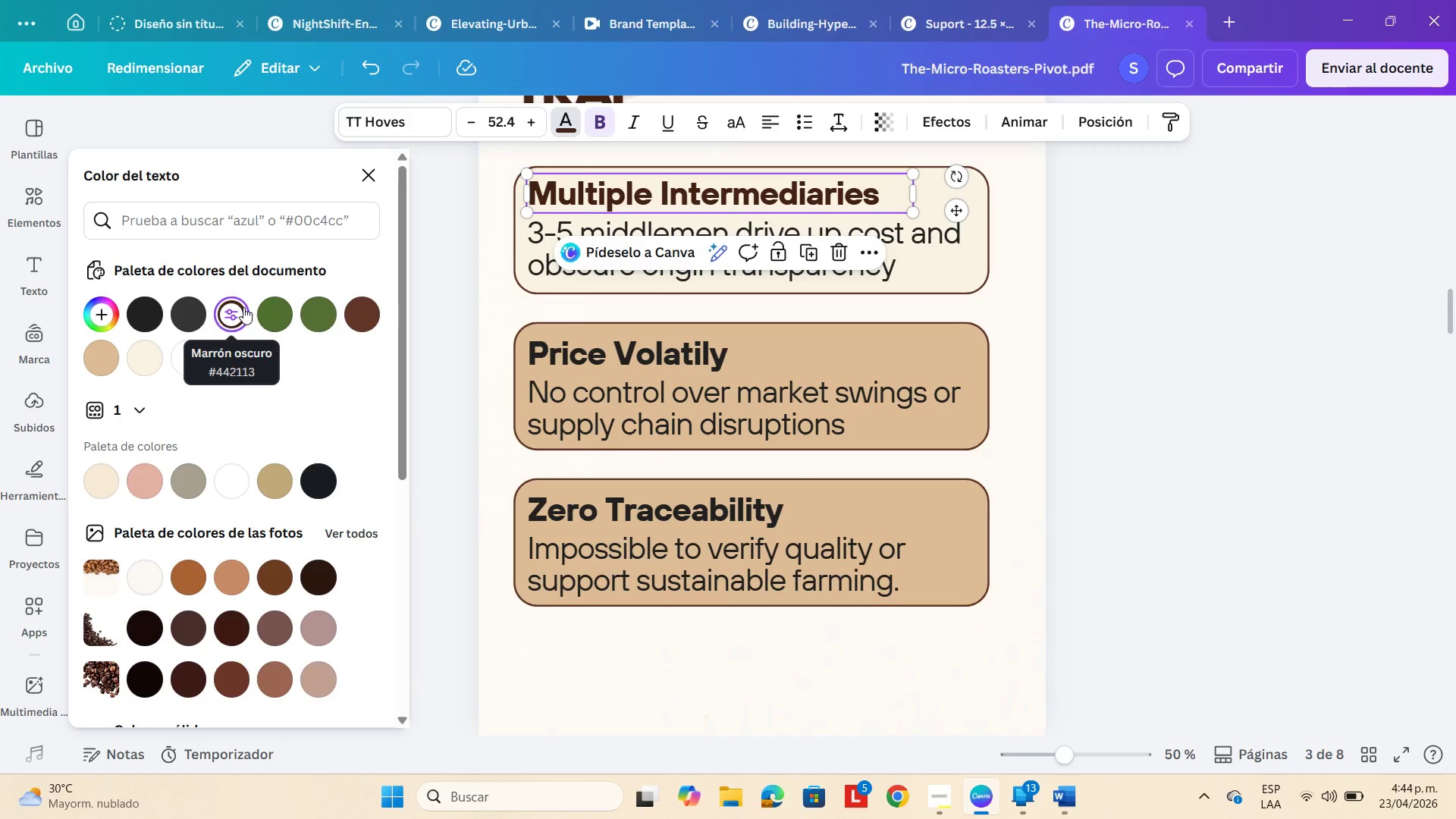 
left_click([571, 122])
 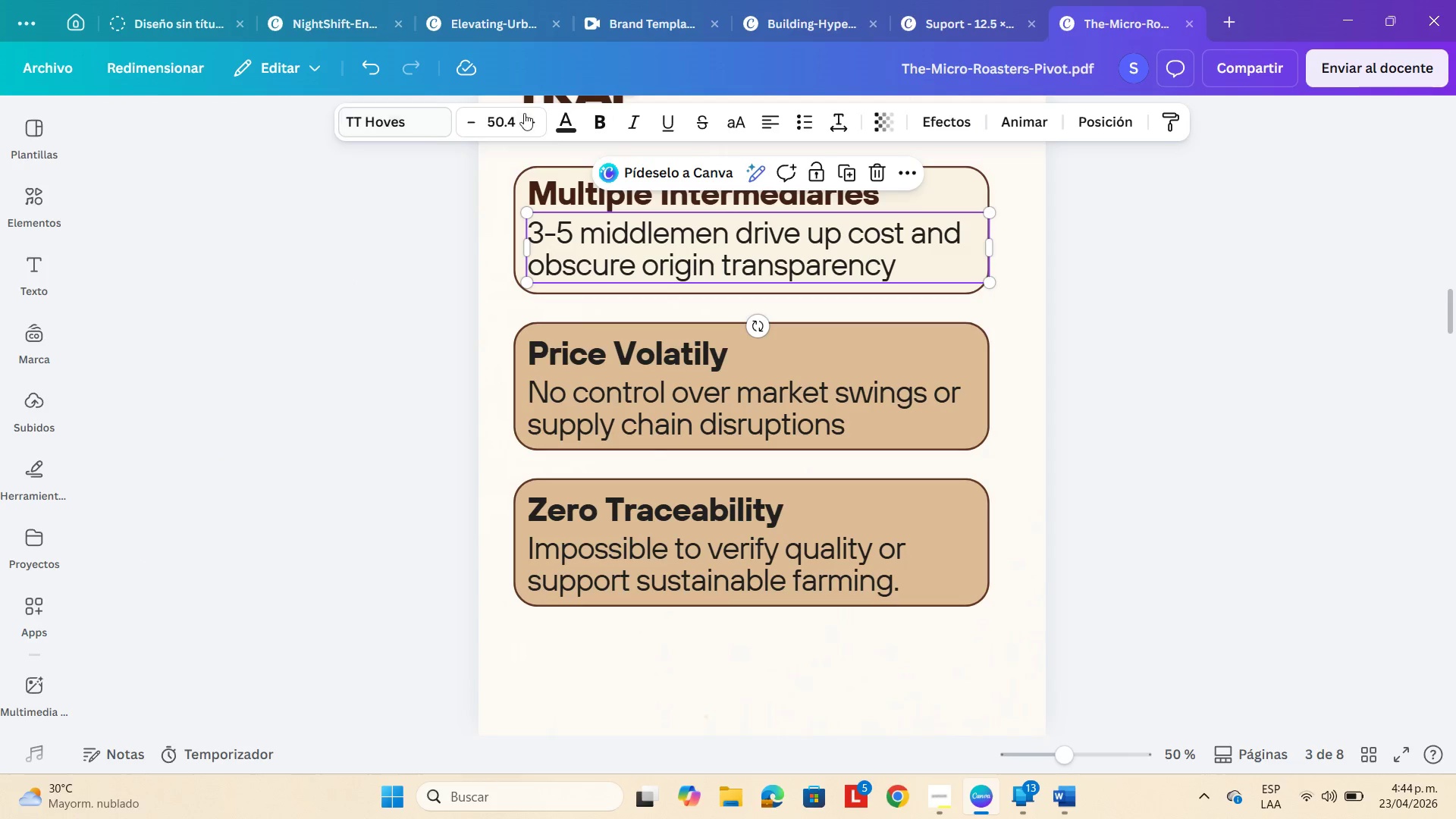 
left_click([554, 120])
 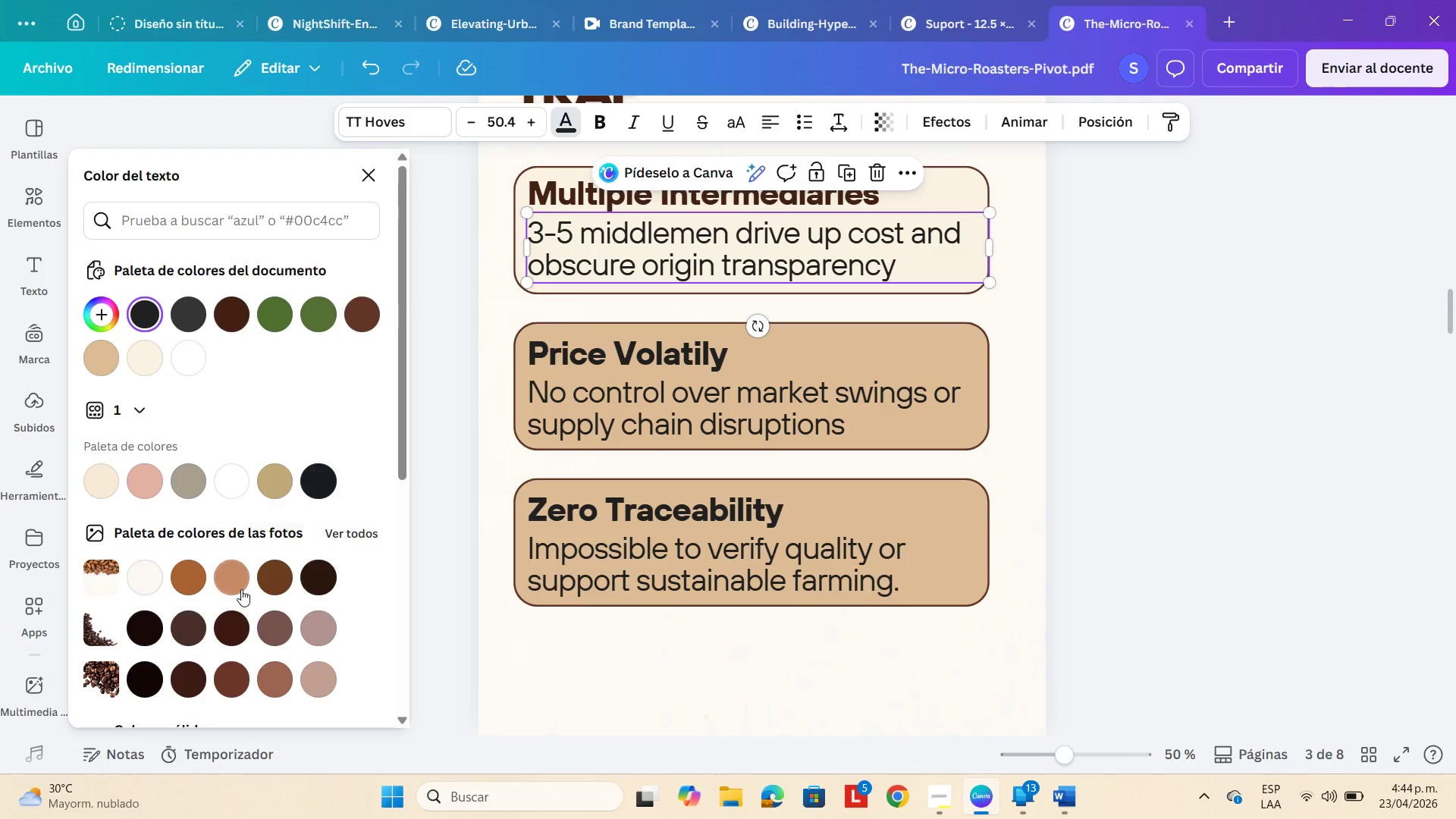 
left_click([196, 587])
 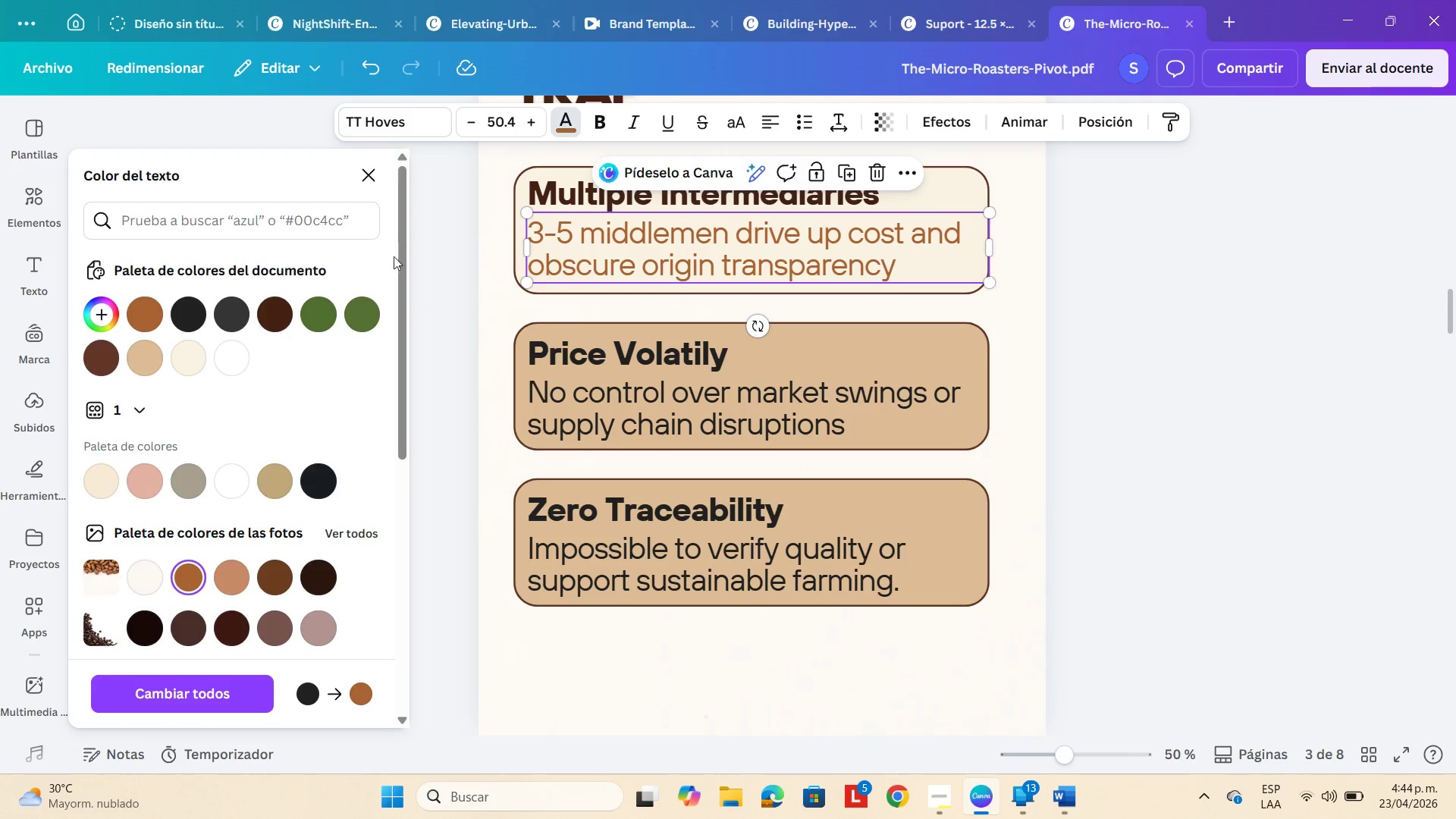 
left_click([541, 203])
 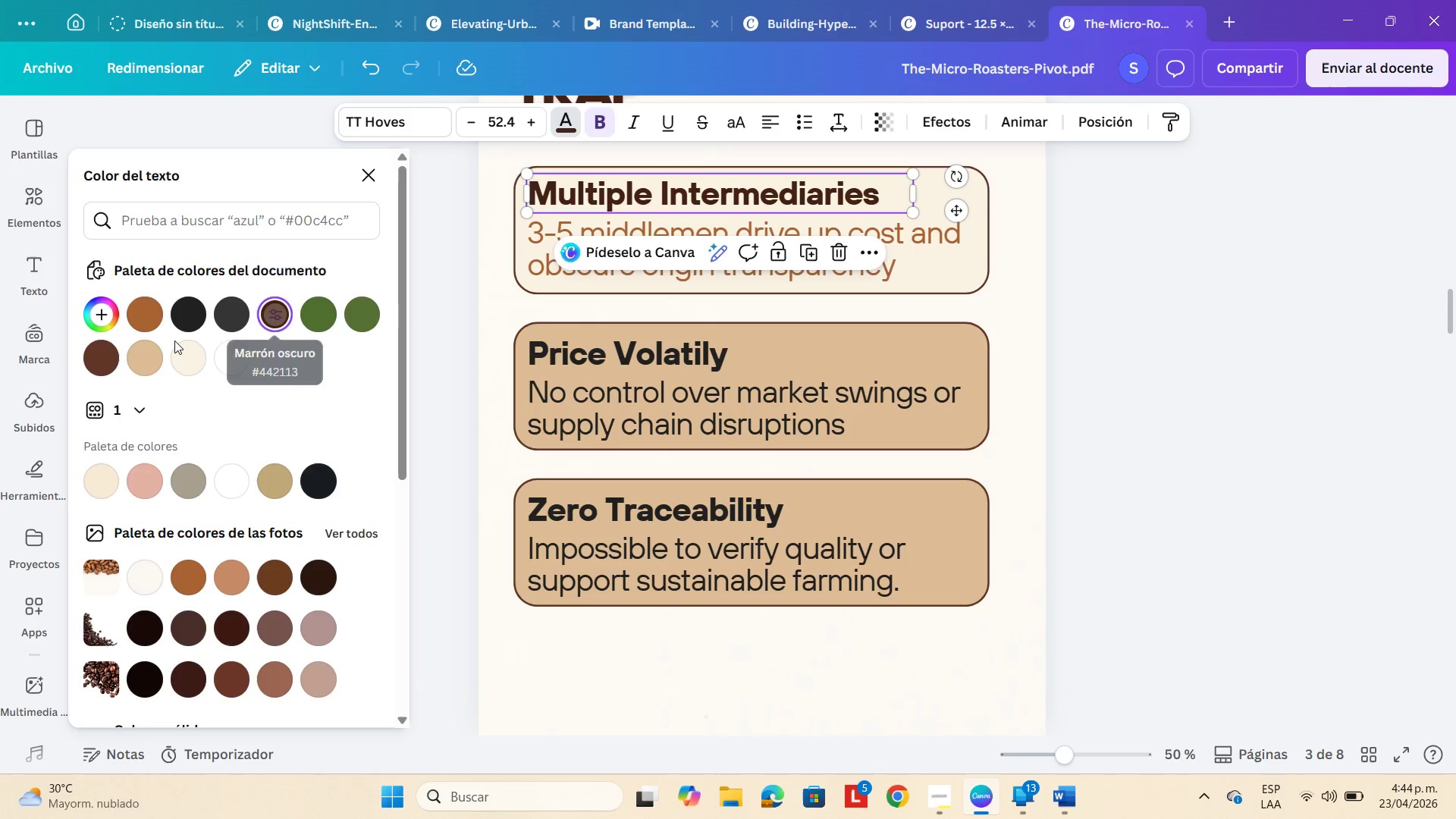 
left_click([111, 359])
 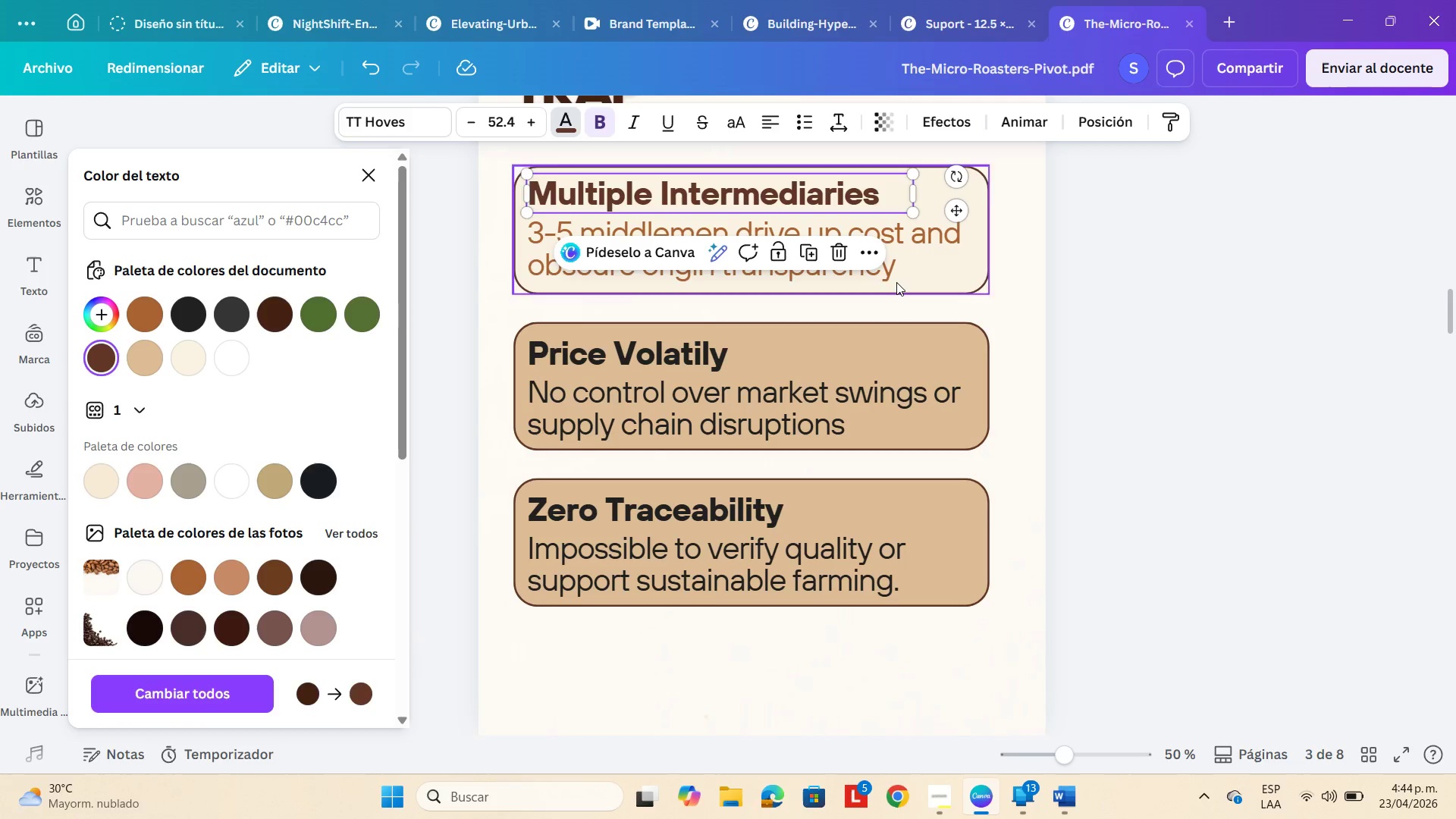 
left_click([1087, 314])
 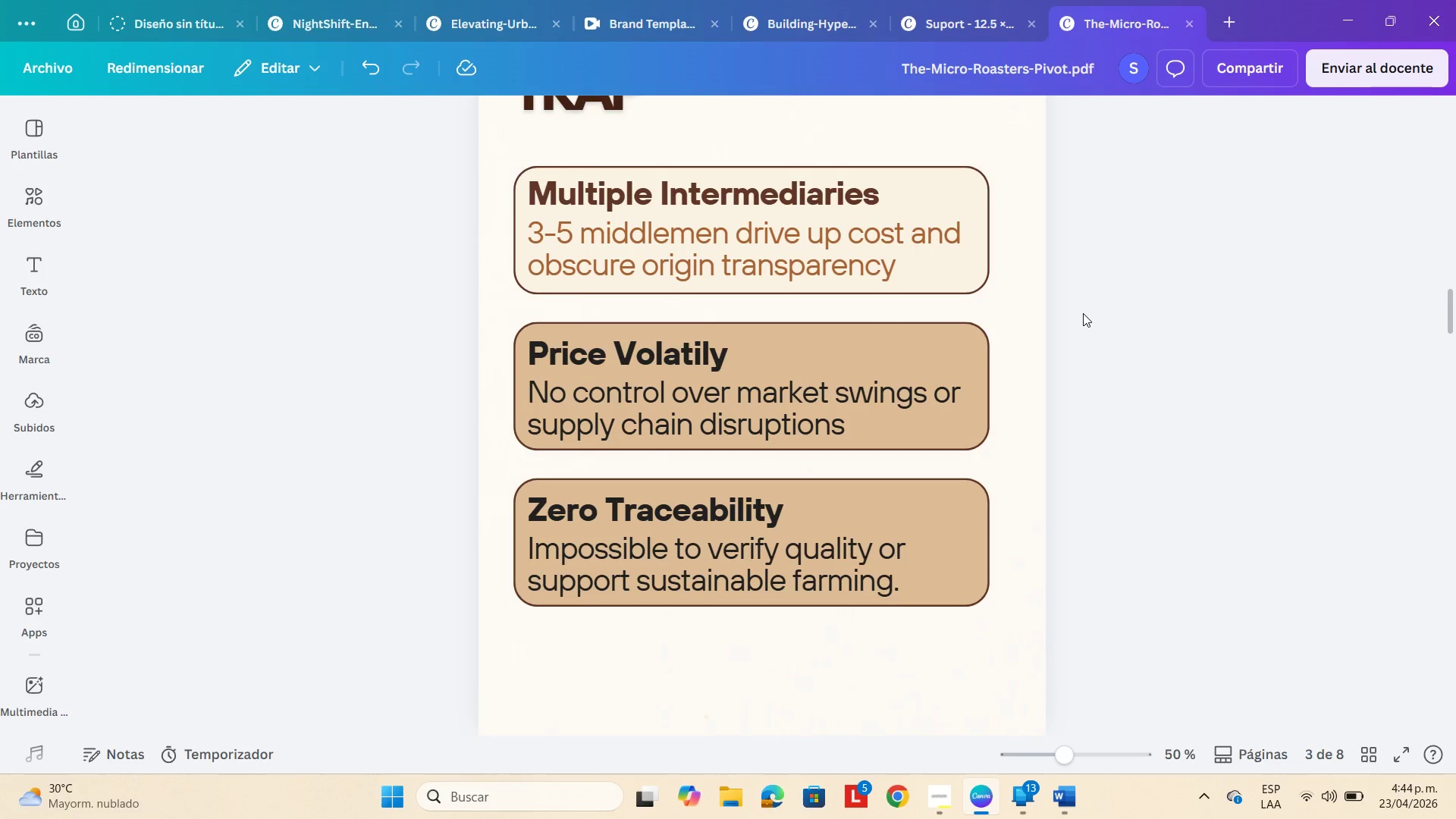 
scroll: coordinate [1083, 313], scroll_direction: up, amount: 2.0
 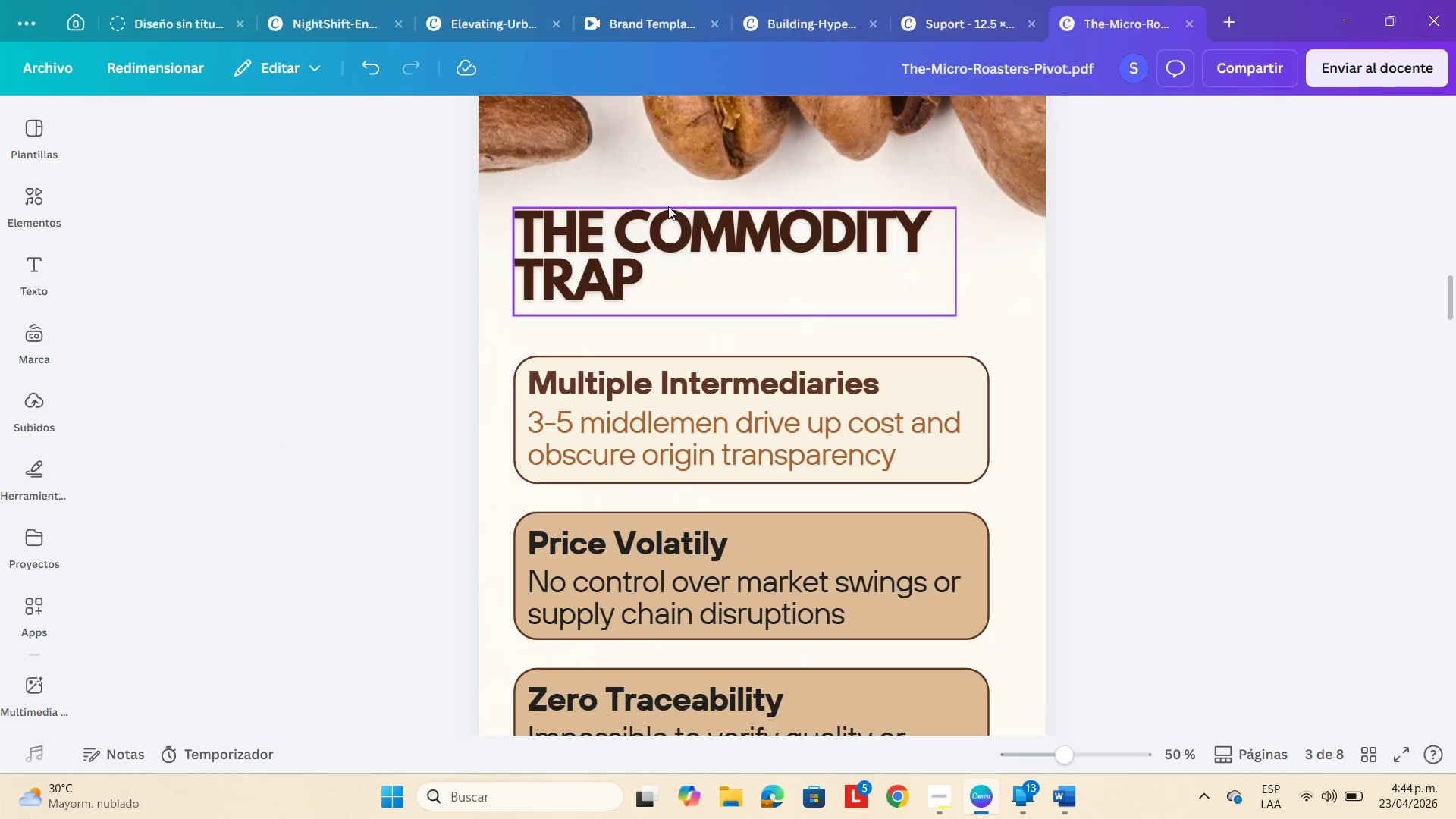 
left_click([613, 227])
 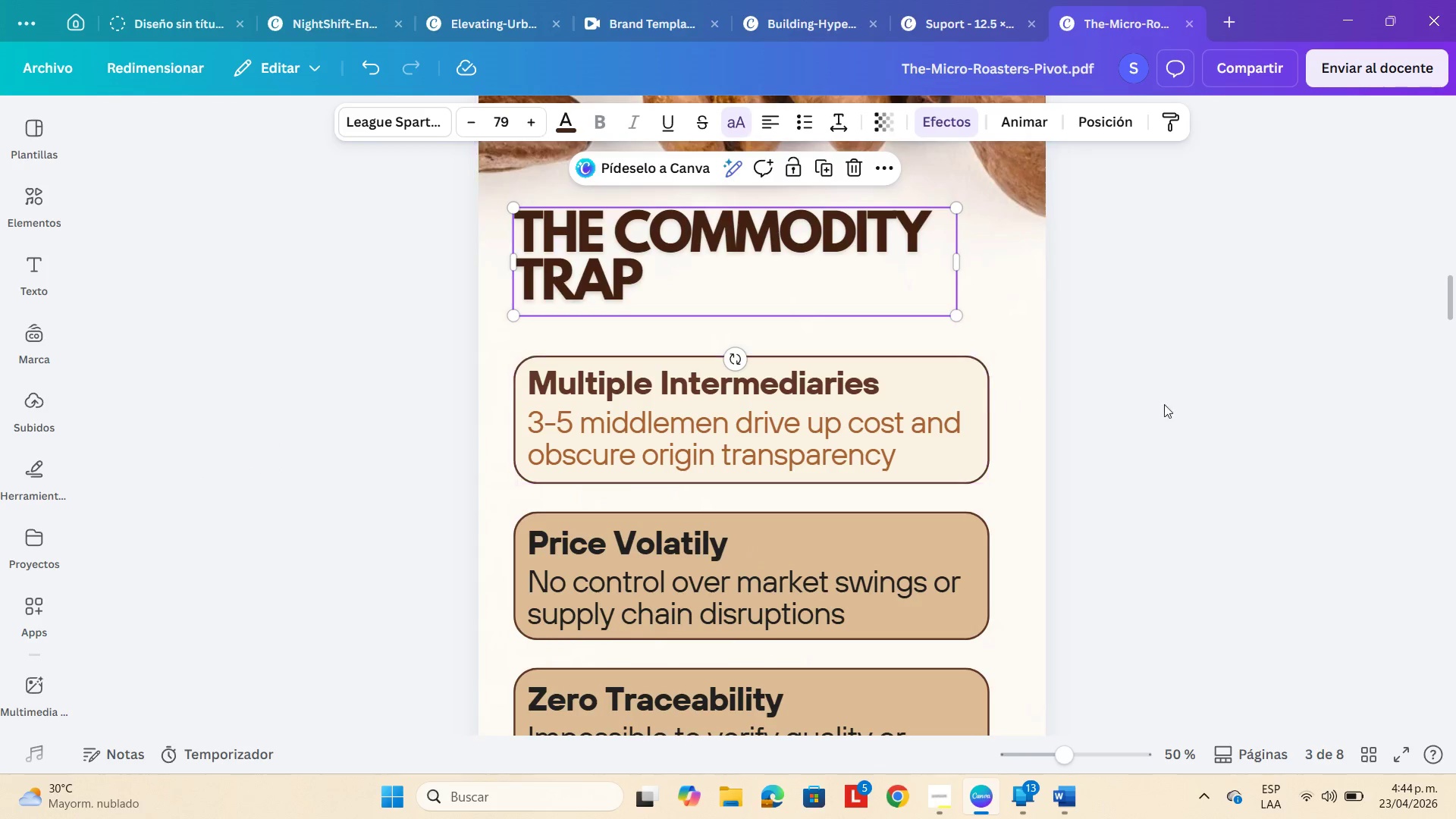 
left_click([1139, 399])
 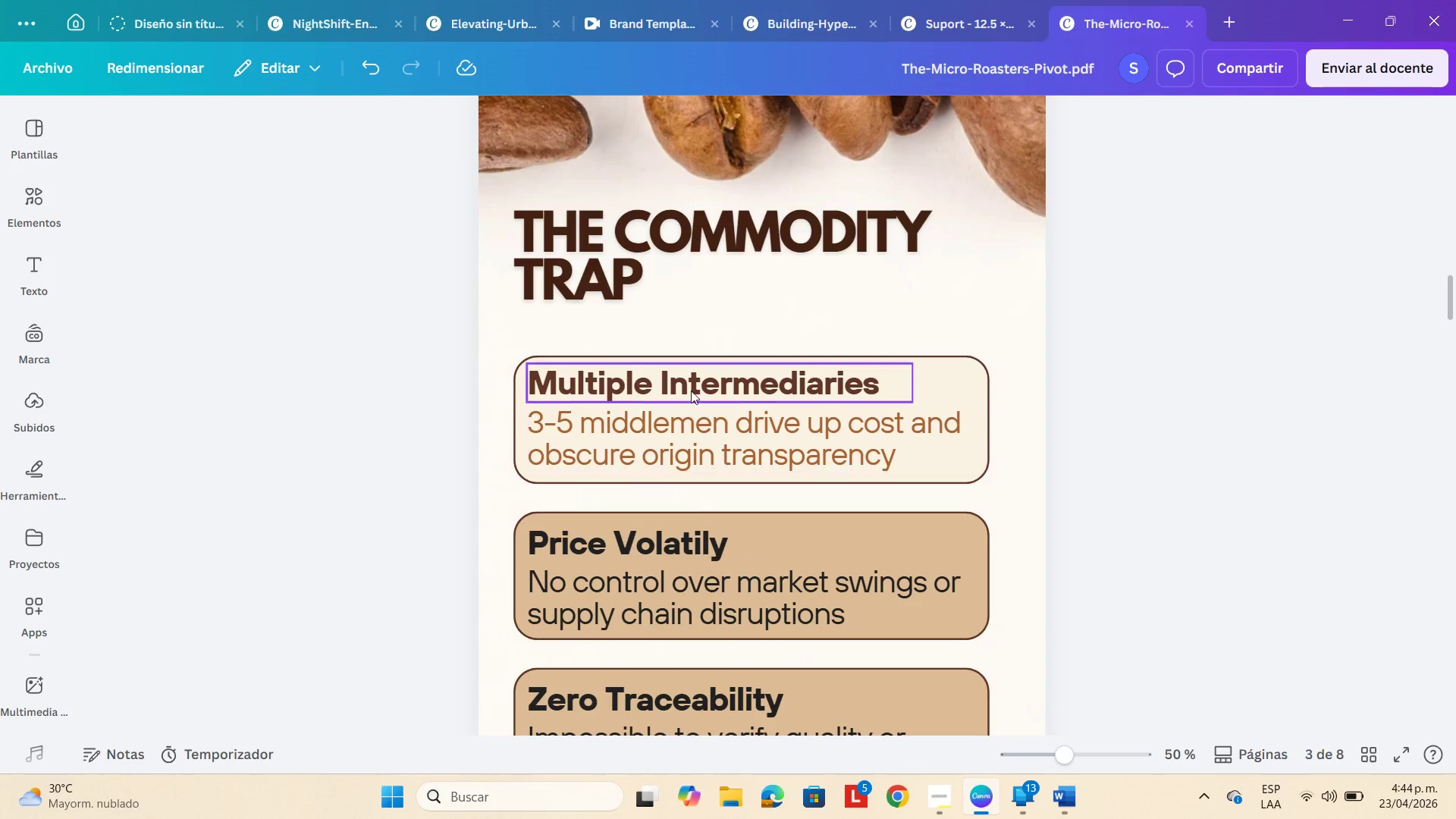 
left_click([688, 390])
 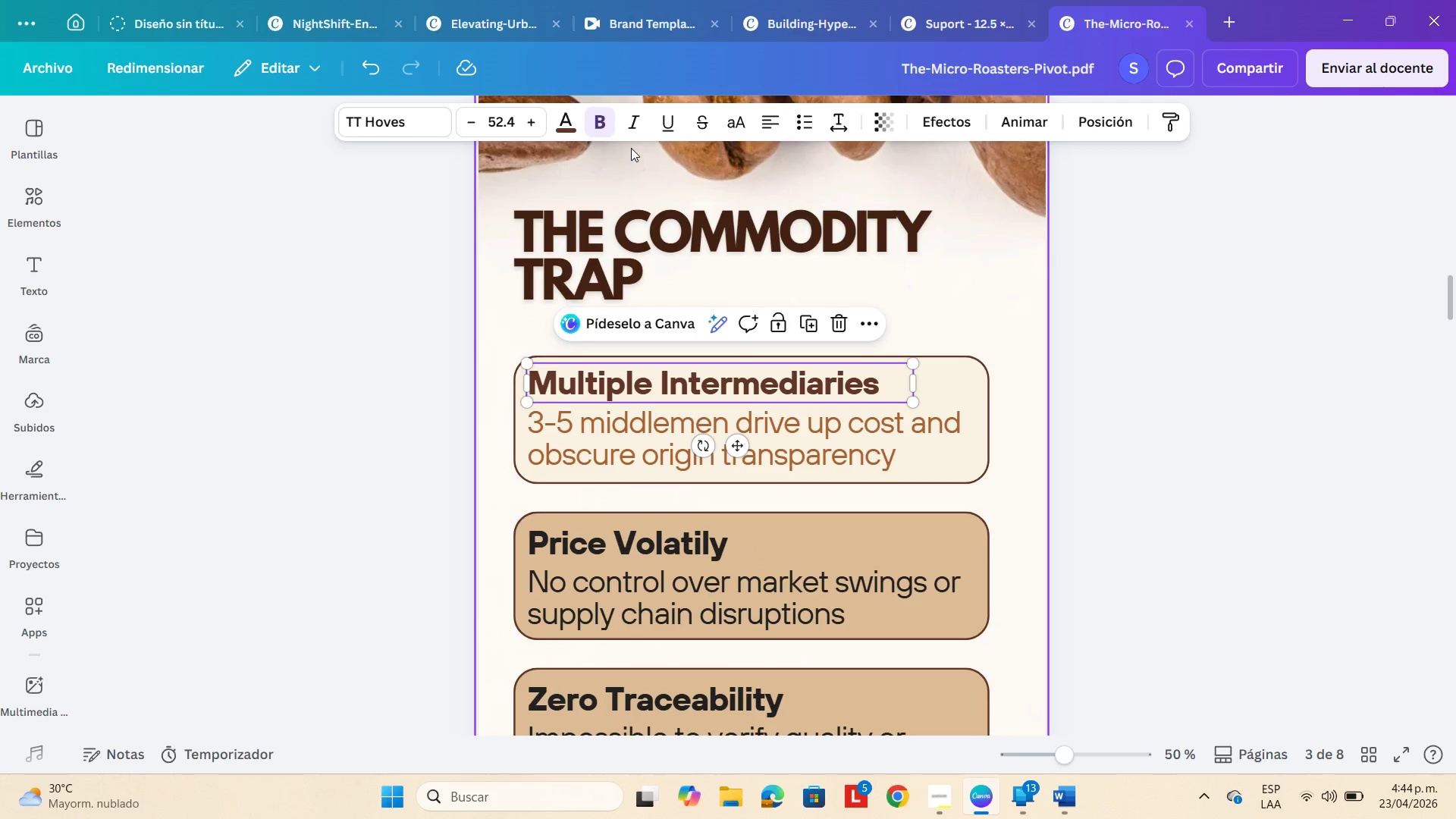 
mouse_move([570, 124])
 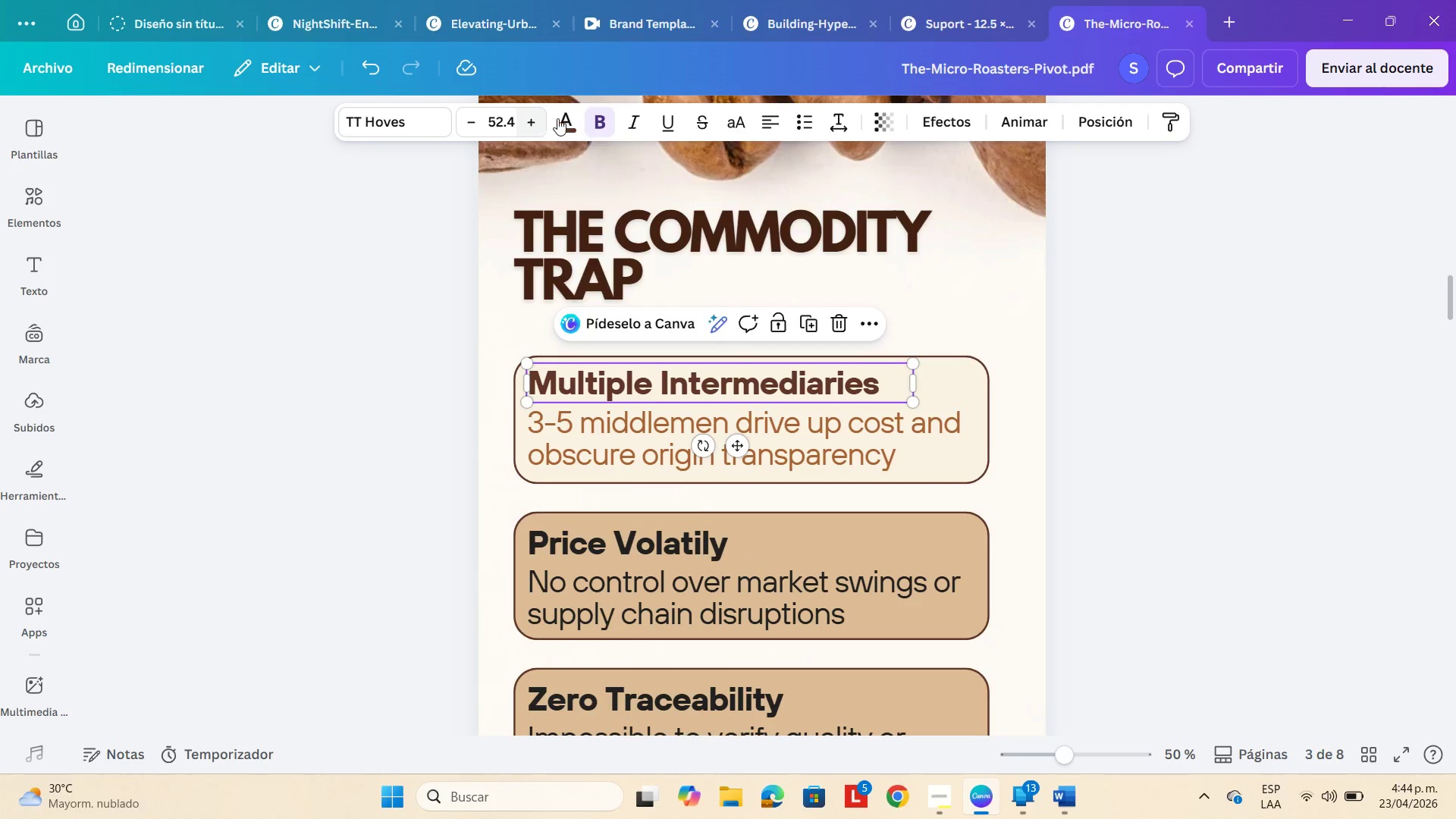 
left_click([557, 118])
 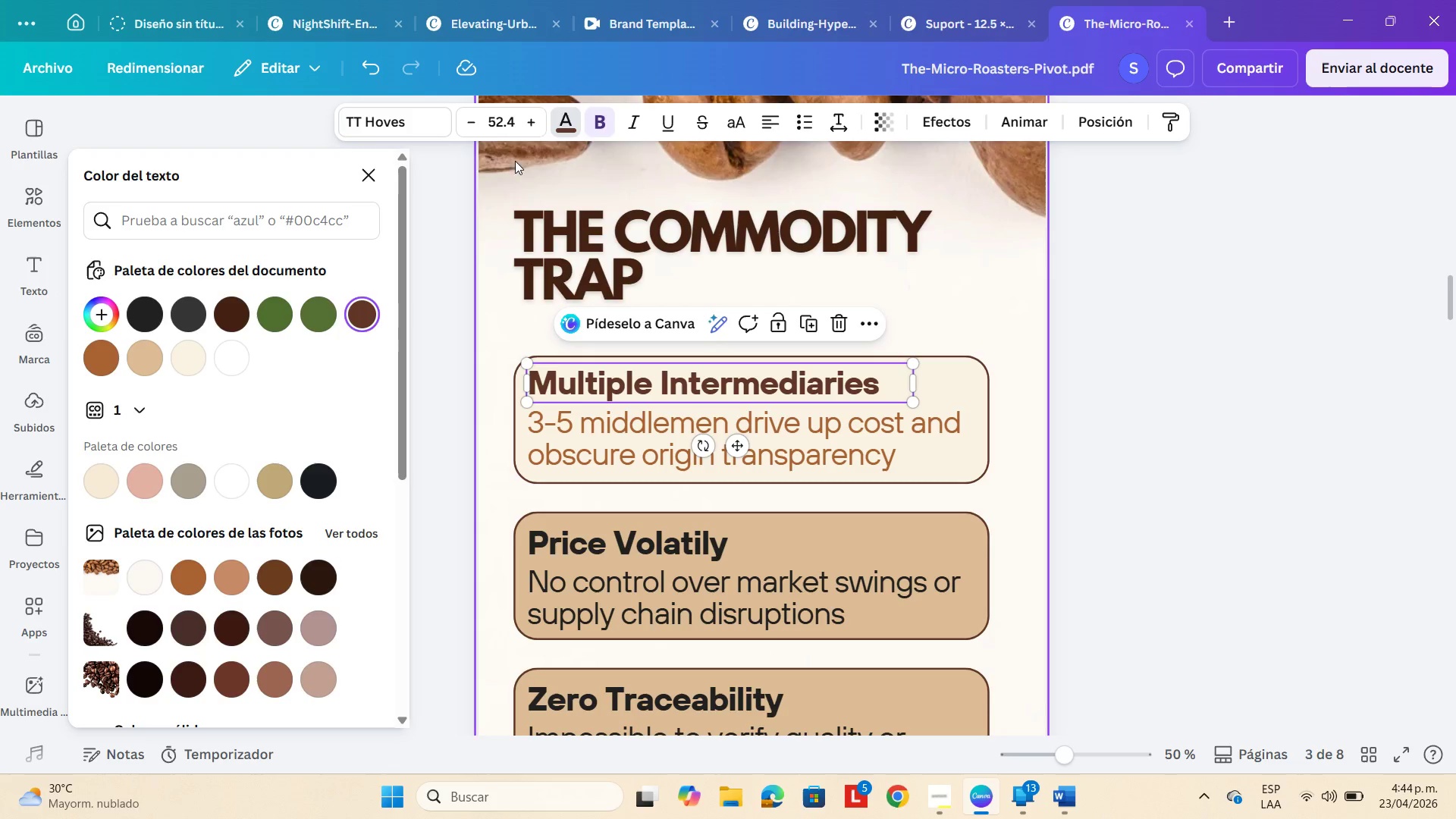 
mouse_move([384, 325])
 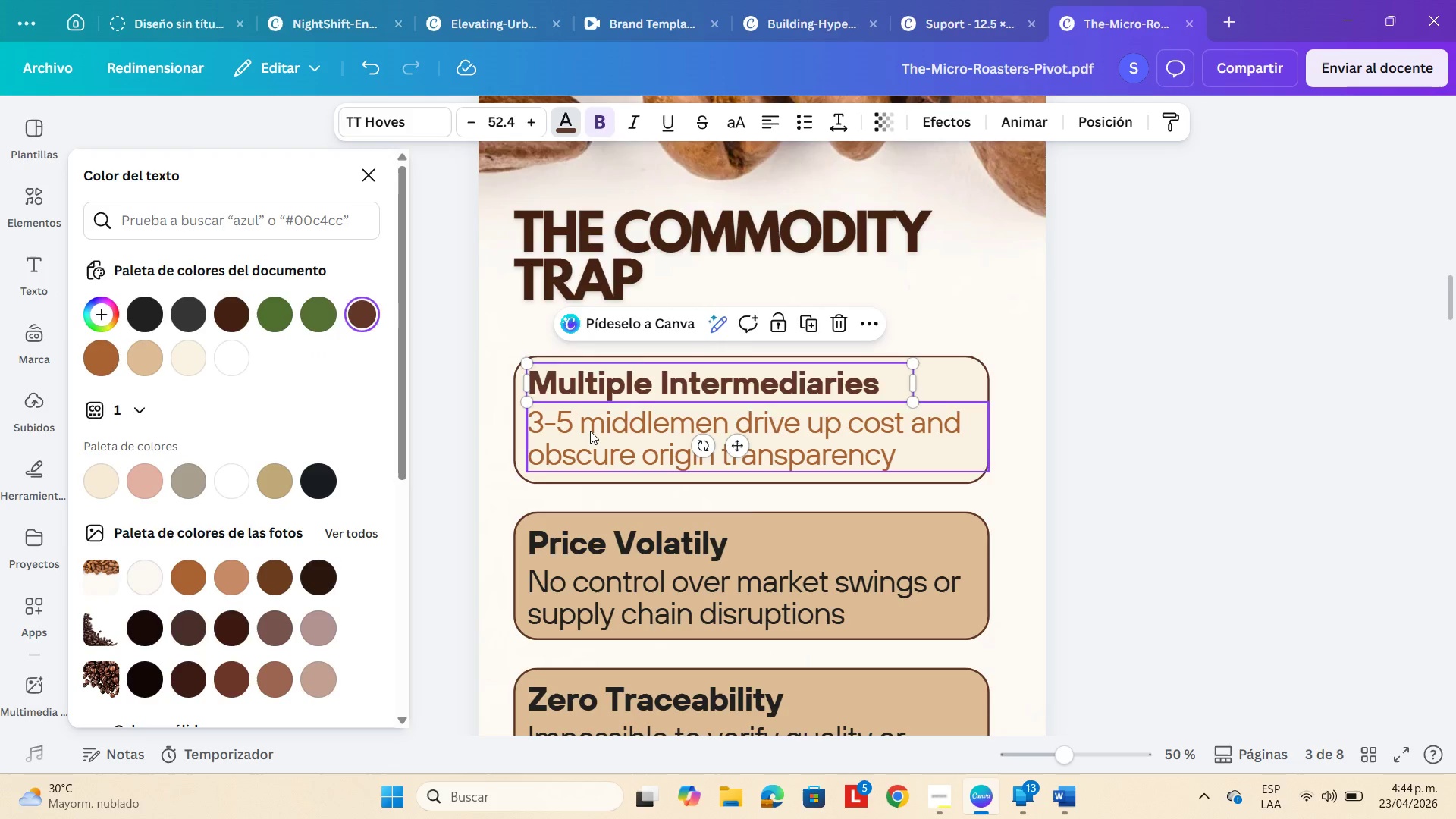 
left_click([590, 431])
 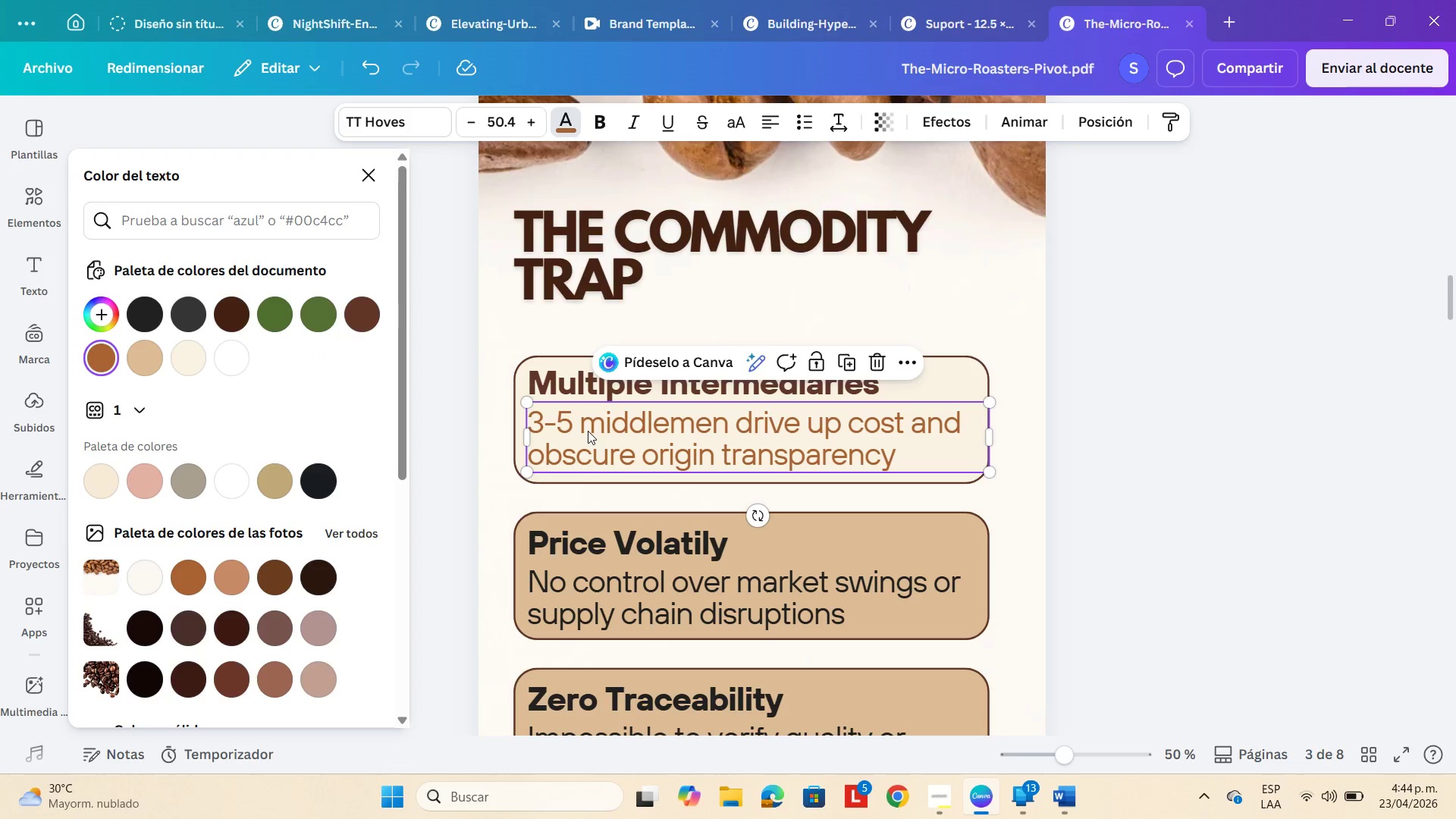 
scroll: coordinate [613, 397], scroll_direction: down, amount: 2.0
 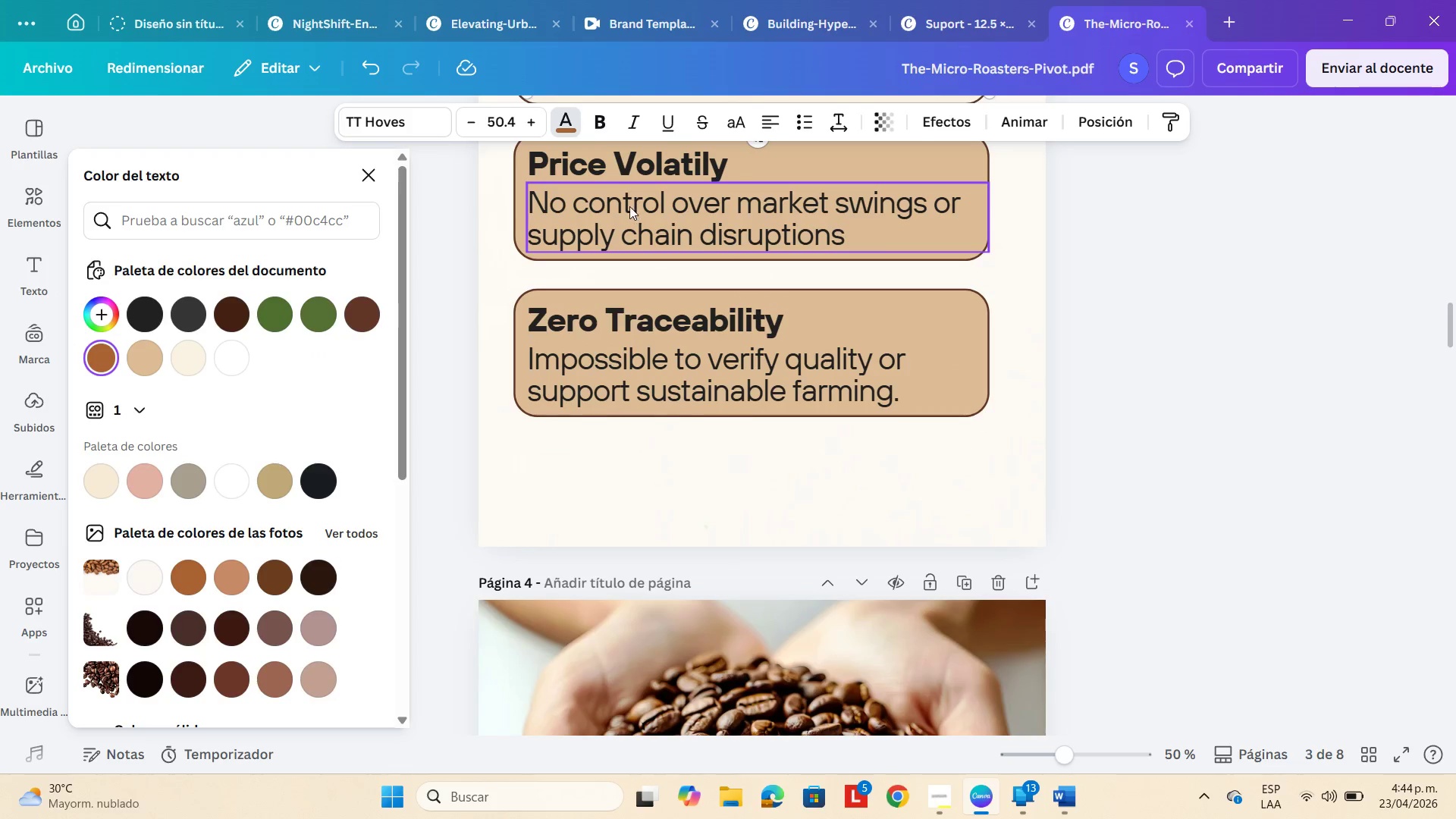 
scroll: coordinate [629, 206], scroll_direction: up, amount: 1.0
 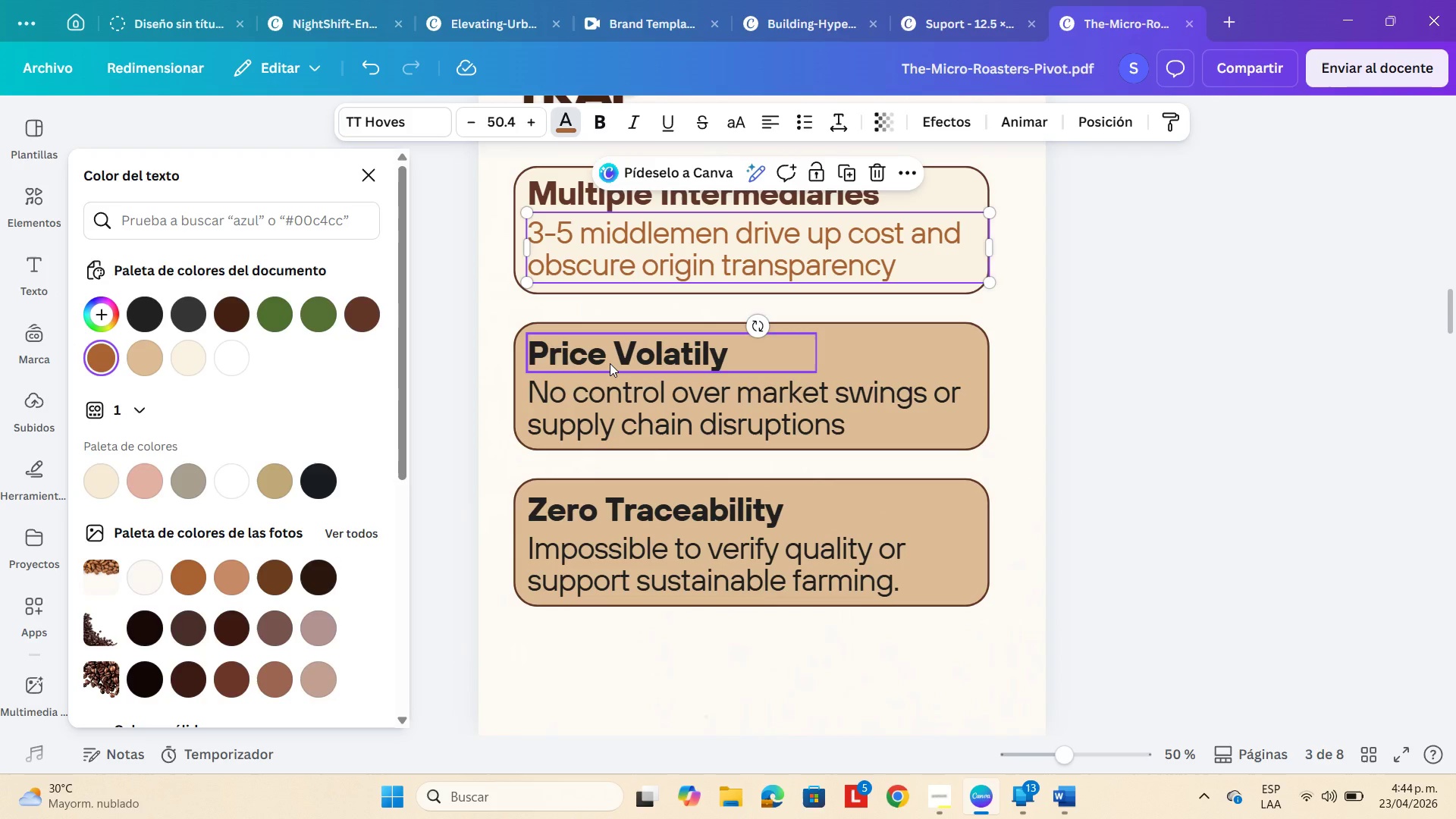 
left_click([610, 363])
 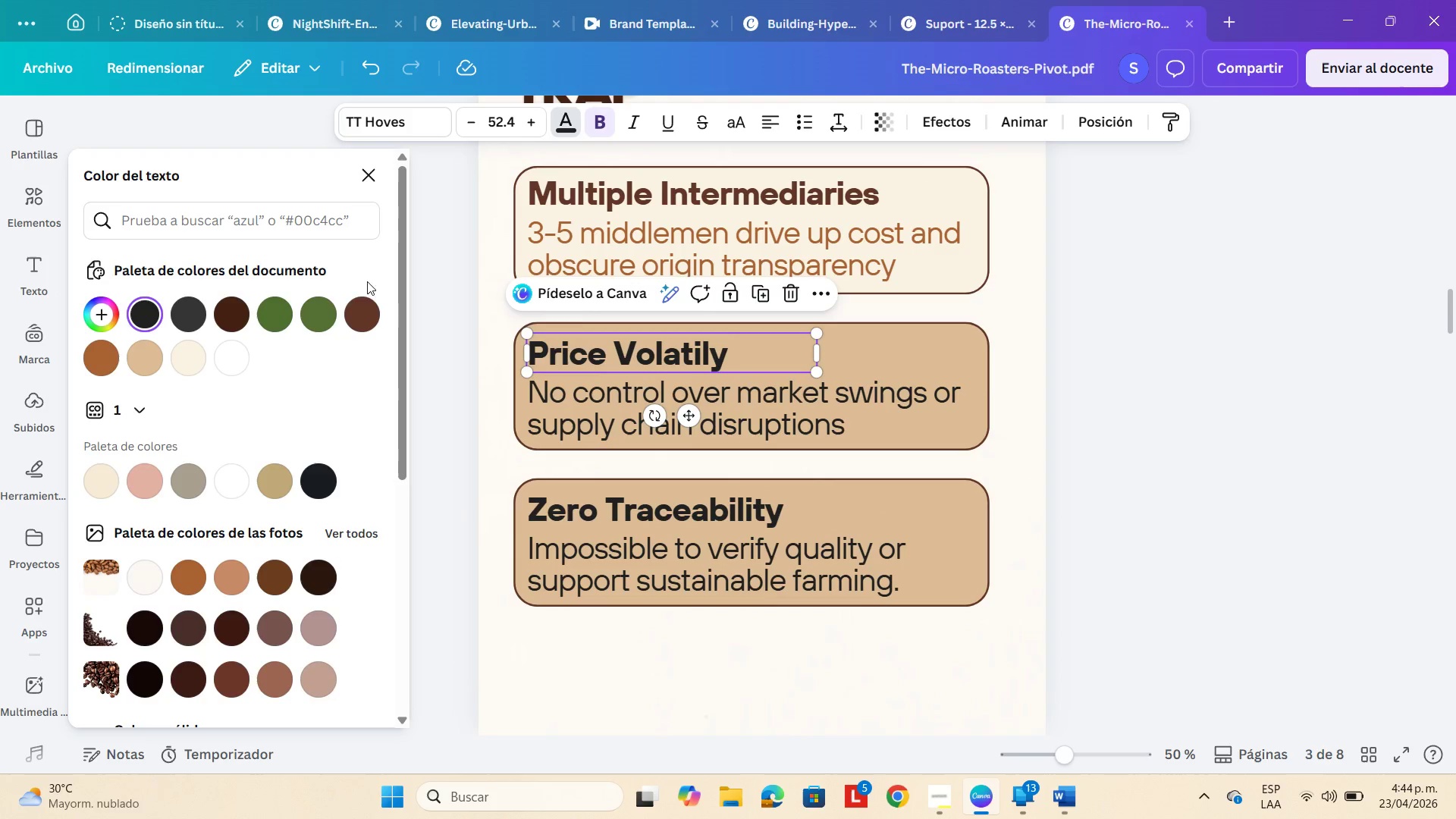 
left_click([369, 317])
 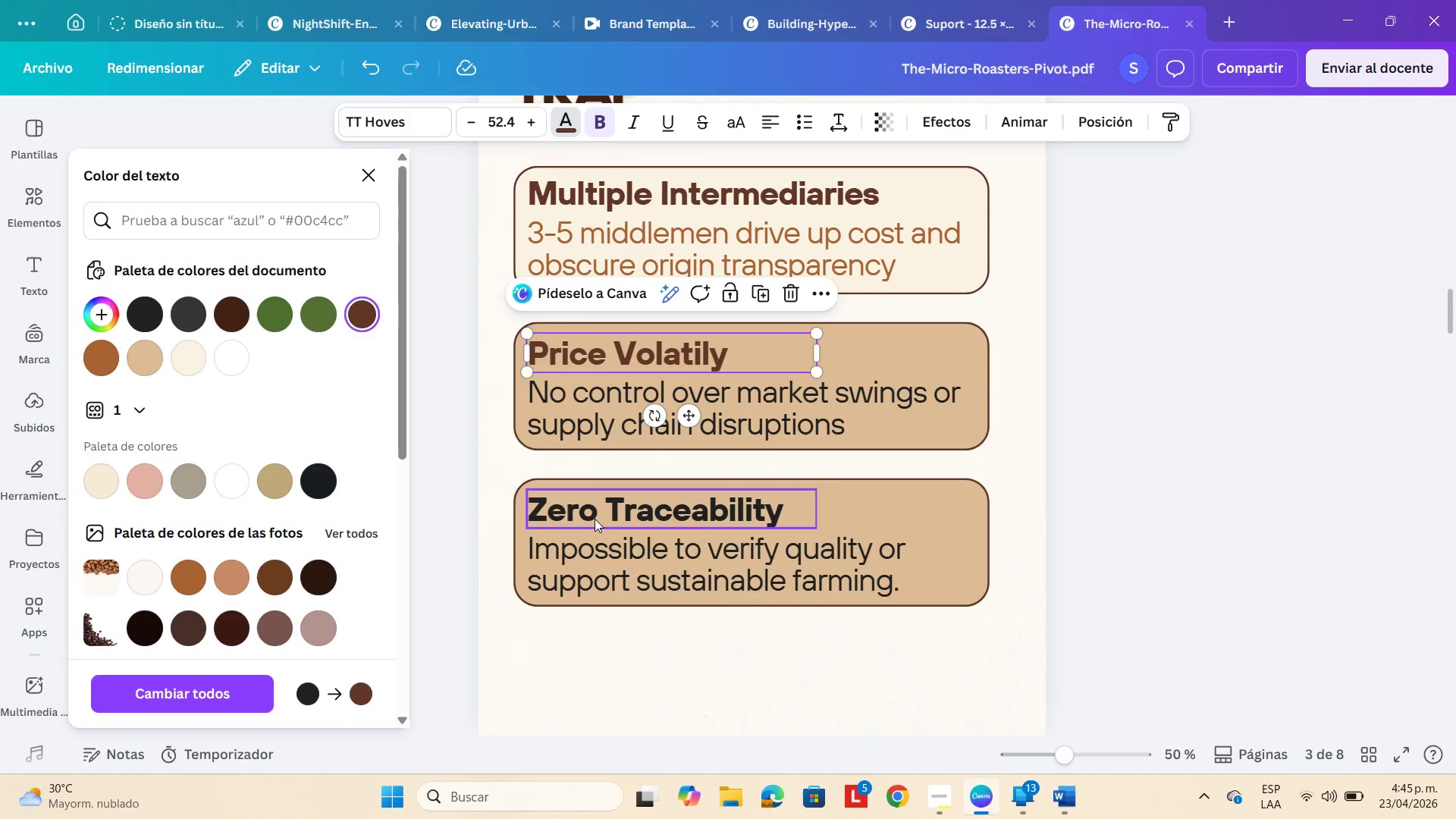 
left_click([598, 504])
 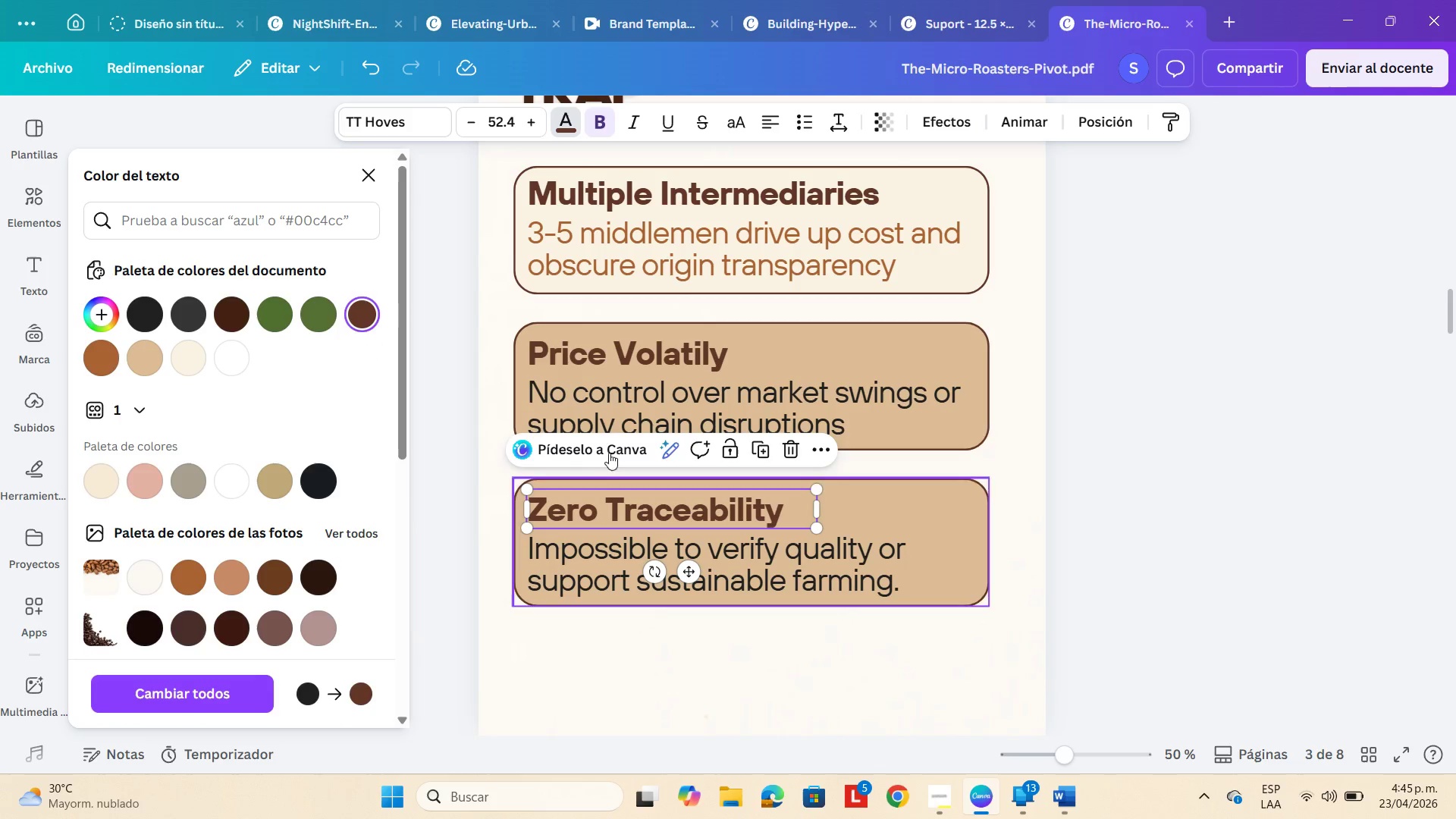 
left_click([586, 395])
 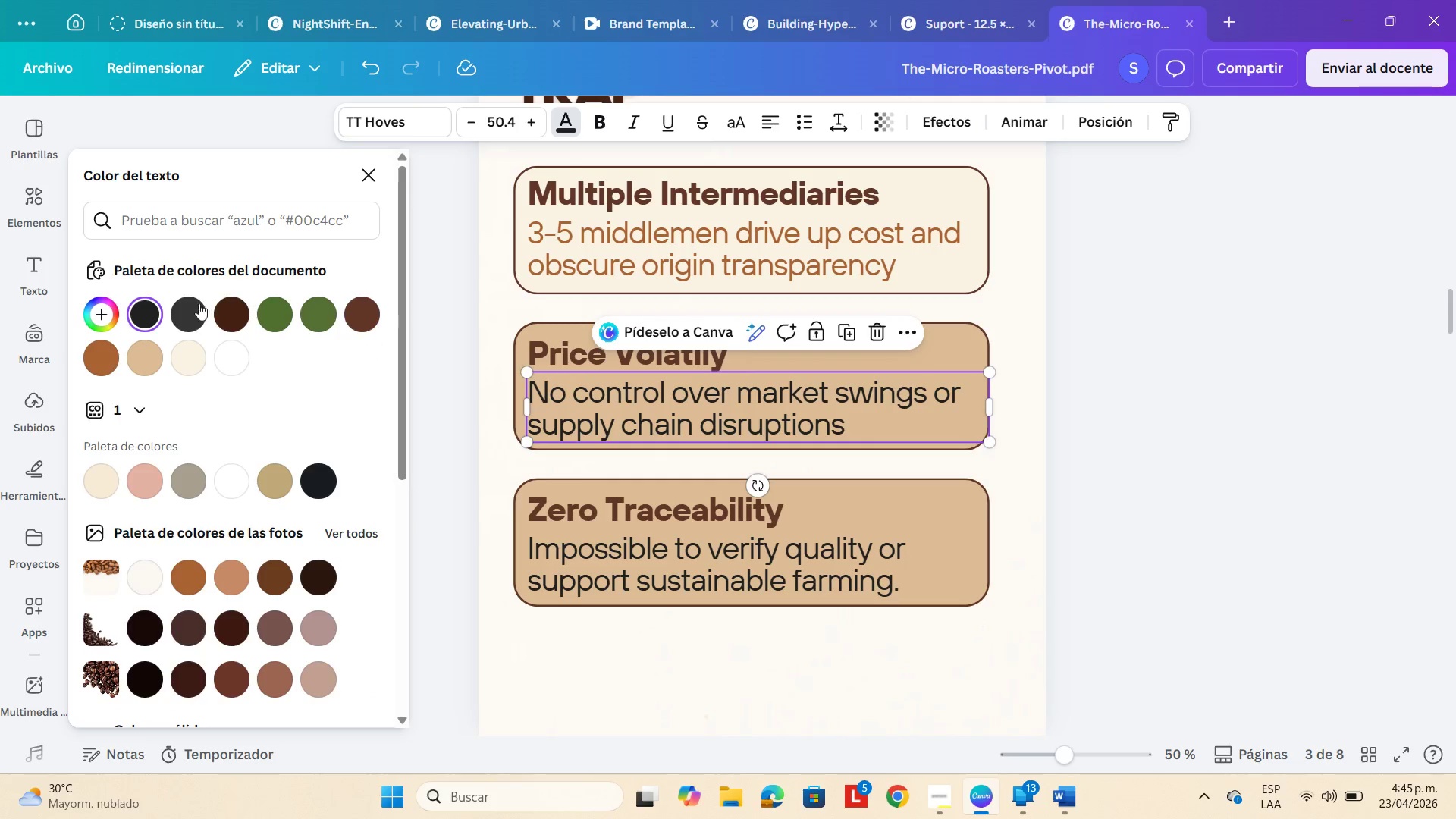 
left_click([100, 353])
 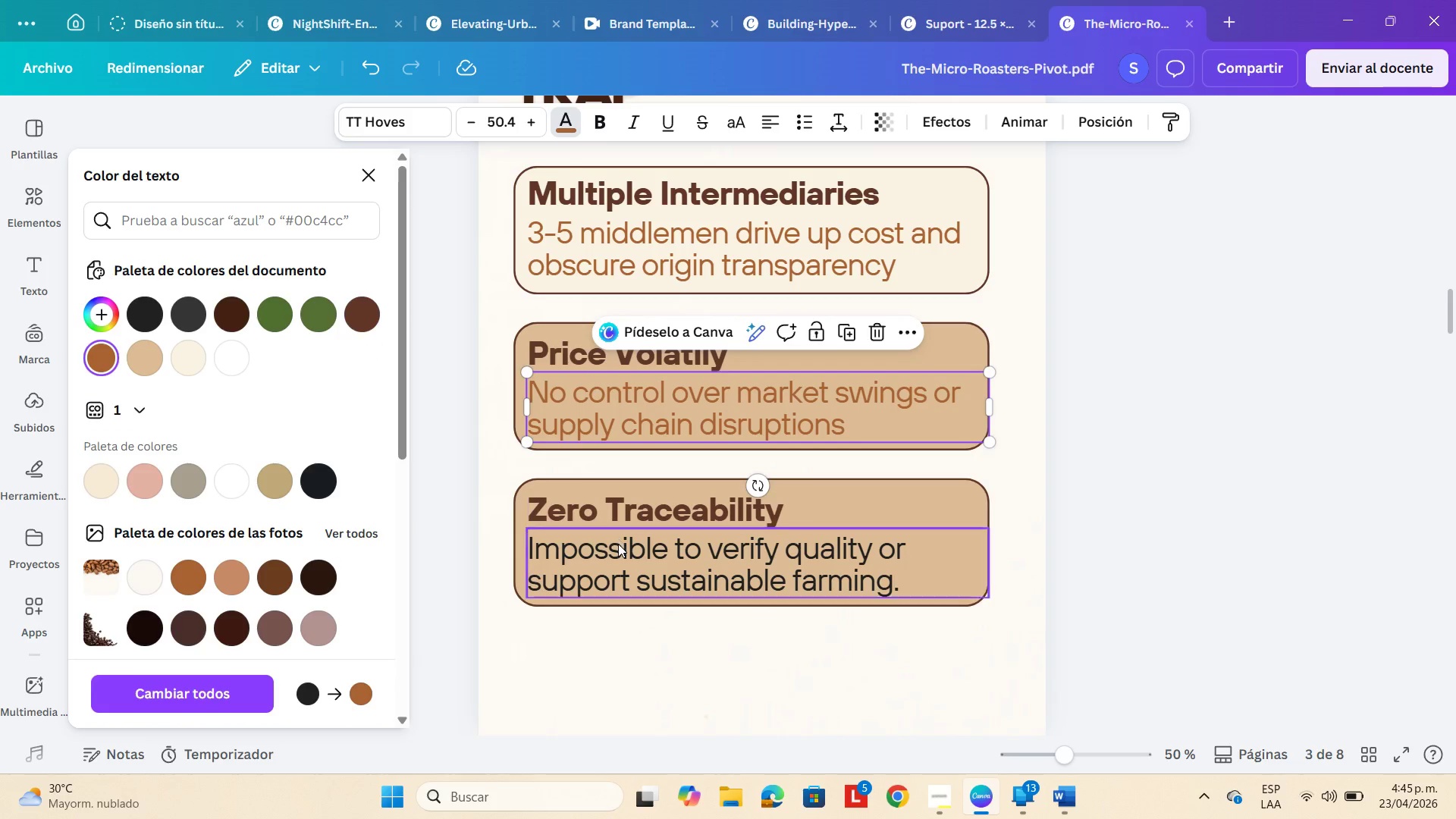 
left_click([618, 545])
 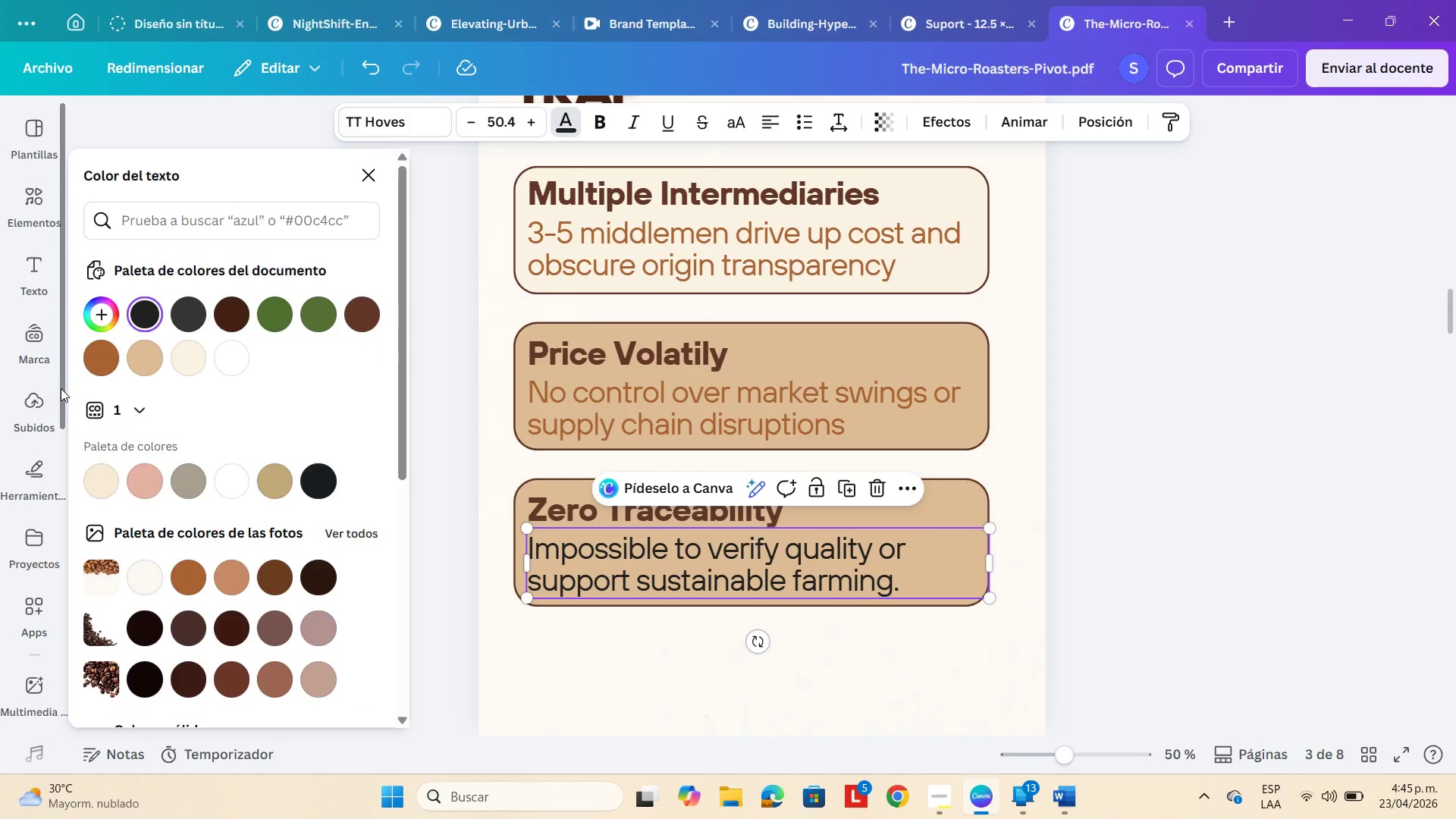 
left_click([105, 346])
 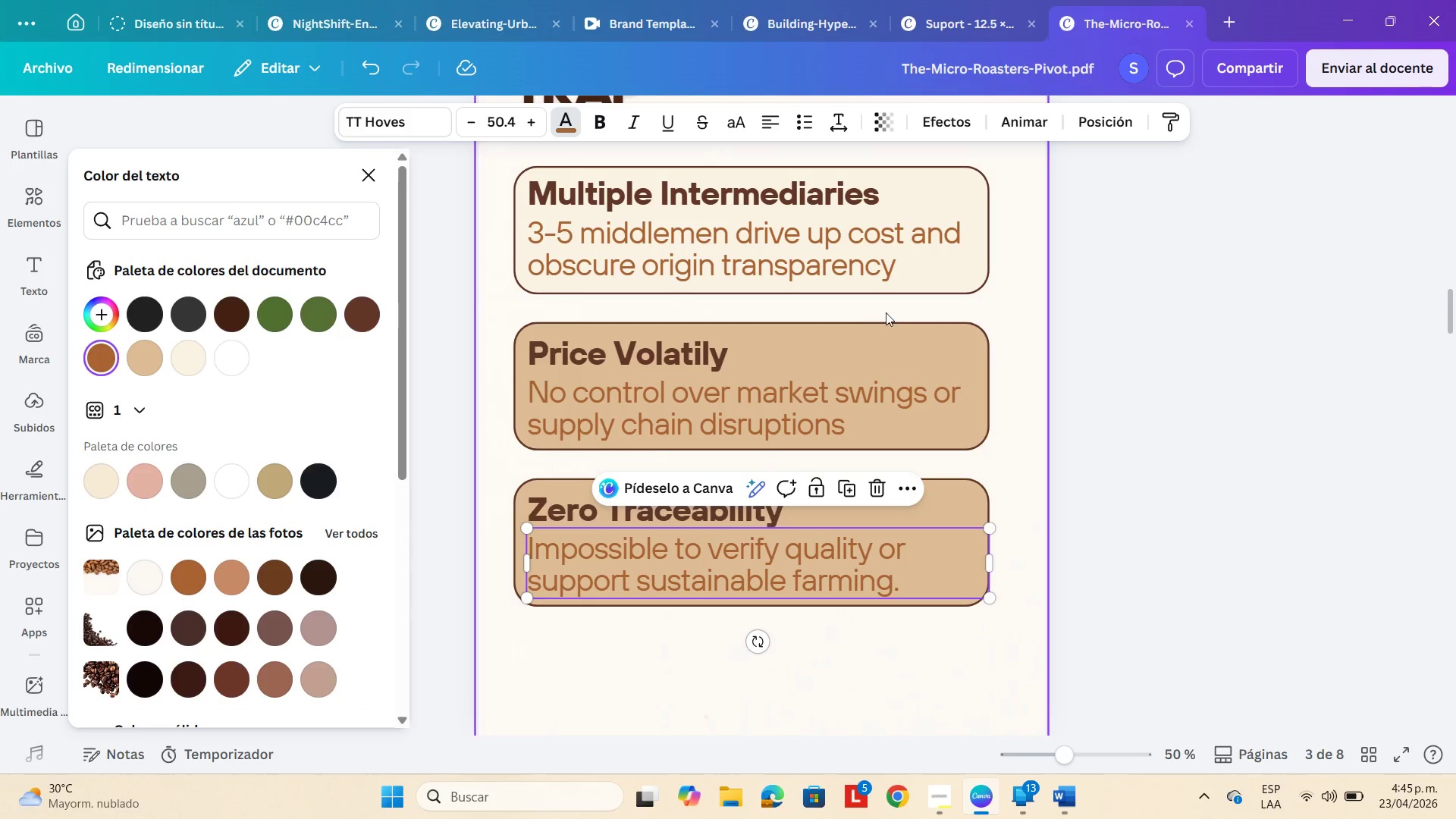 
left_click([918, 340])
 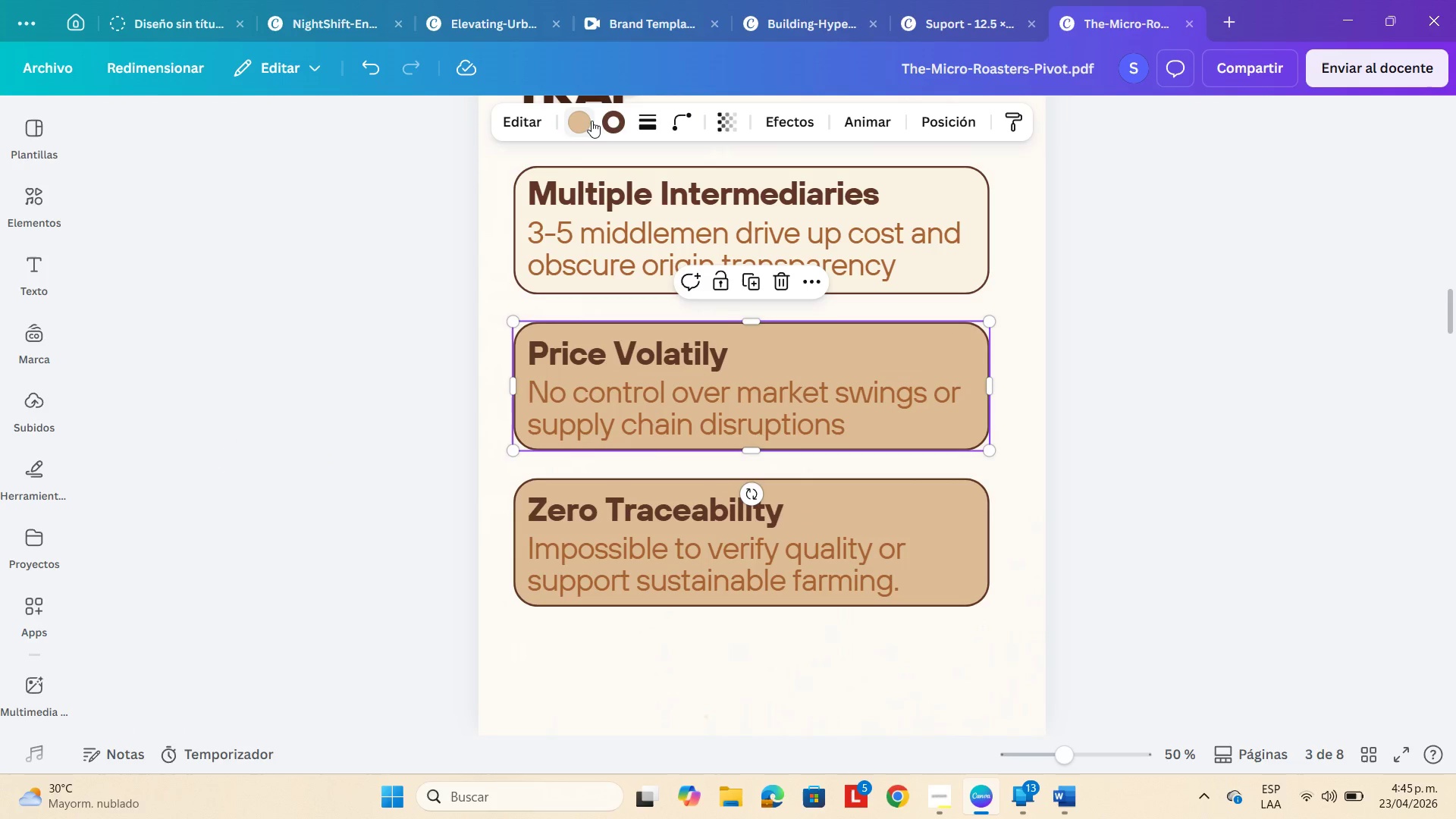 
left_click([586, 121])
 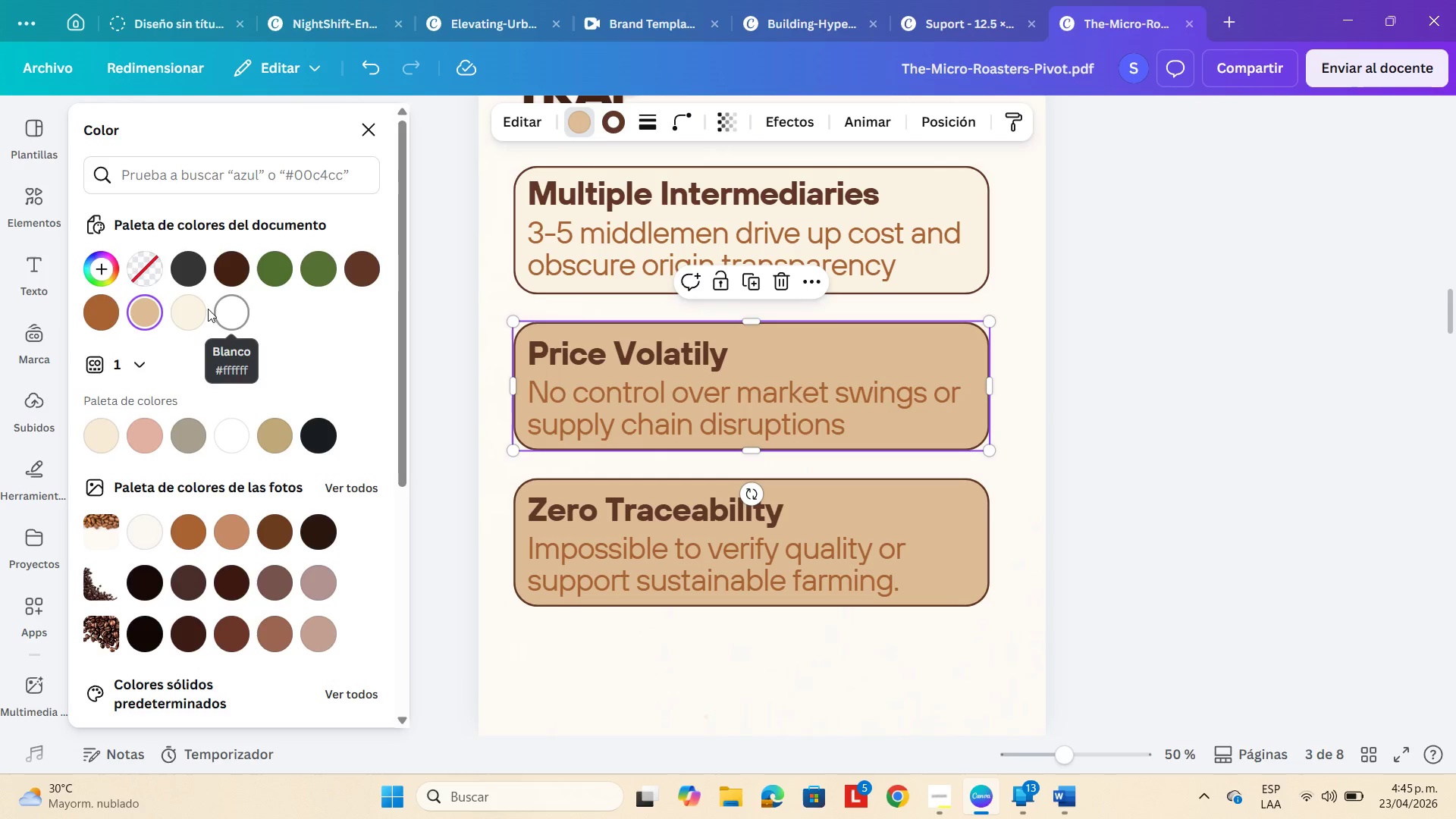 
left_click([185, 308])
 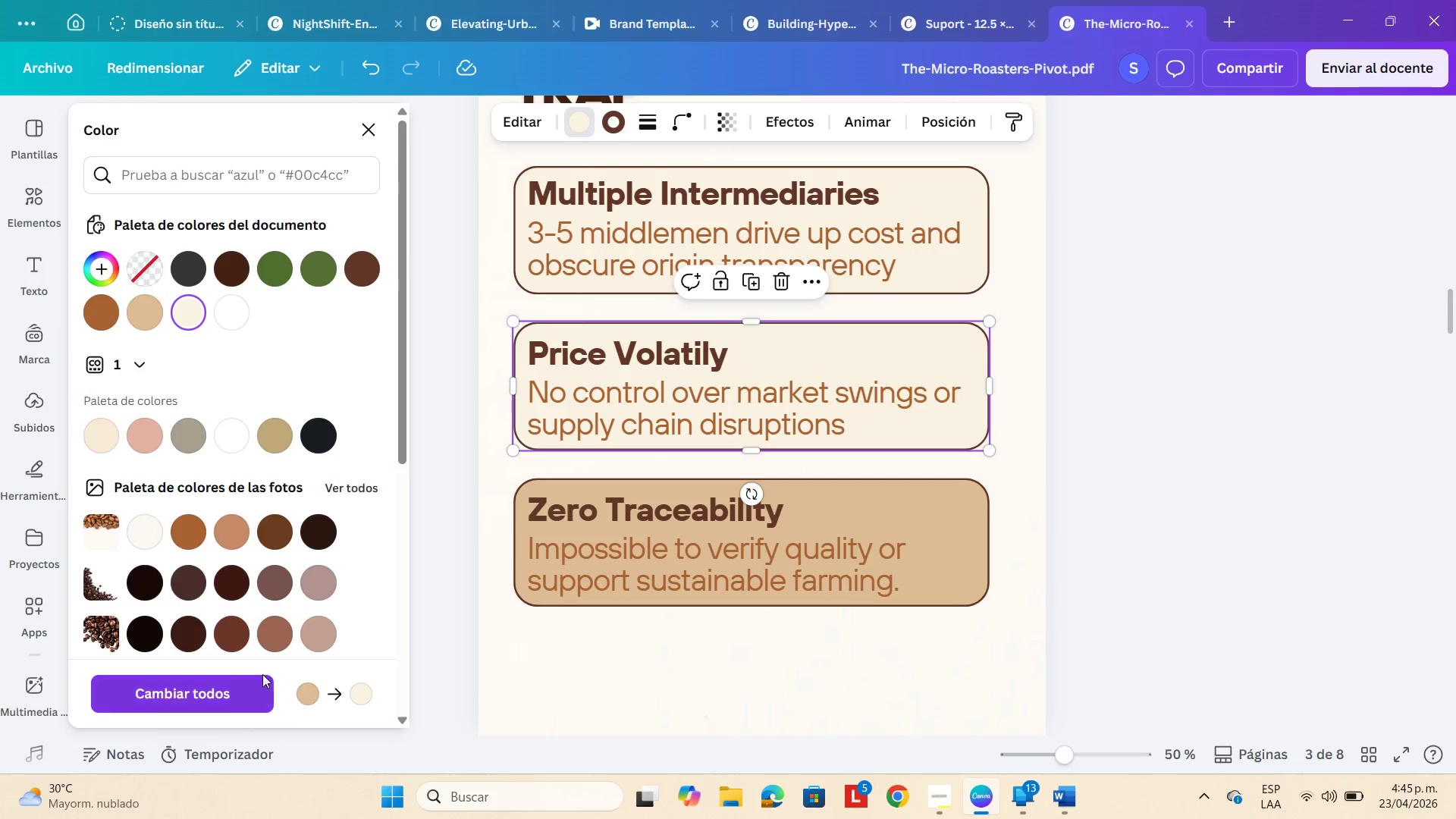 
left_click([210, 690])
 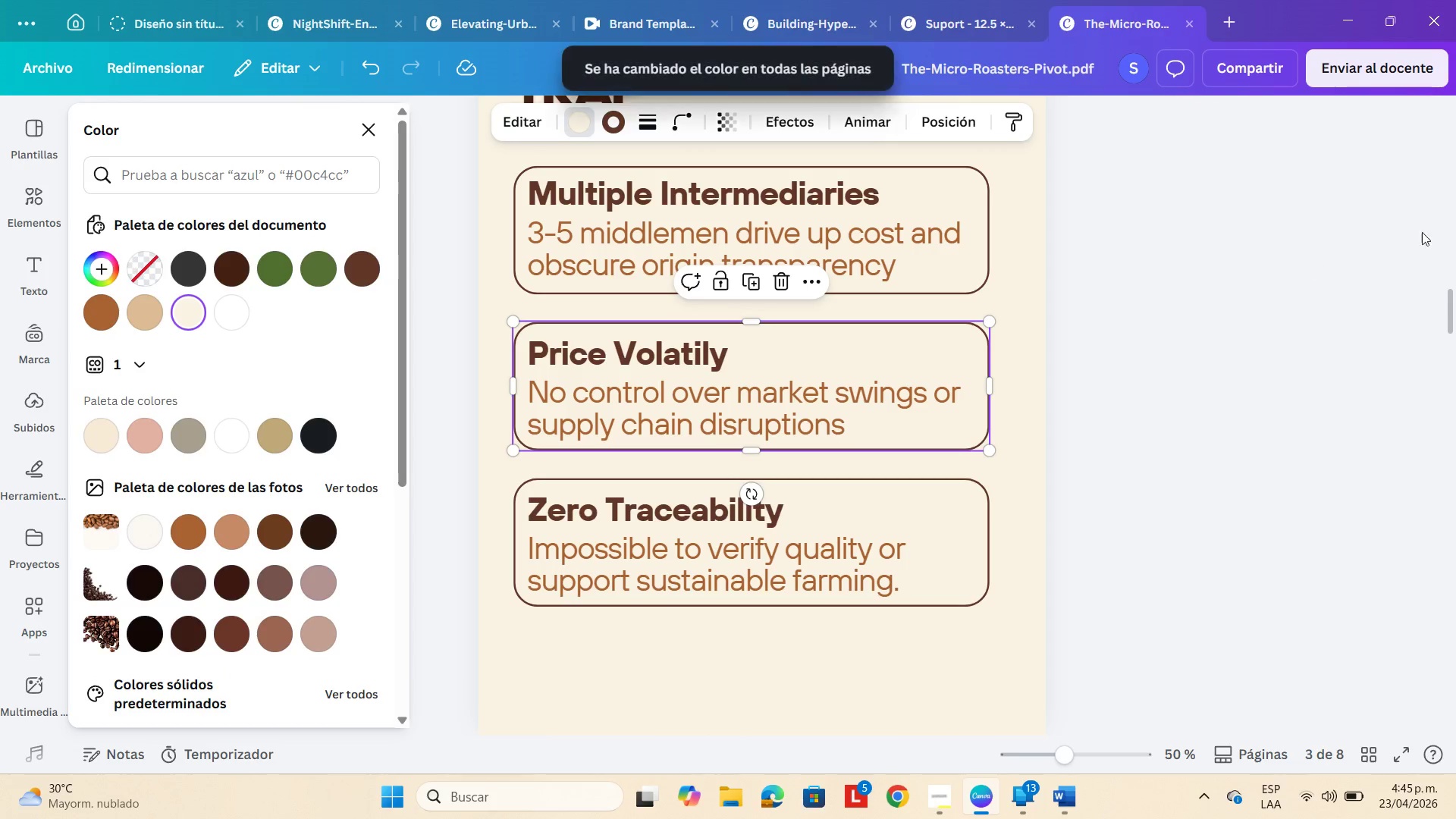 
left_click([1203, 306])
 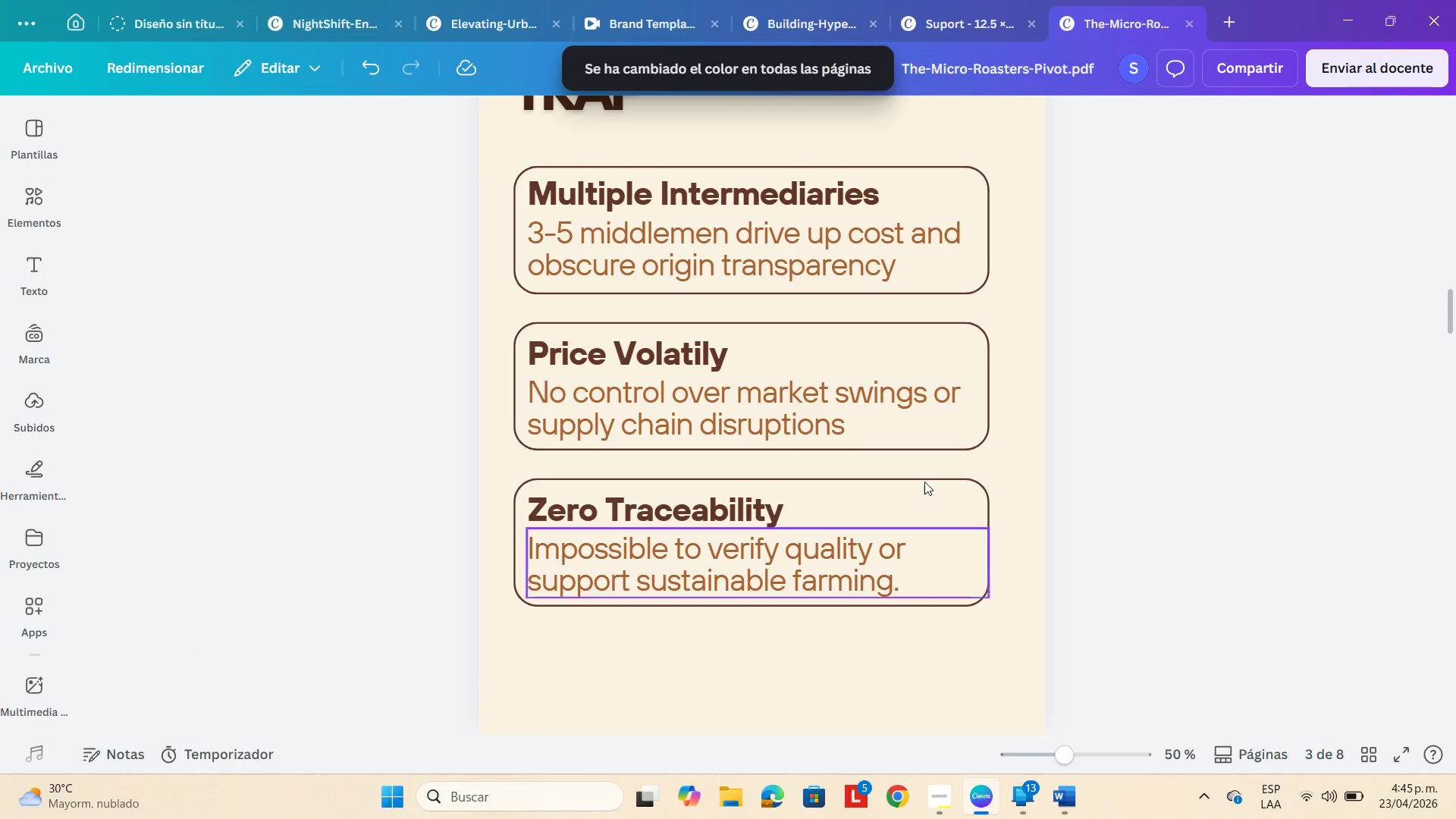 
left_click([943, 199])
 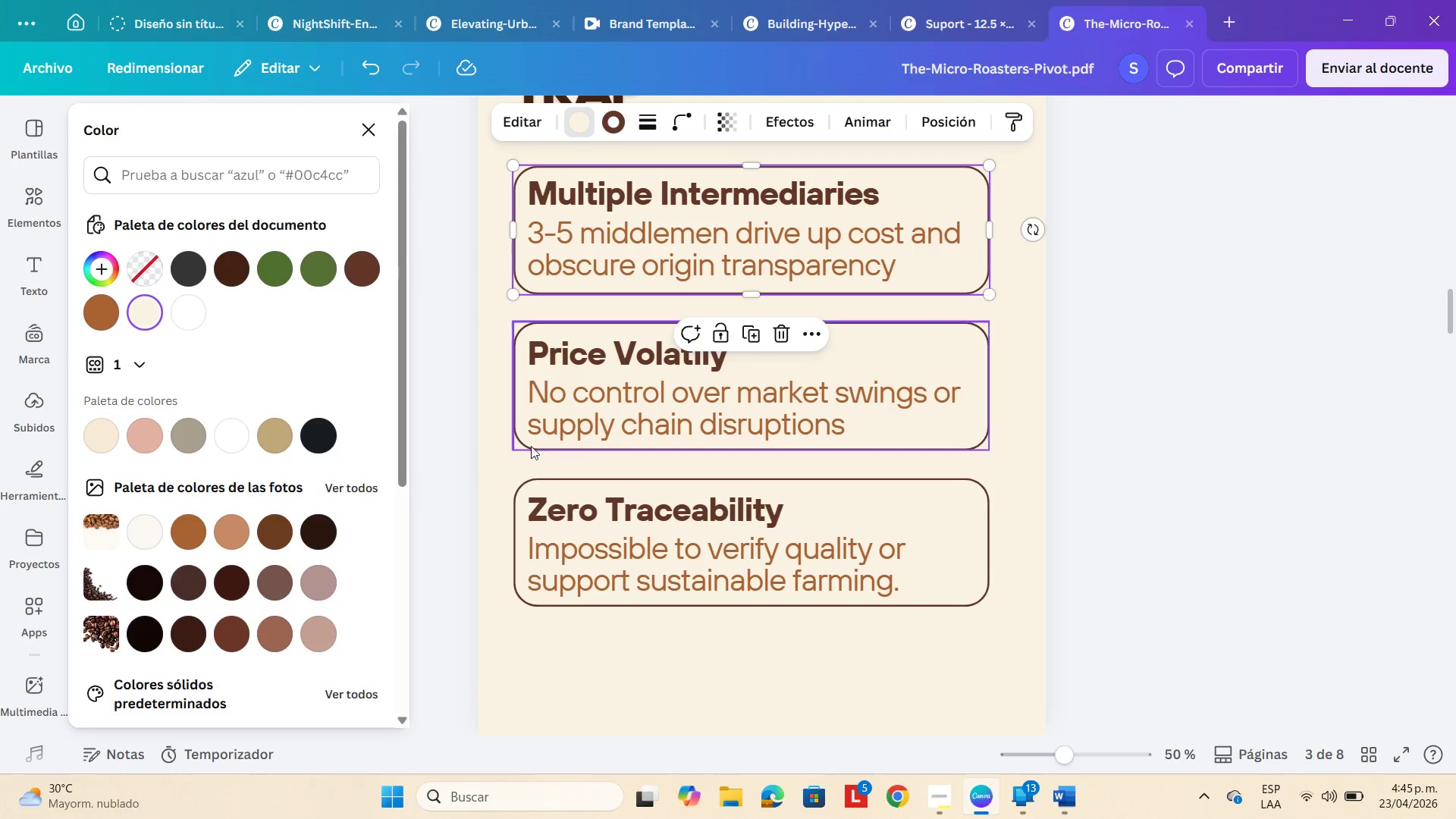 
left_click([504, 517])
 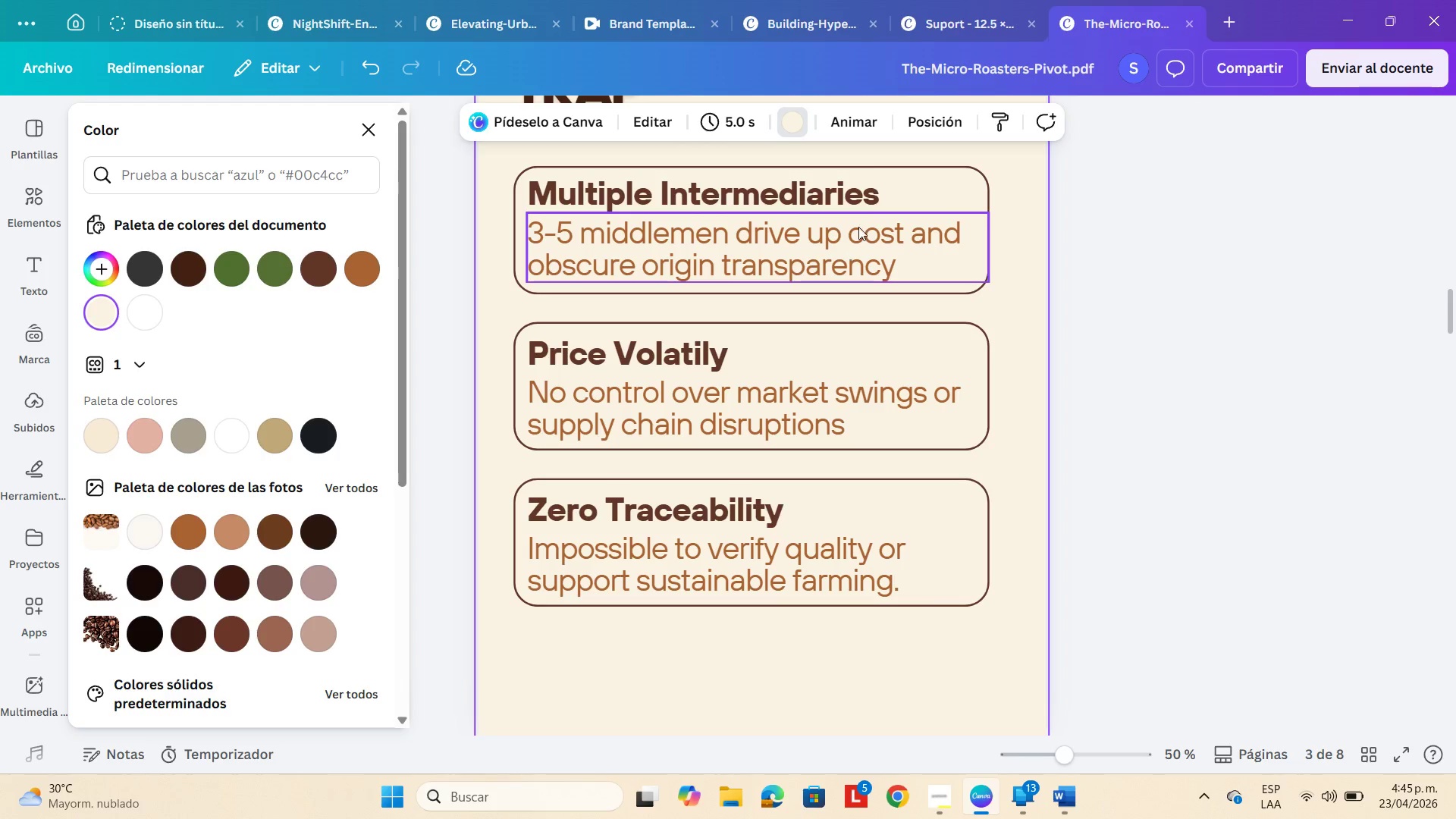 
left_click([962, 197])
 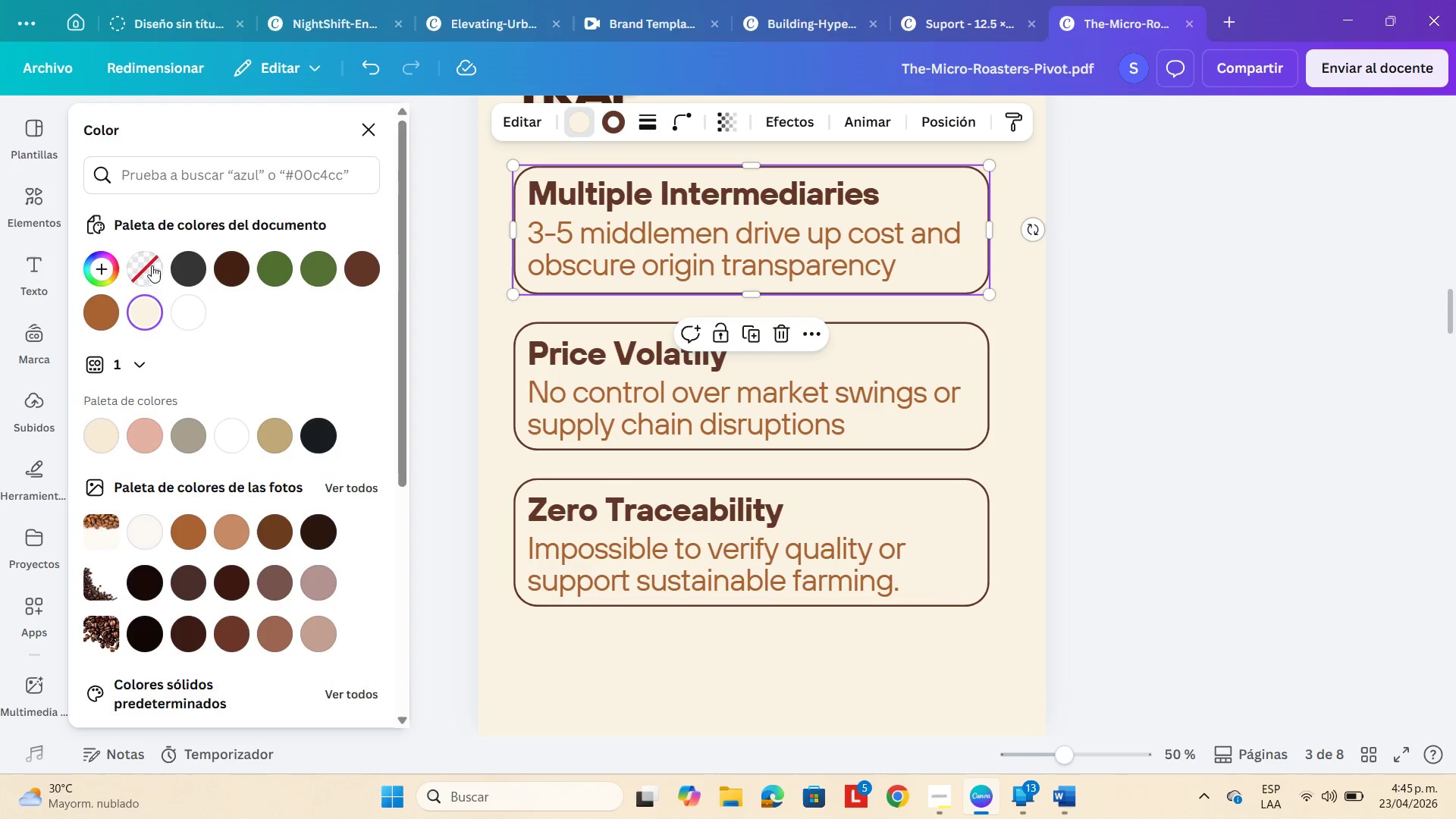 
left_click([193, 312])
 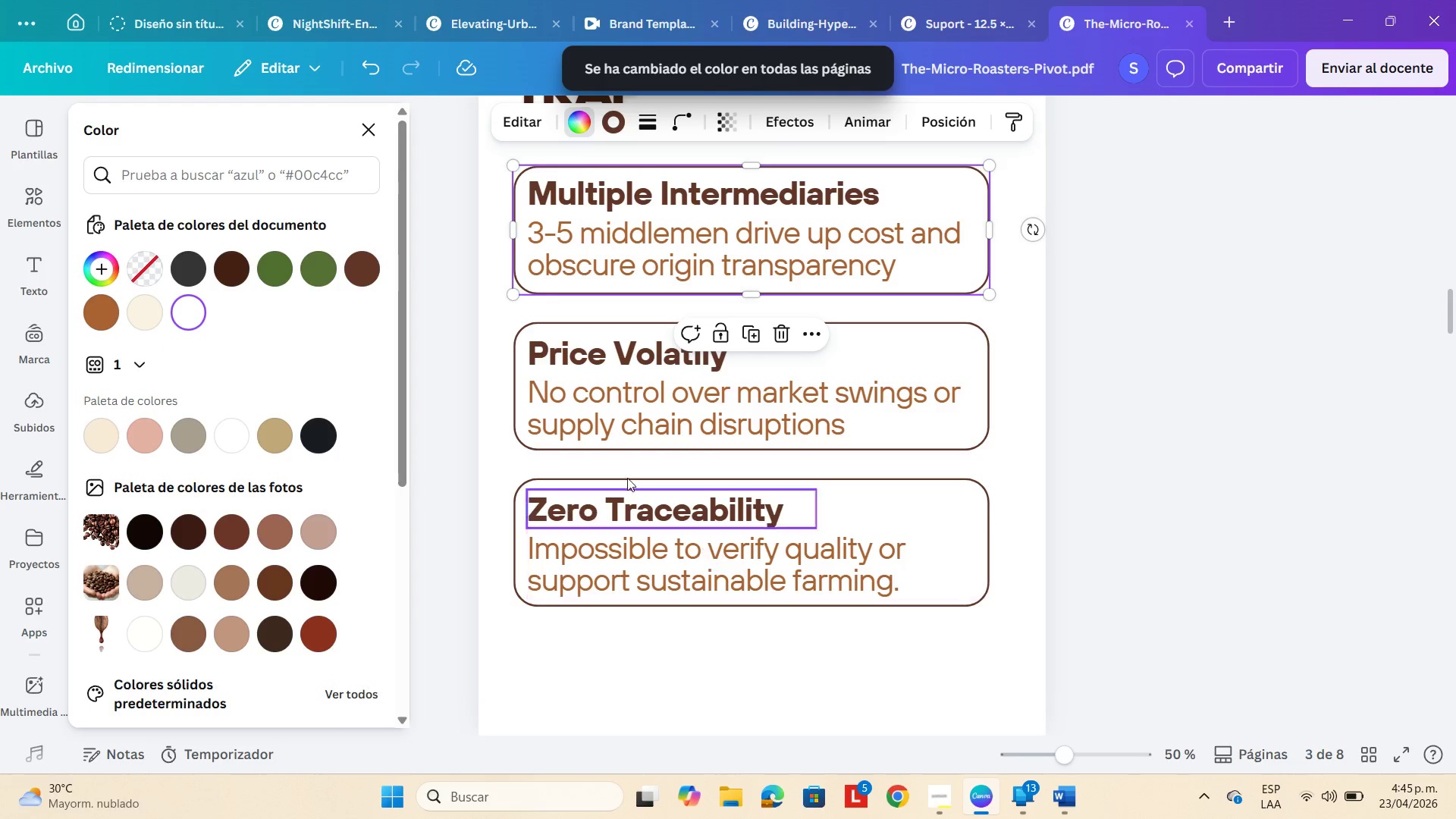 
left_click([375, 76])
 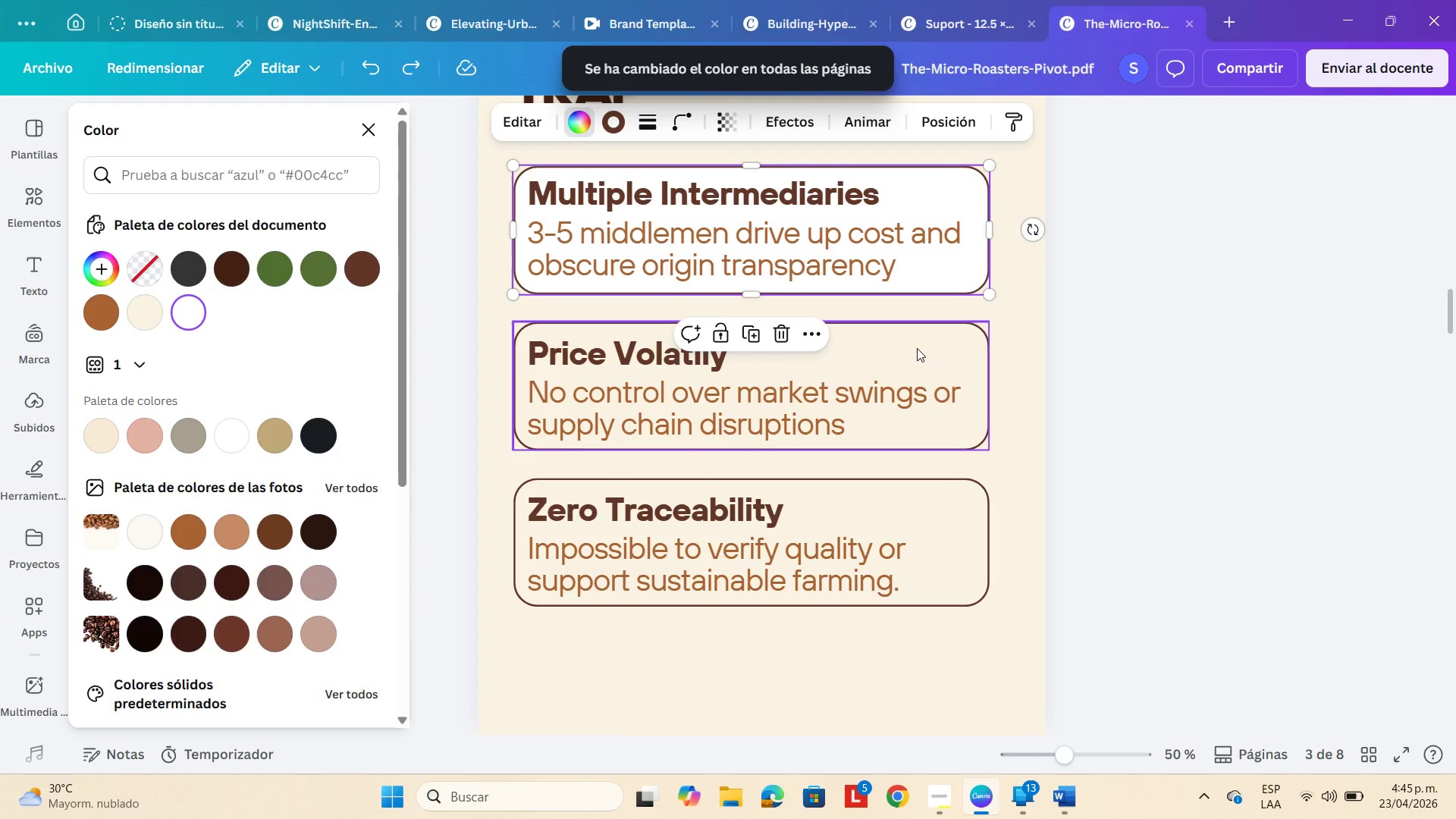 
left_click([929, 336])
 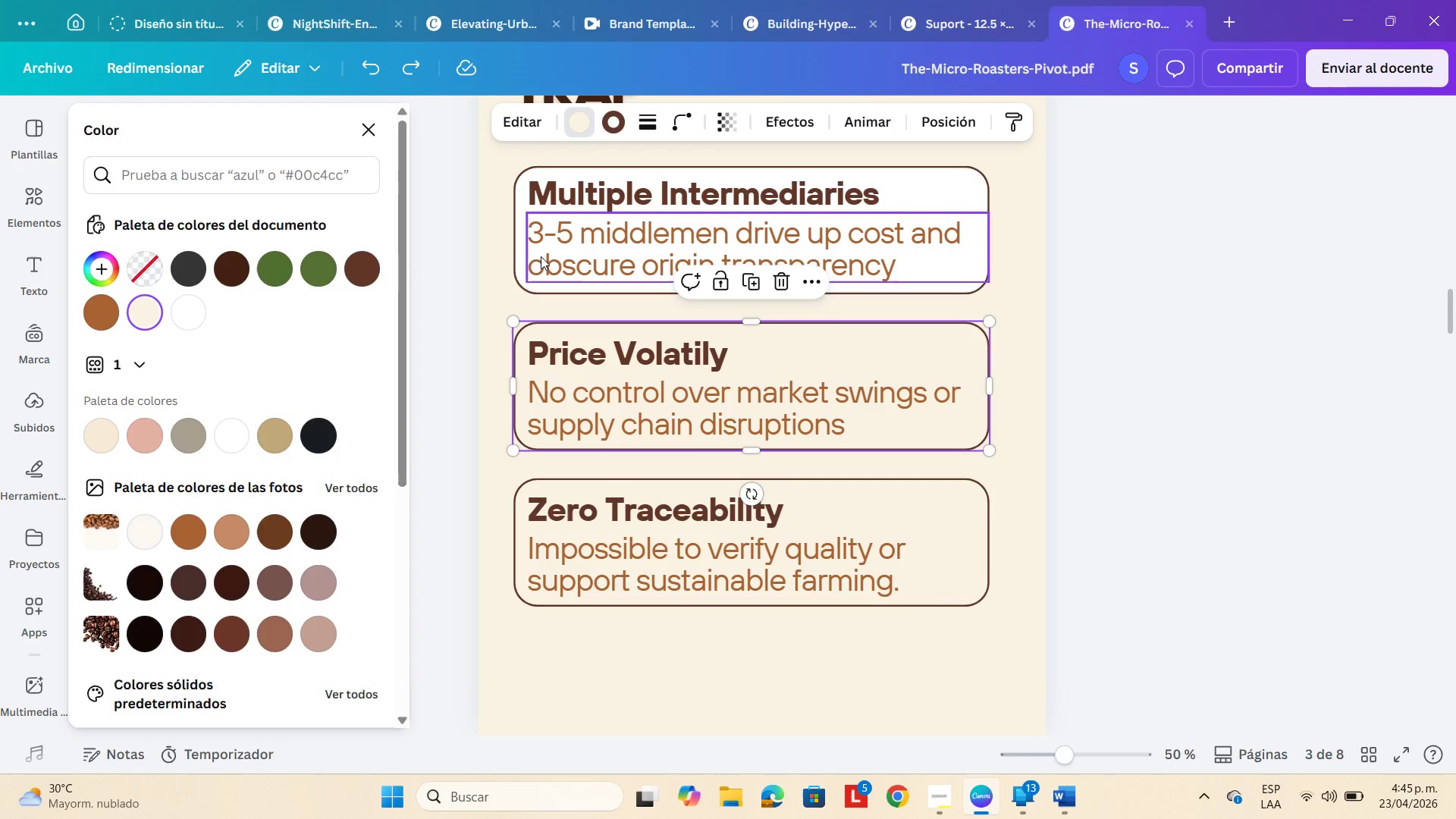 
left_click([173, 308])
 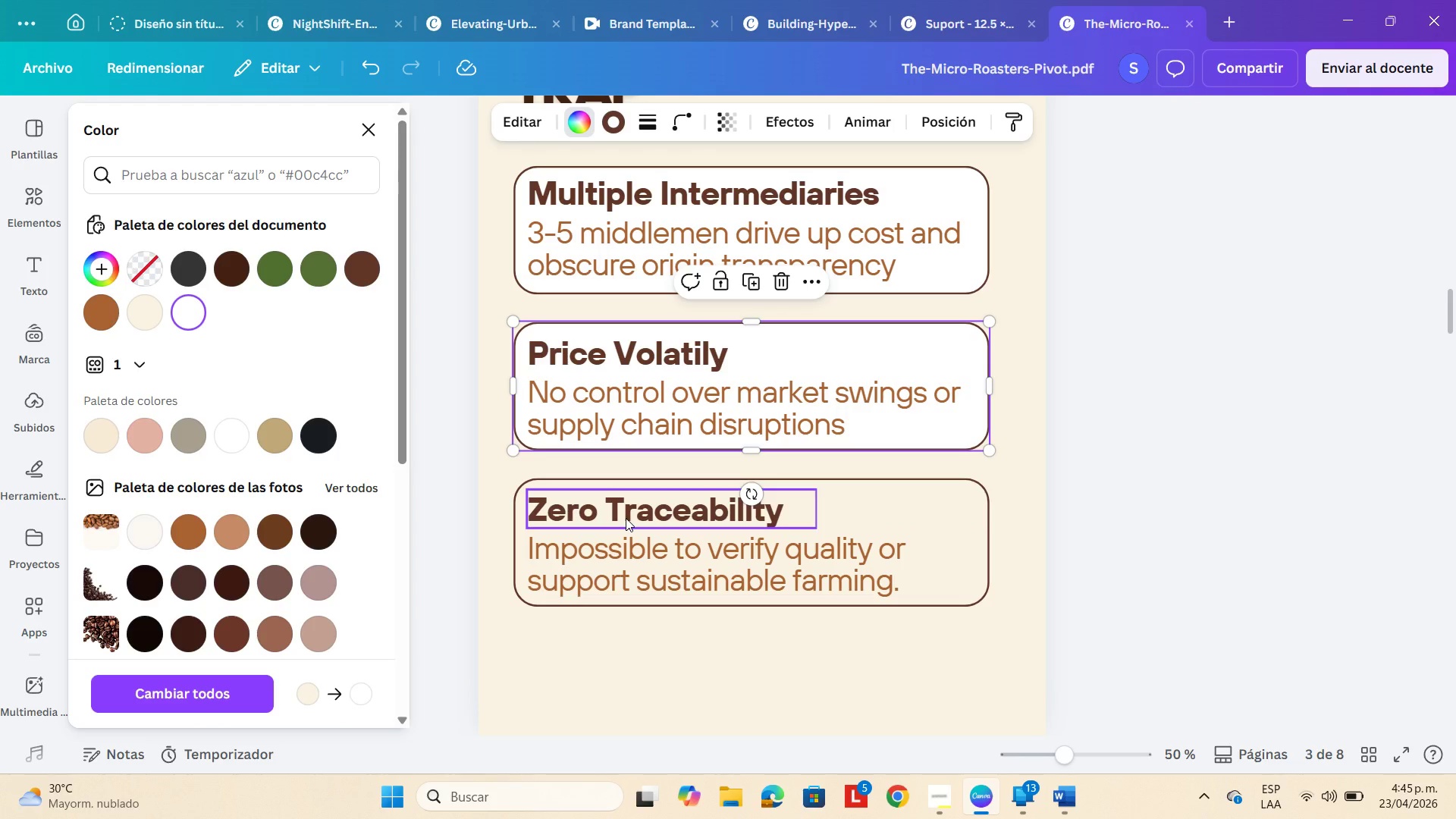 
wait(6.81)
 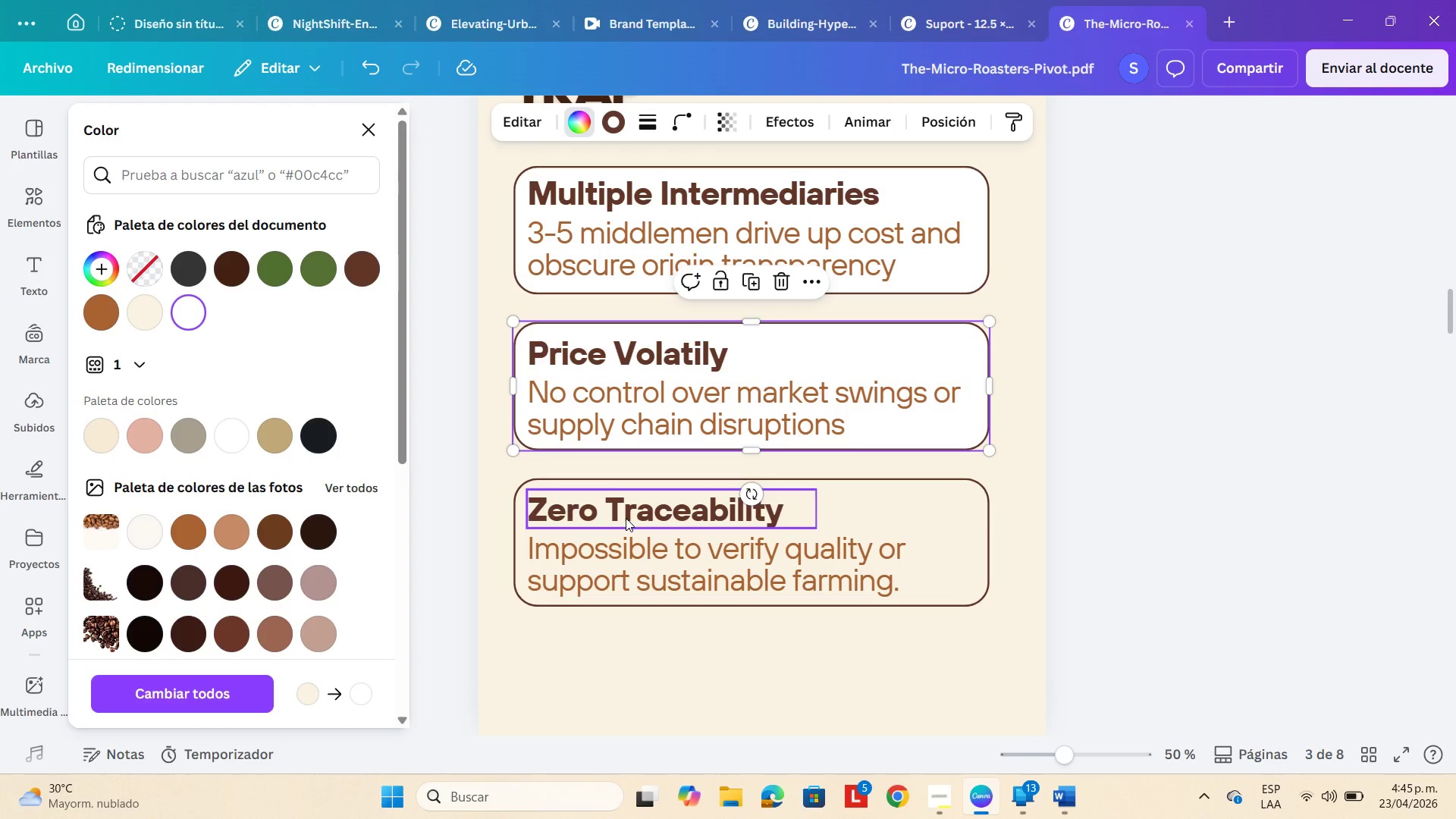 
left_click([937, 513])
 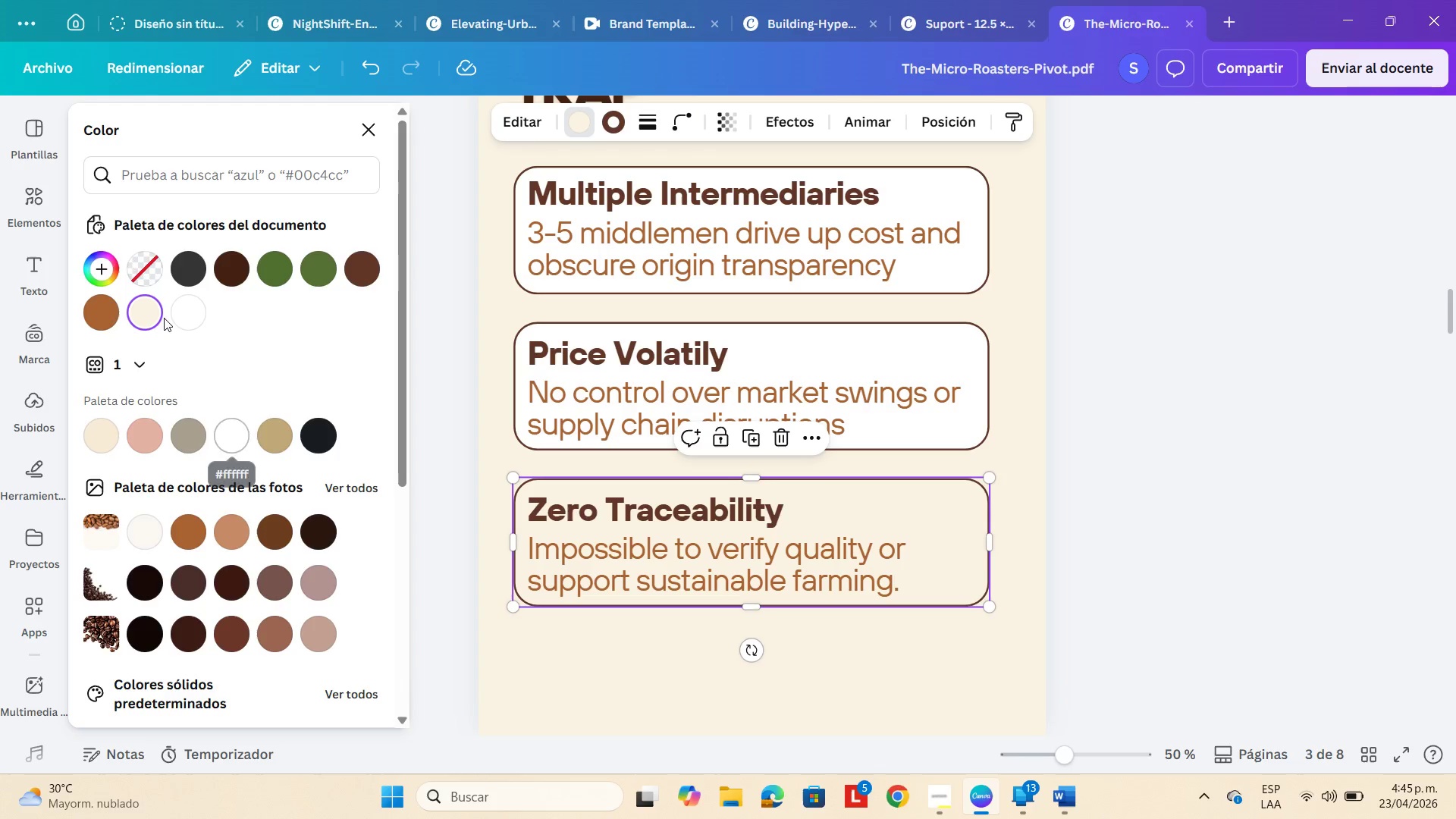 
left_click([181, 313])
 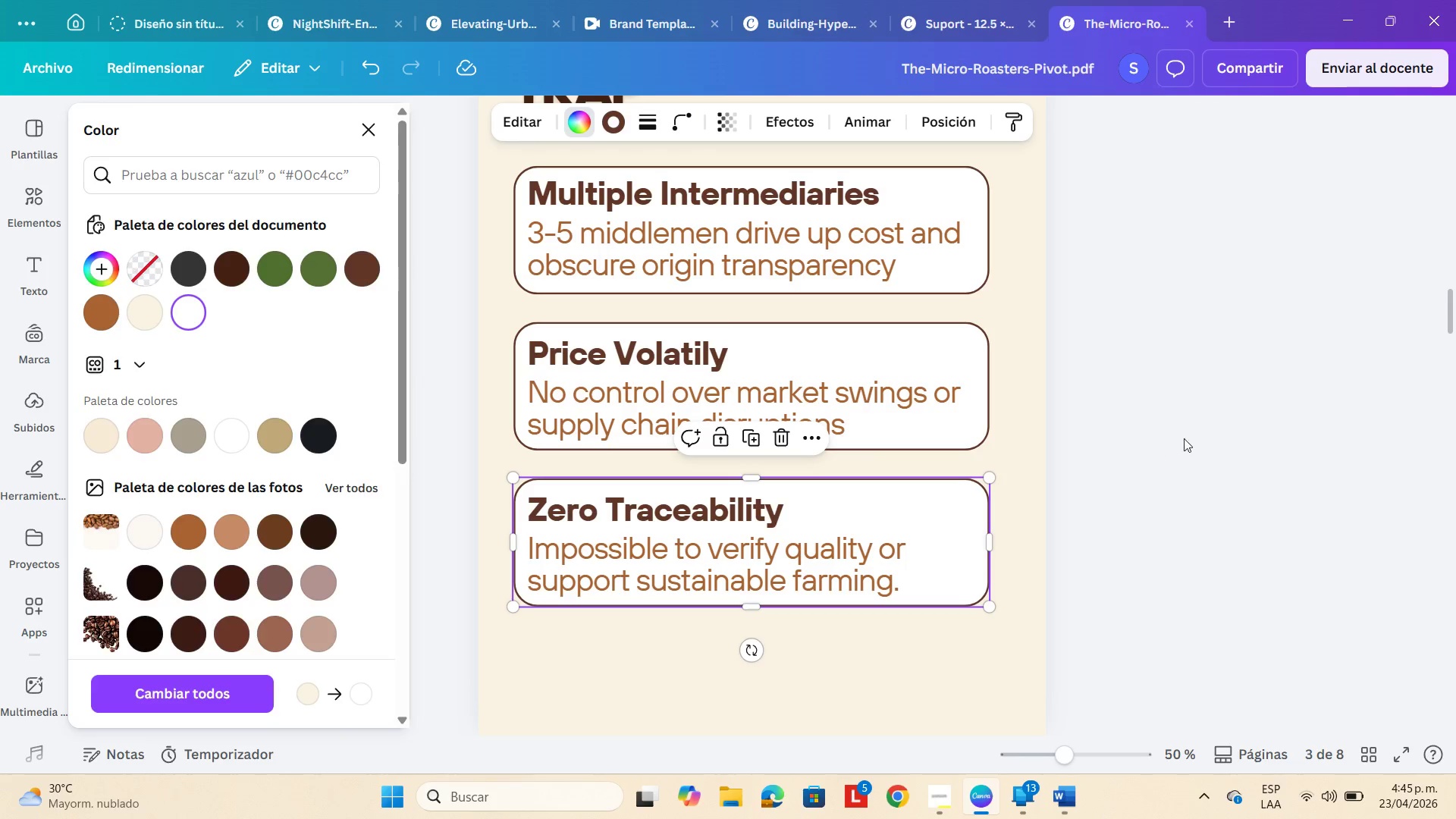 
double_click([1211, 437])
 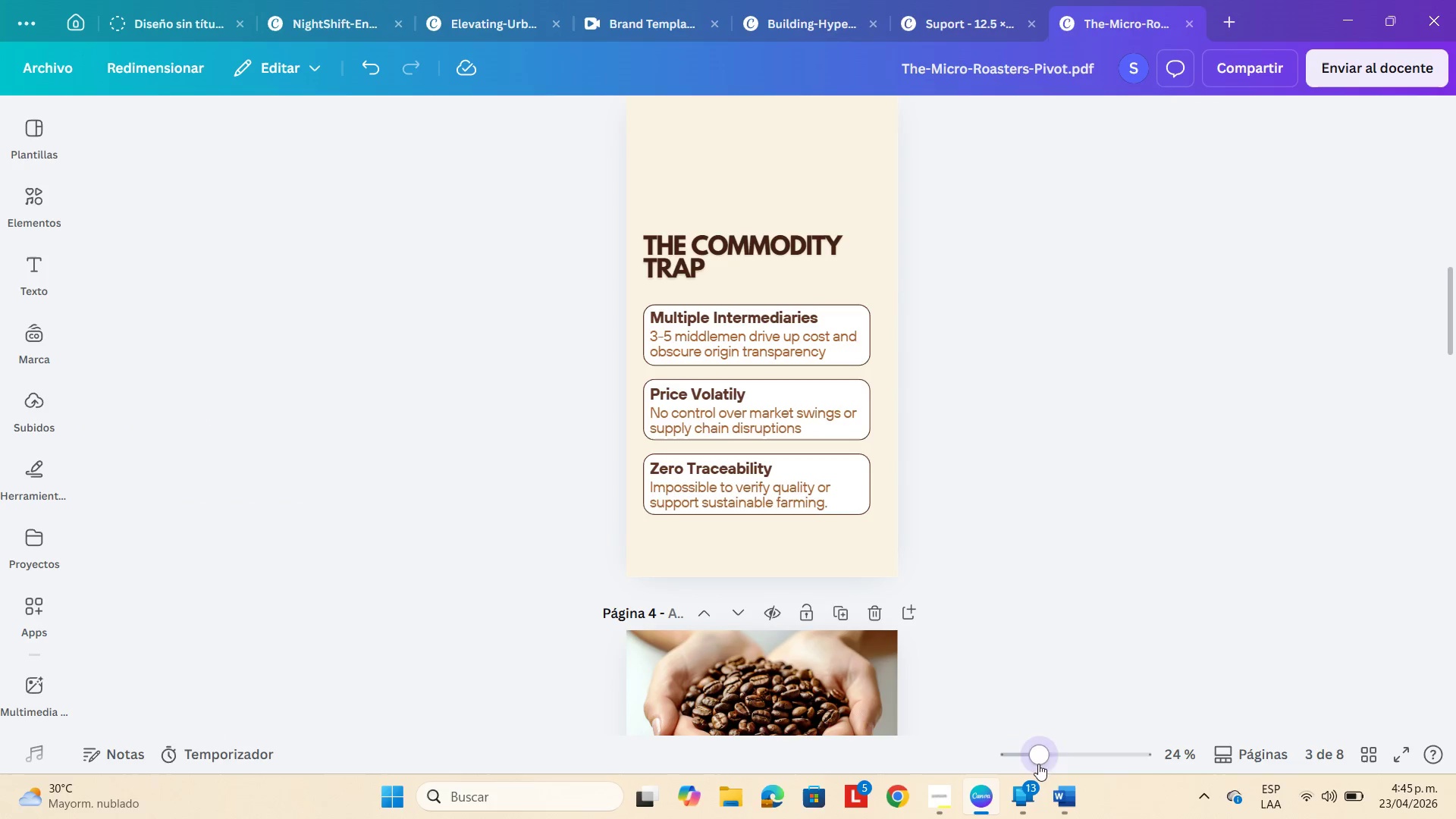 
double_click([1156, 566])
 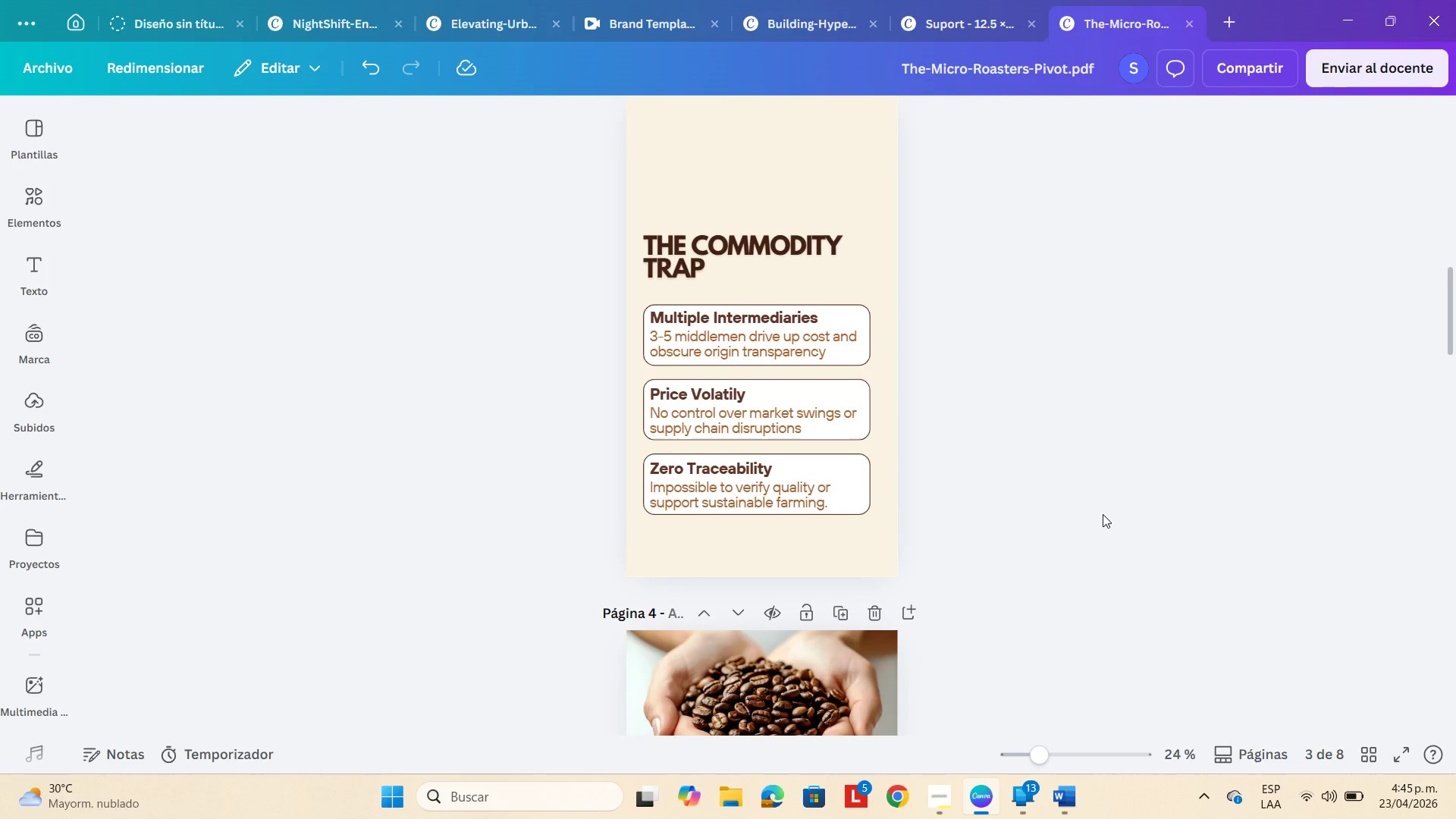 
scroll: coordinate [1103, 514], scroll_direction: up, amount: 1.0
 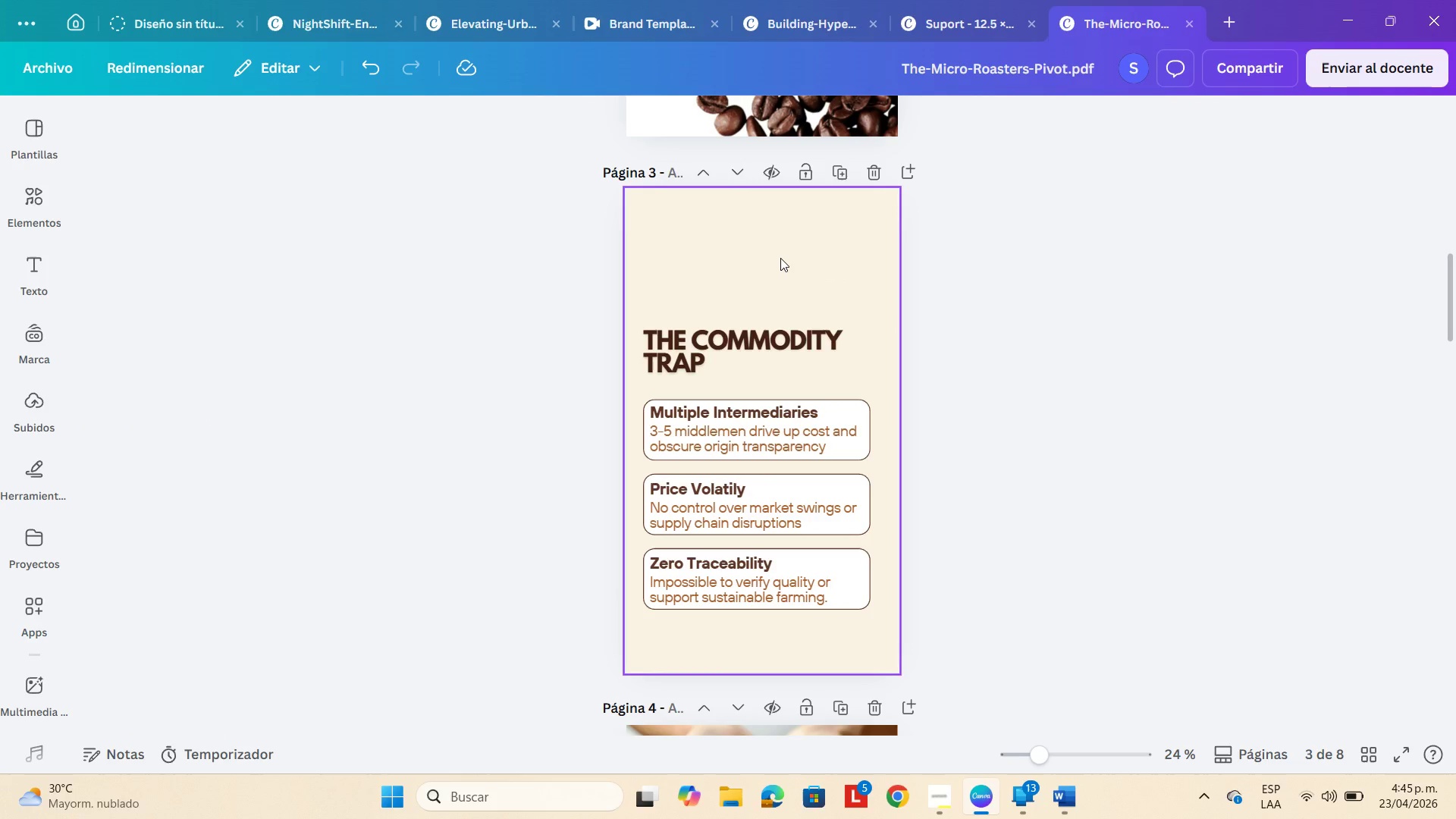 
left_click([780, 258])
 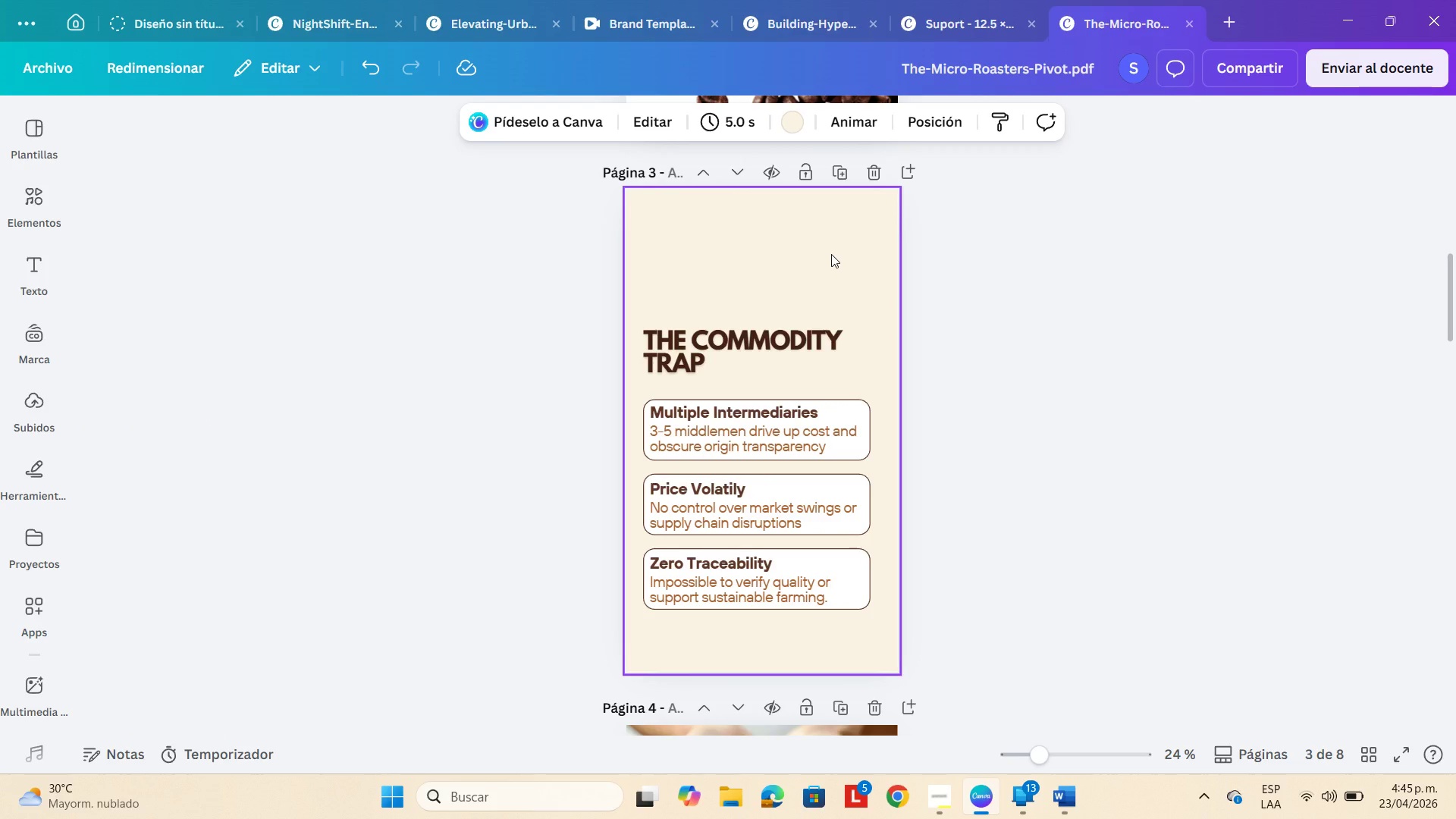 
wait(6.31)
 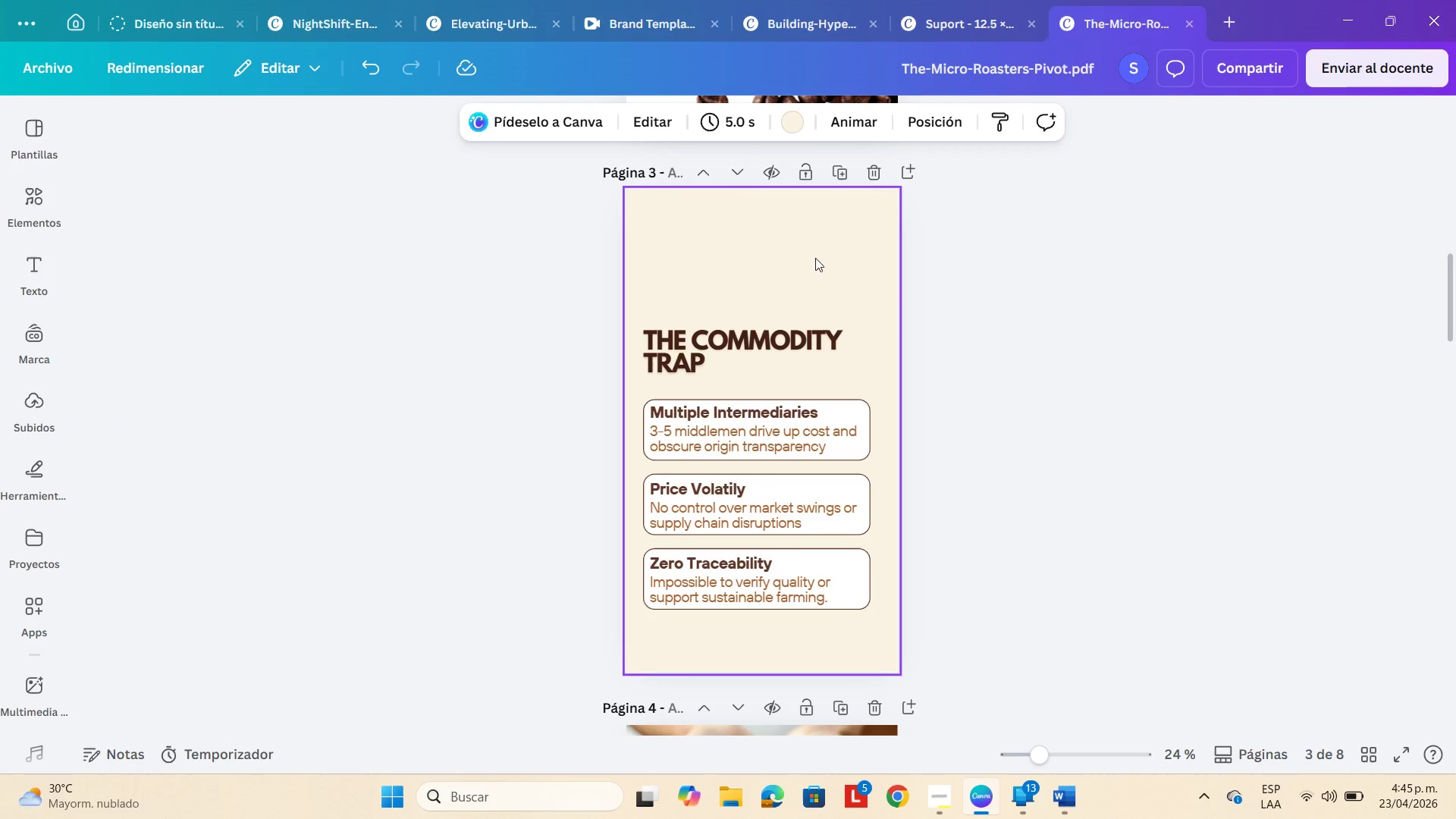 
scroll: coordinate [847, 235], scroll_direction: down, amount: 4.0
 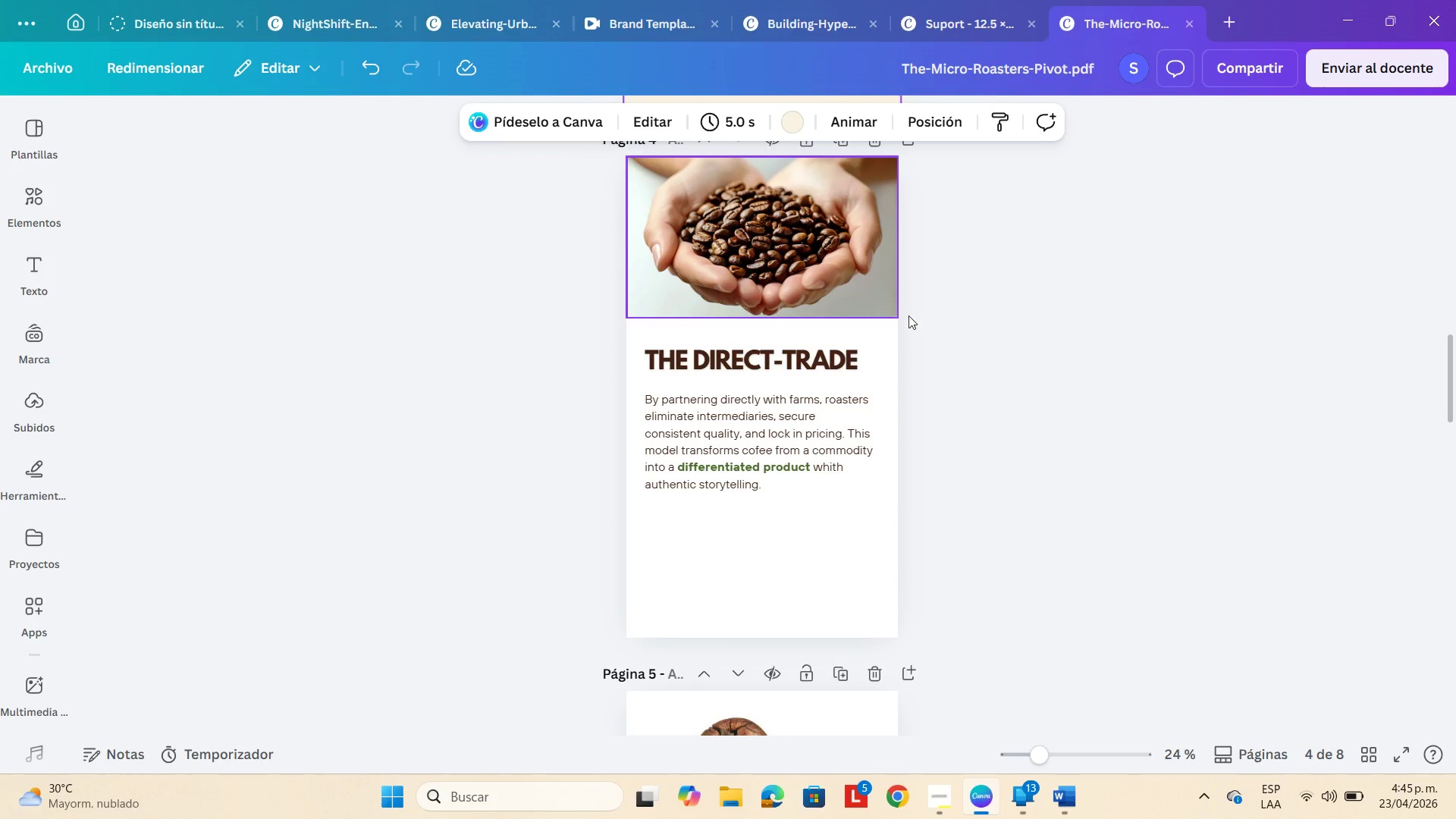 
scroll: coordinate [970, 359], scroll_direction: up, amount: 6.0
 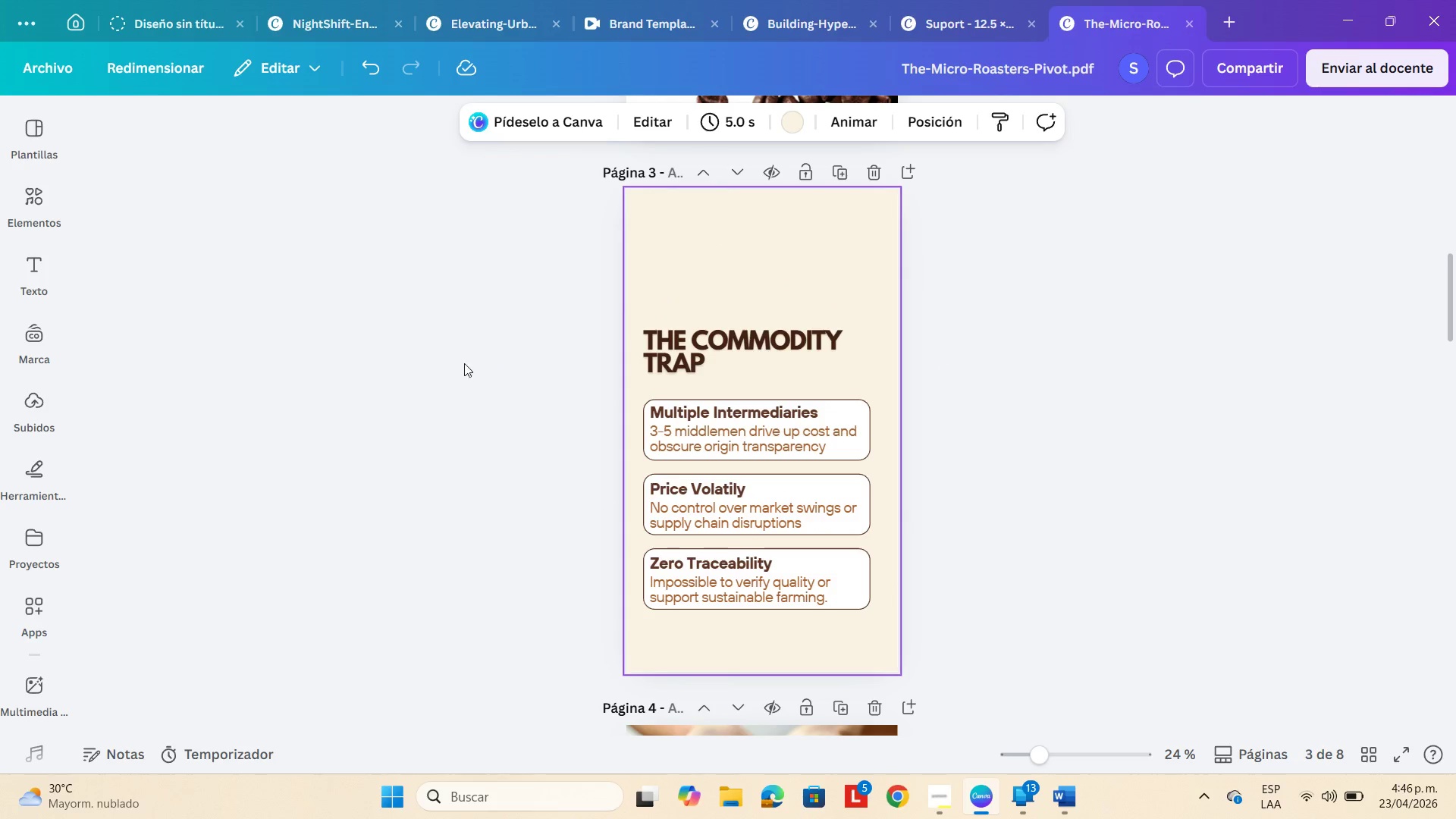 
left_click_drag(start_coordinate=[608, 336], to_coordinate=[798, 596])
 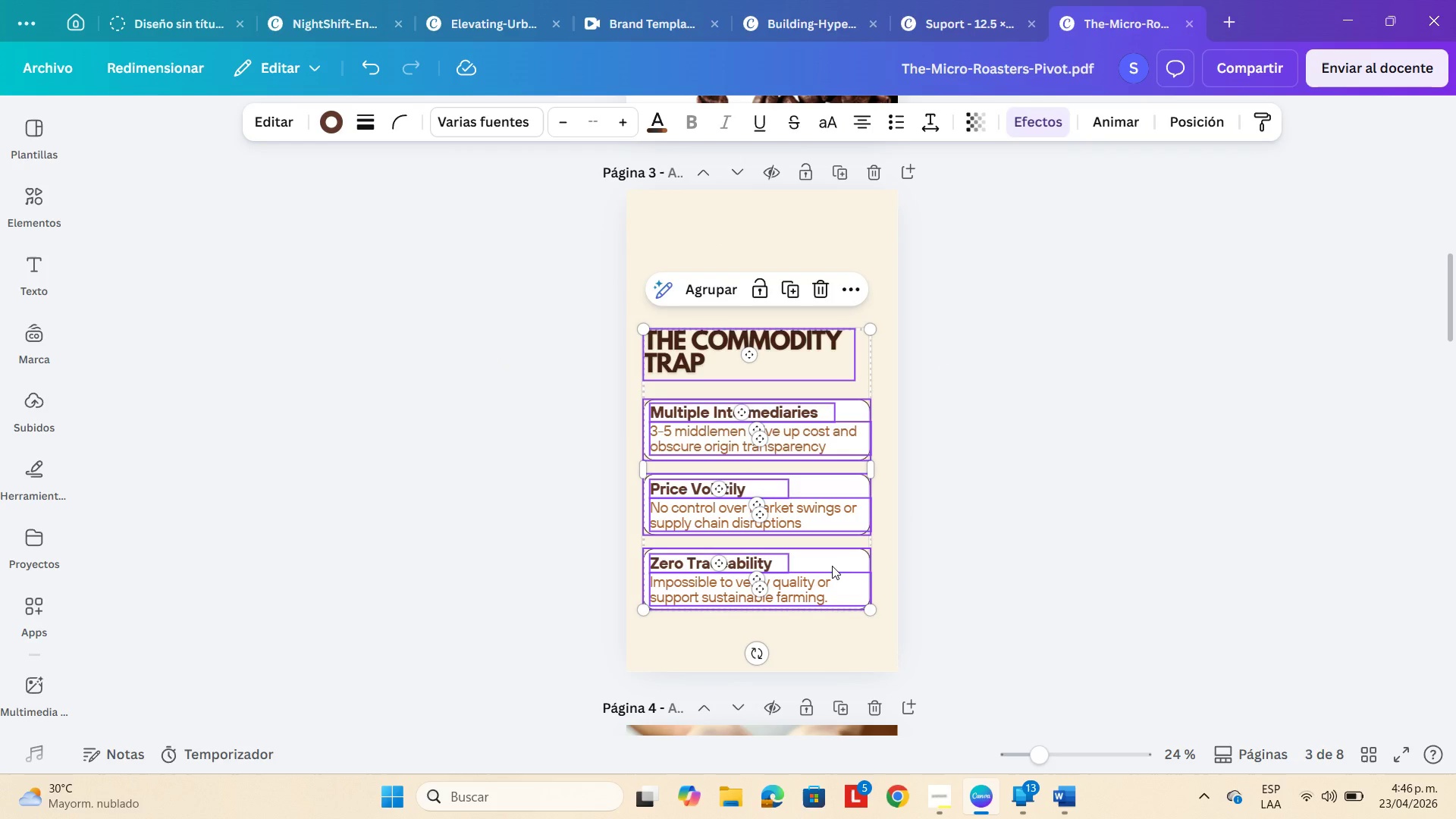 
left_click_drag(start_coordinate=[830, 566], to_coordinate=[831, 504])
 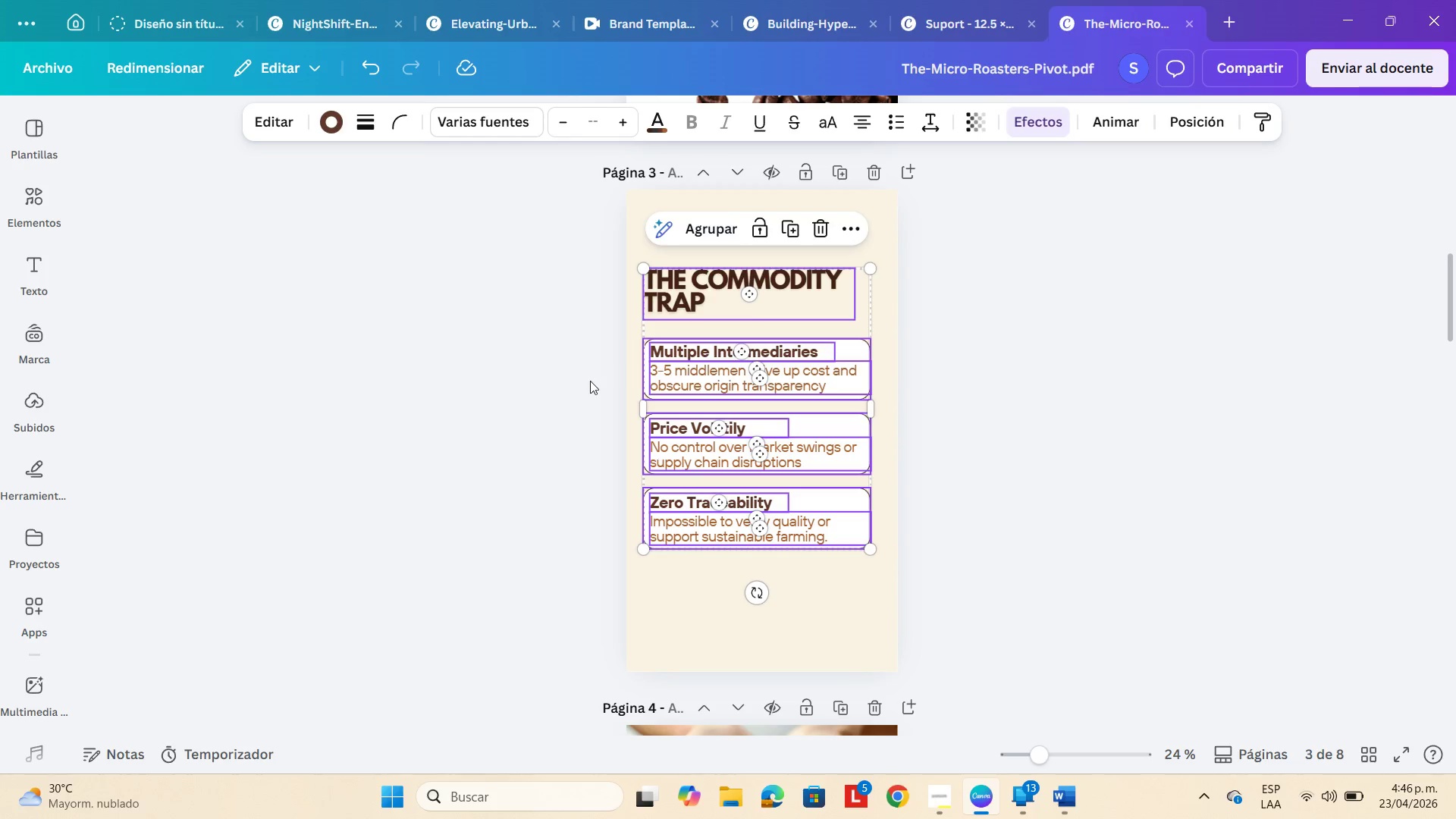 
left_click([589, 382])
 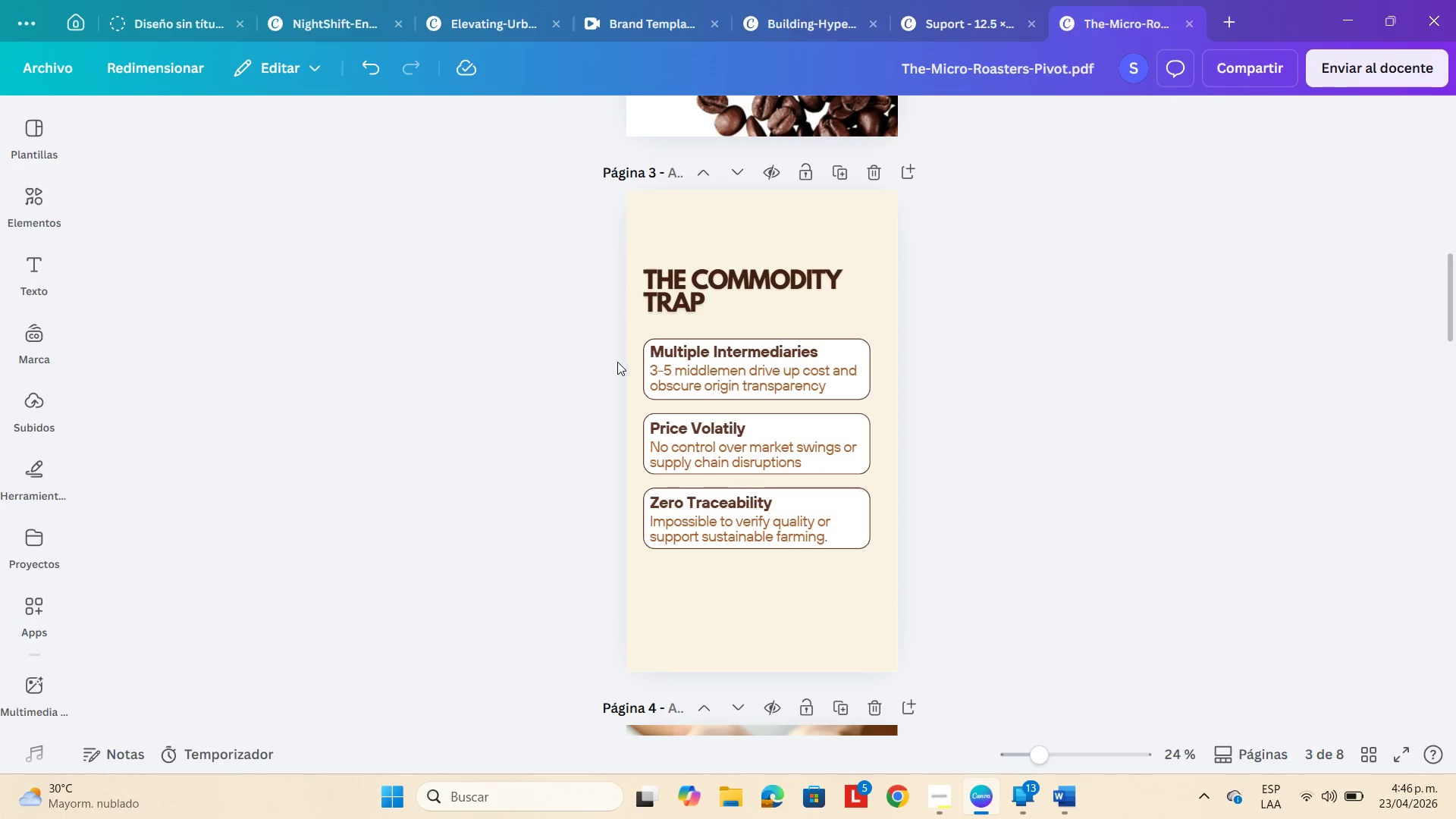 
left_click_drag(start_coordinate=[615, 359], to_coordinate=[761, 512])
 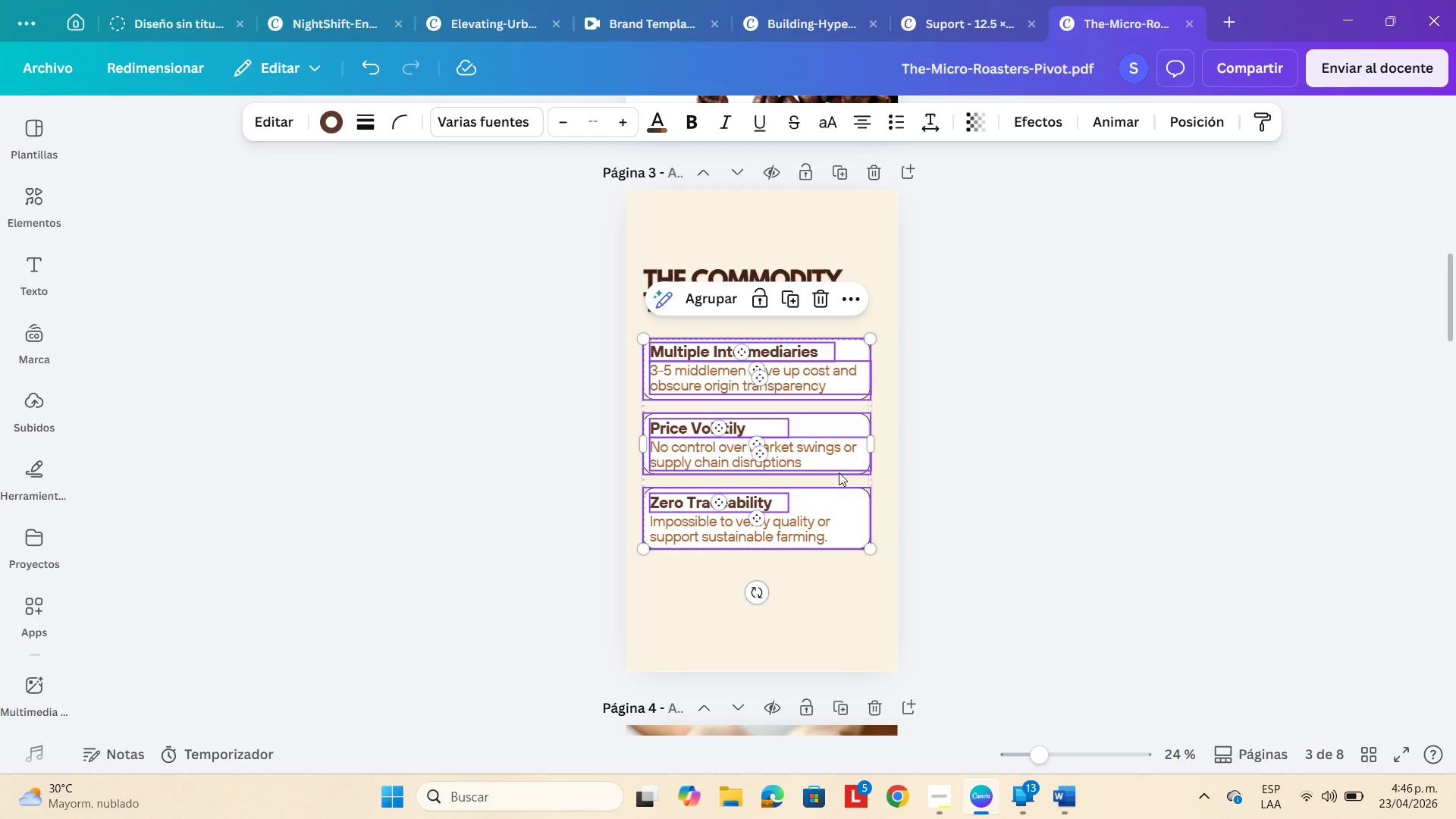 
left_click_drag(start_coordinate=[839, 472], to_coordinate=[839, 476])
 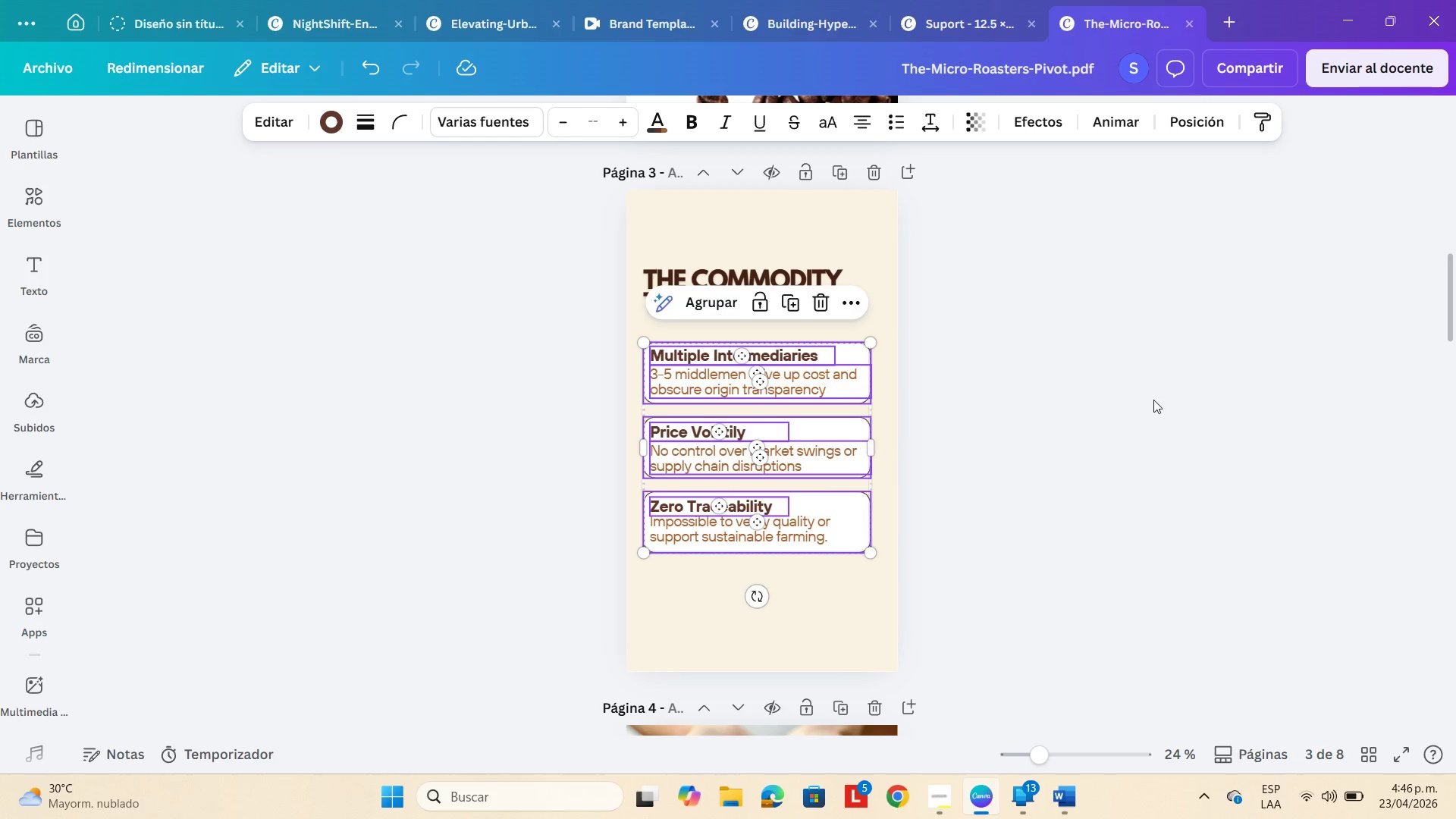 
left_click([1153, 400])
 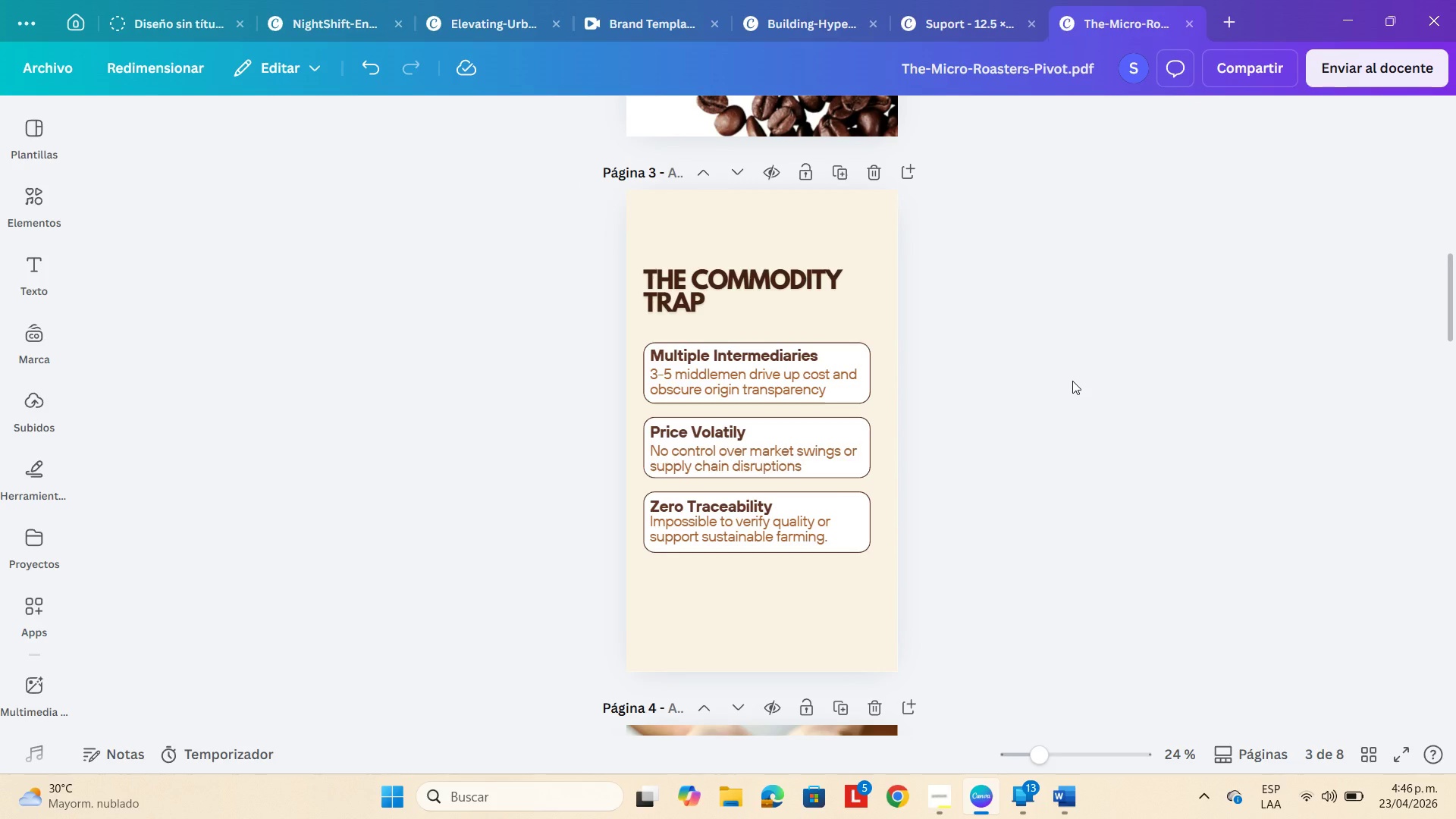 
scroll: coordinate [1072, 381], scroll_direction: down, amount: 5.0
 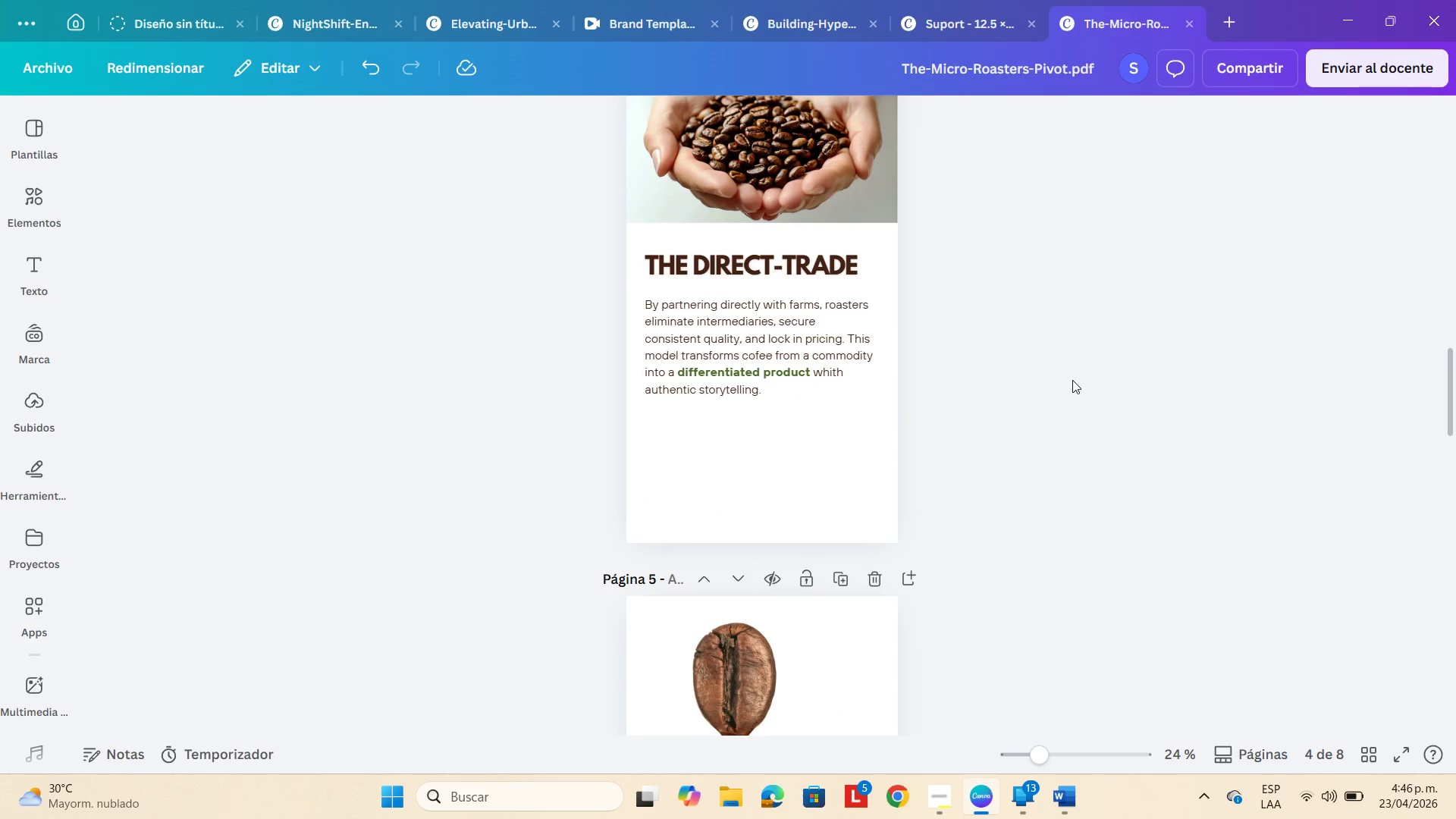 
scroll: coordinate [1072, 380], scroll_direction: up, amount: 4.0
 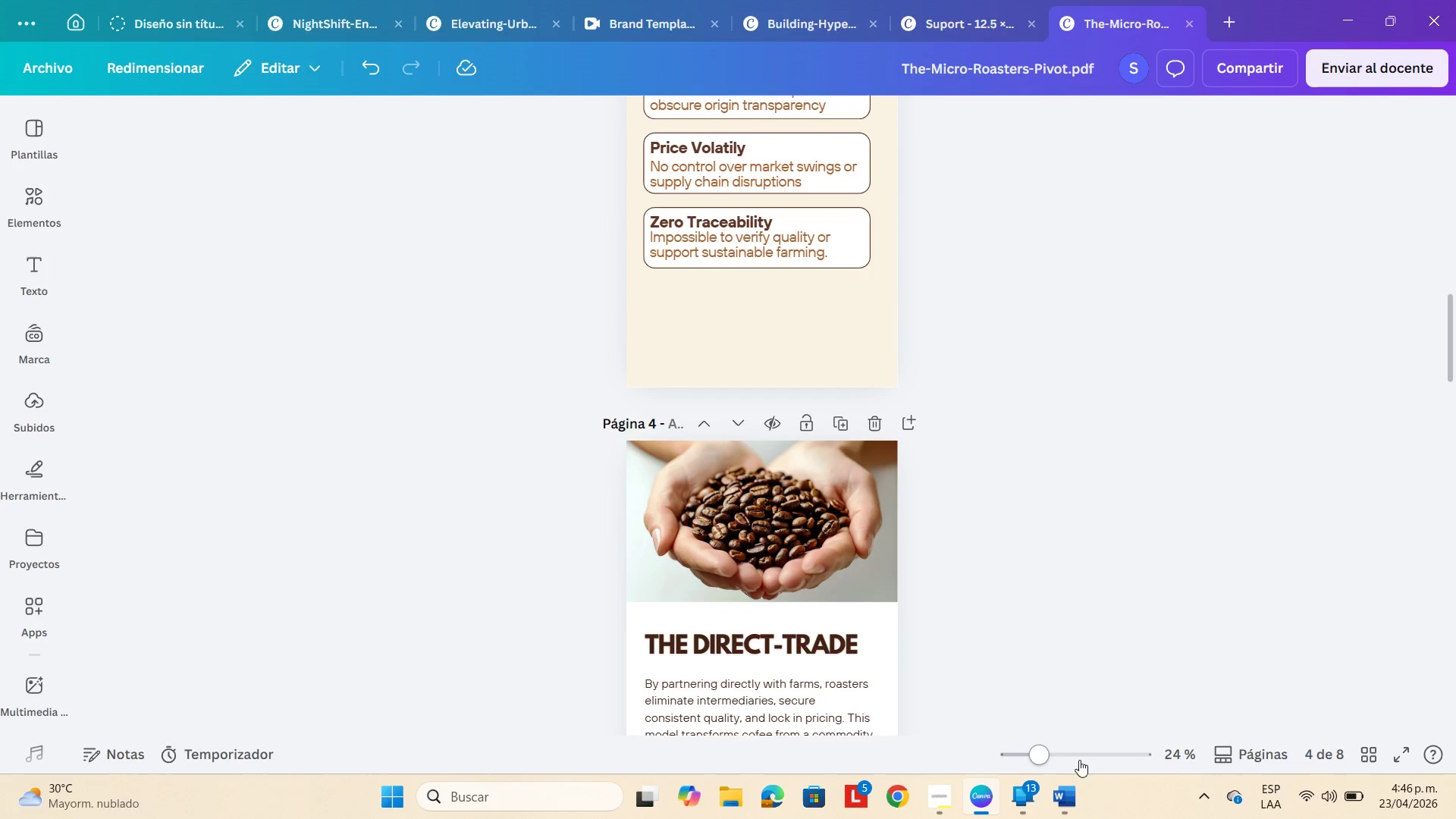 
left_click([1062, 759])
 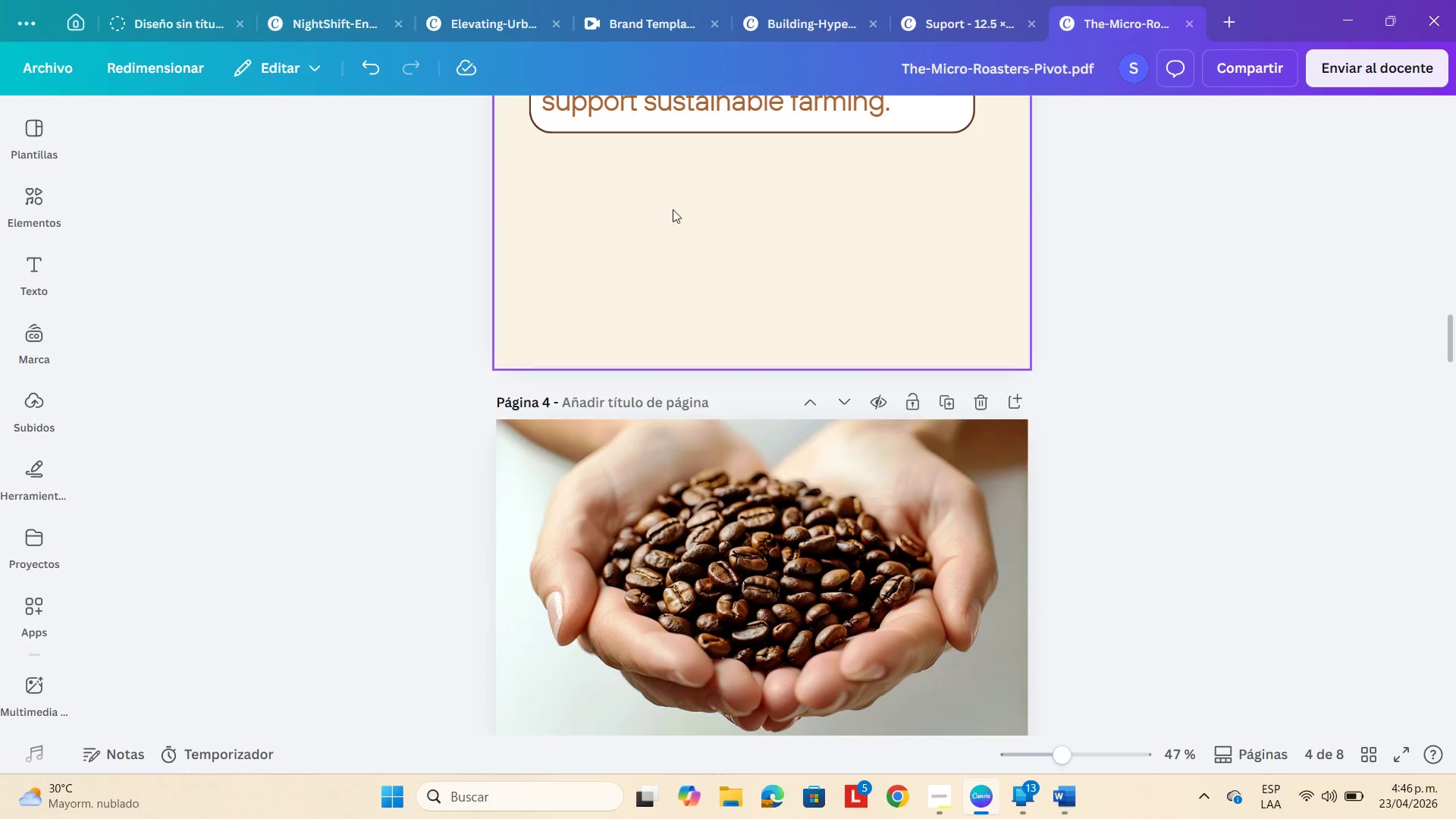 
scroll: coordinate [680, 206], scroll_direction: down, amount: 5.0
 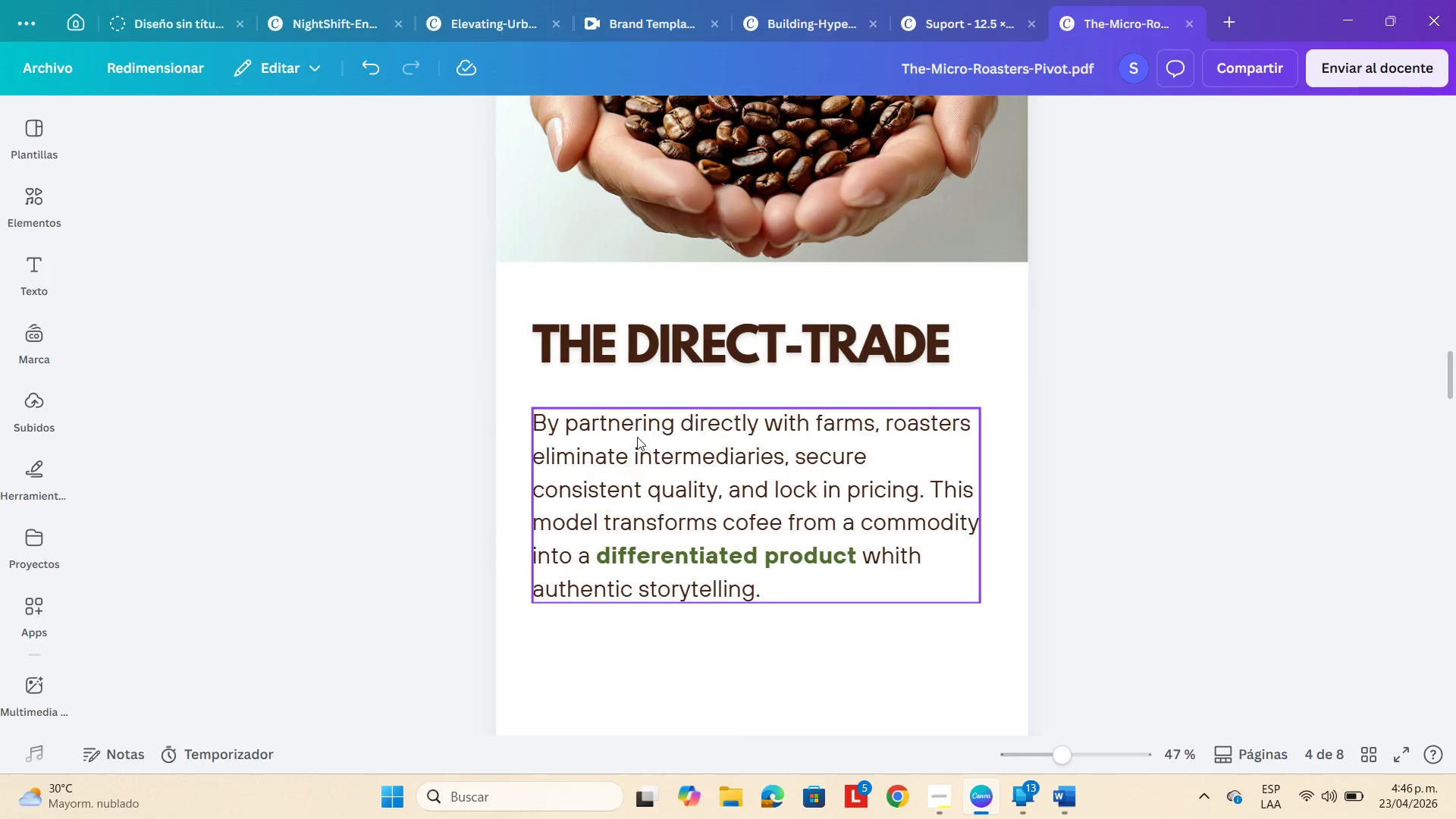 
left_click([636, 437])
 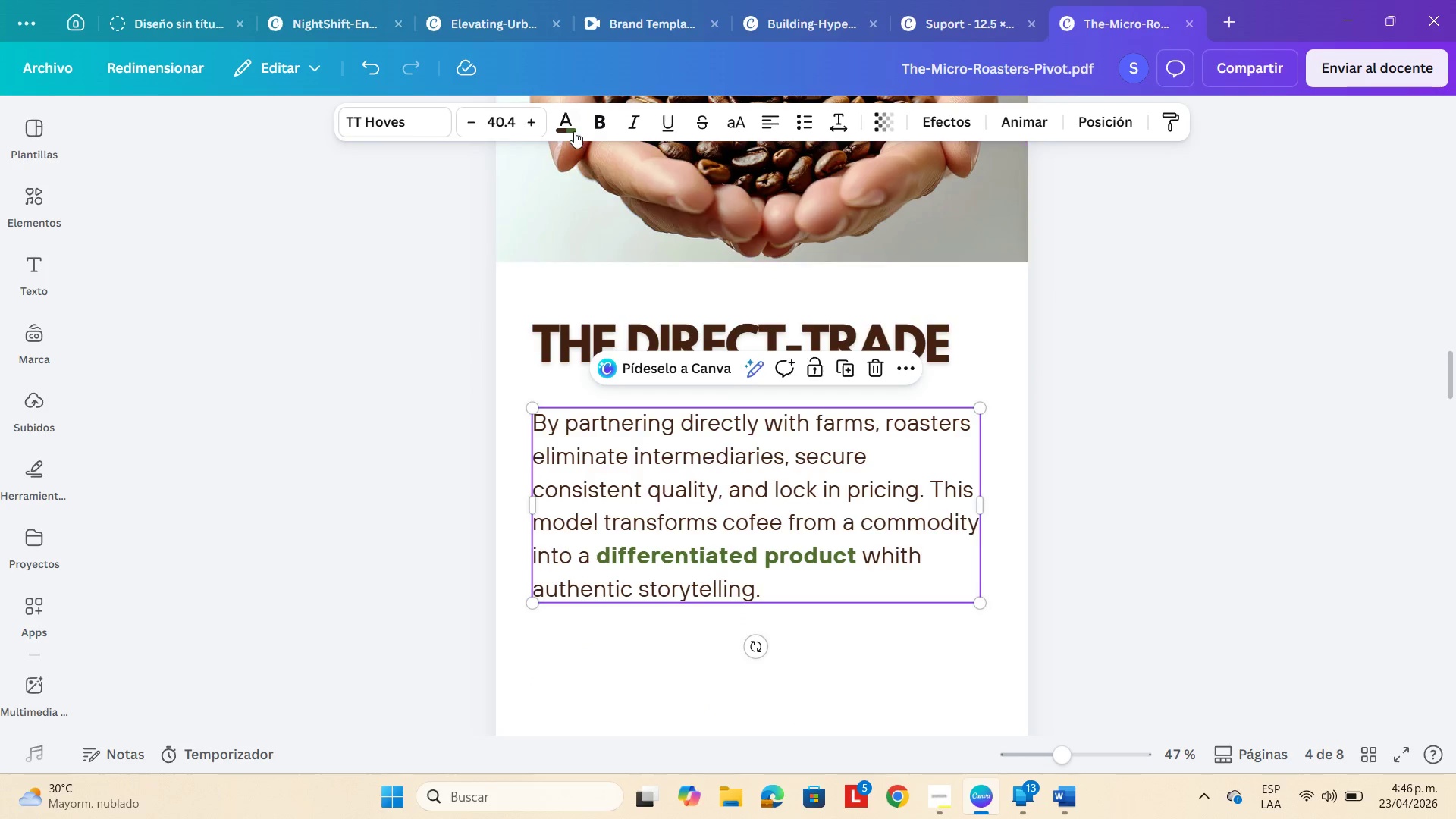 
left_click([573, 130])
 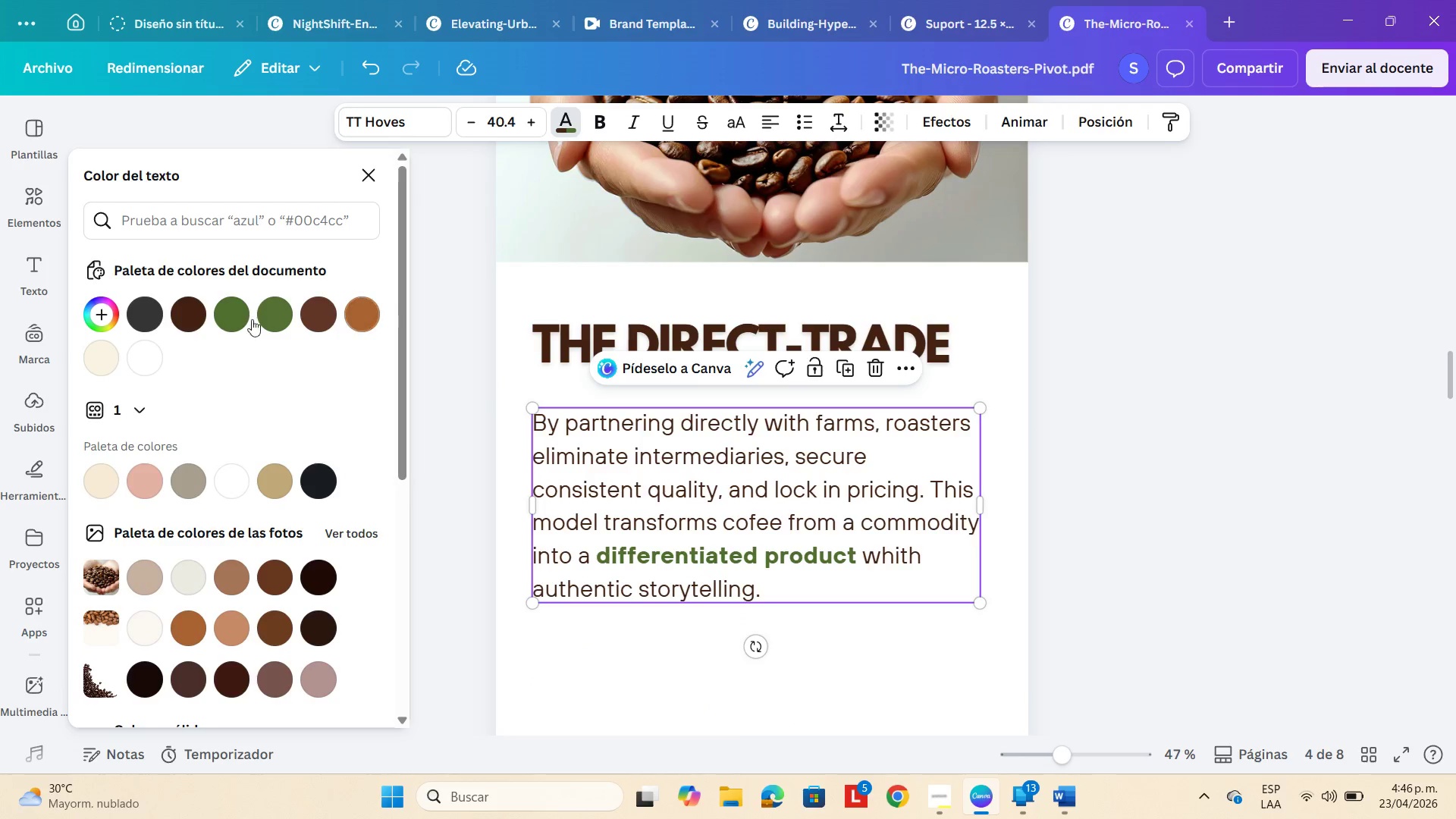 
left_click([313, 318])
 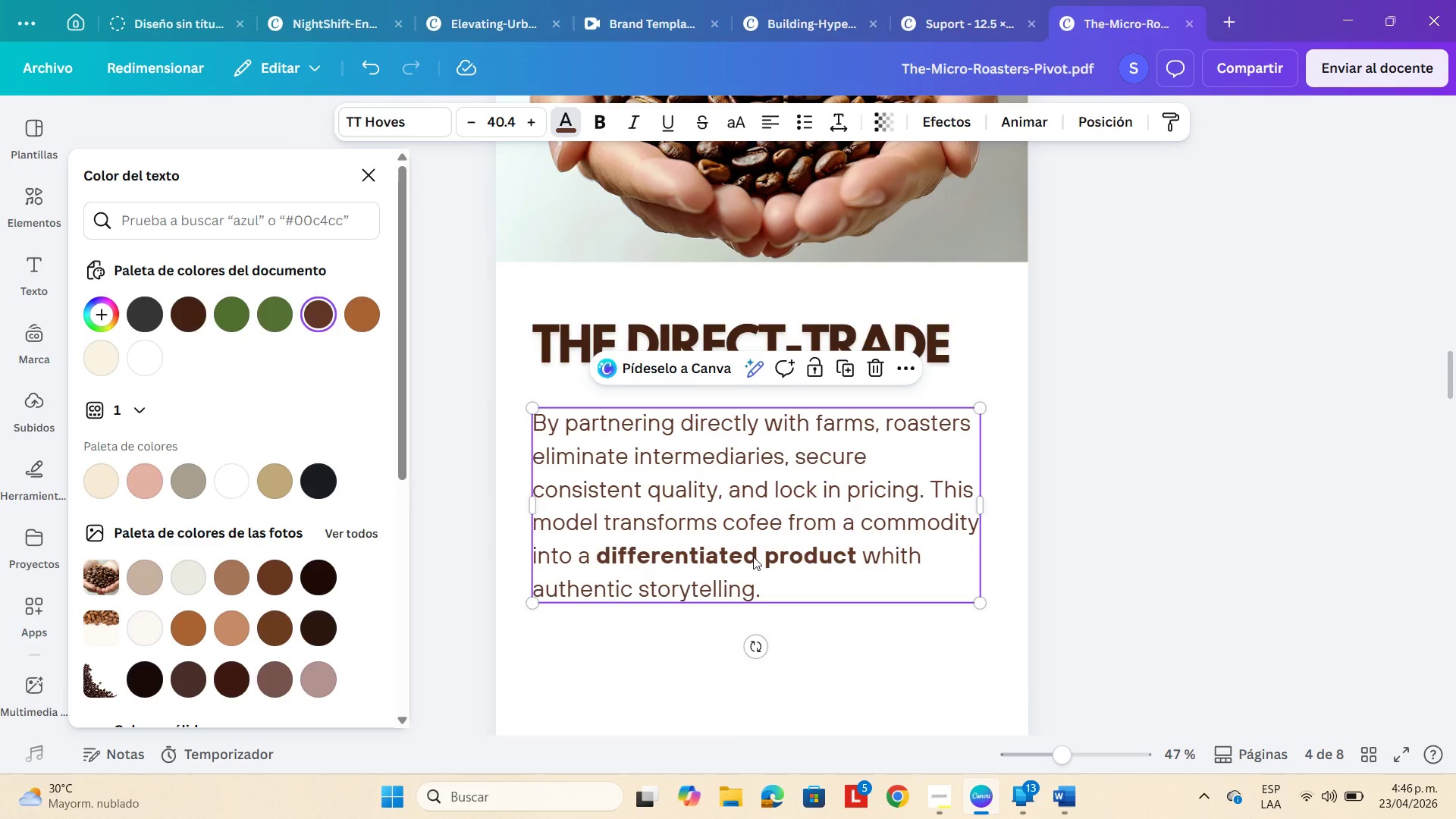 
double_click([754, 555])
 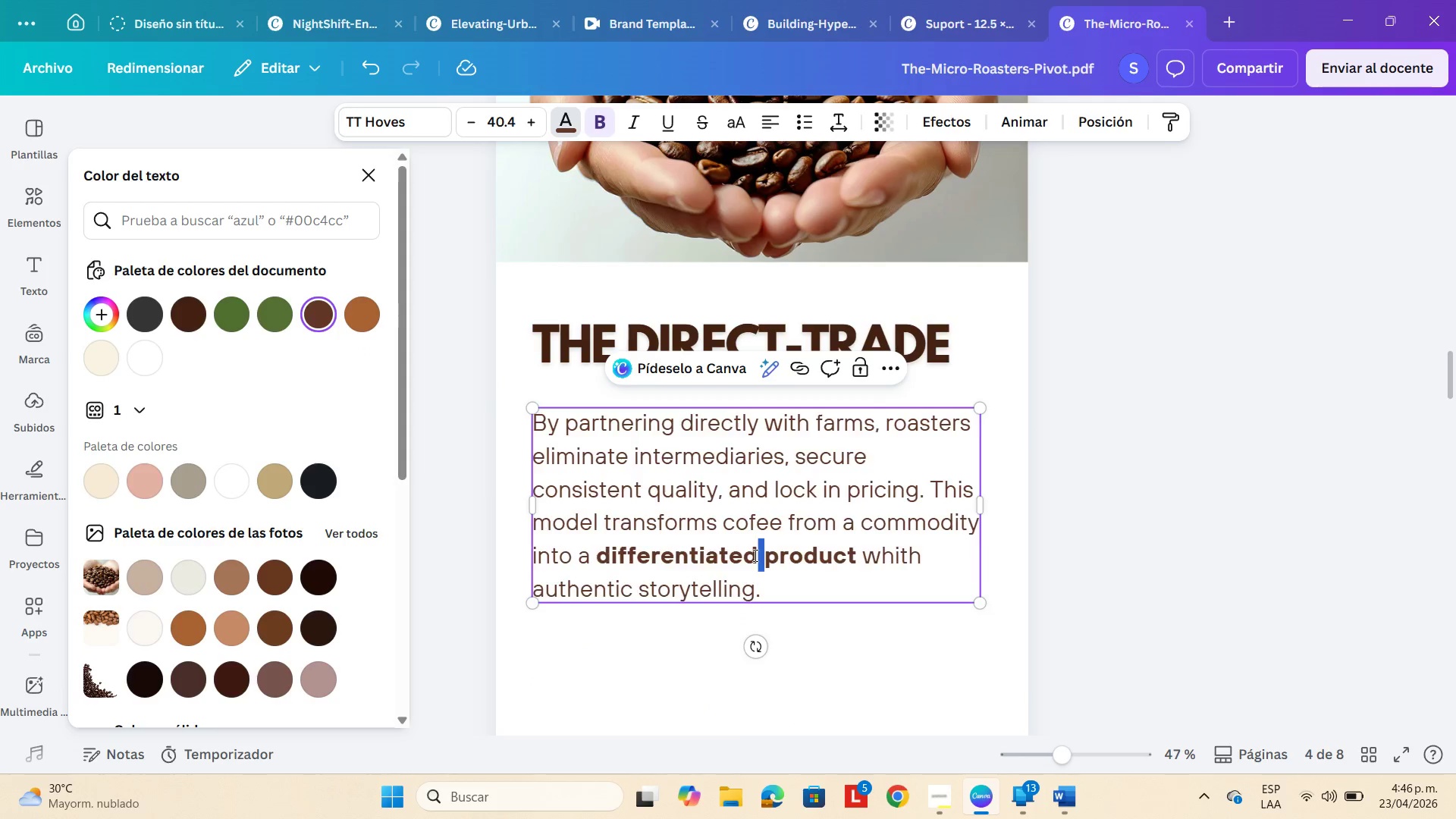 
triple_click([754, 555])
 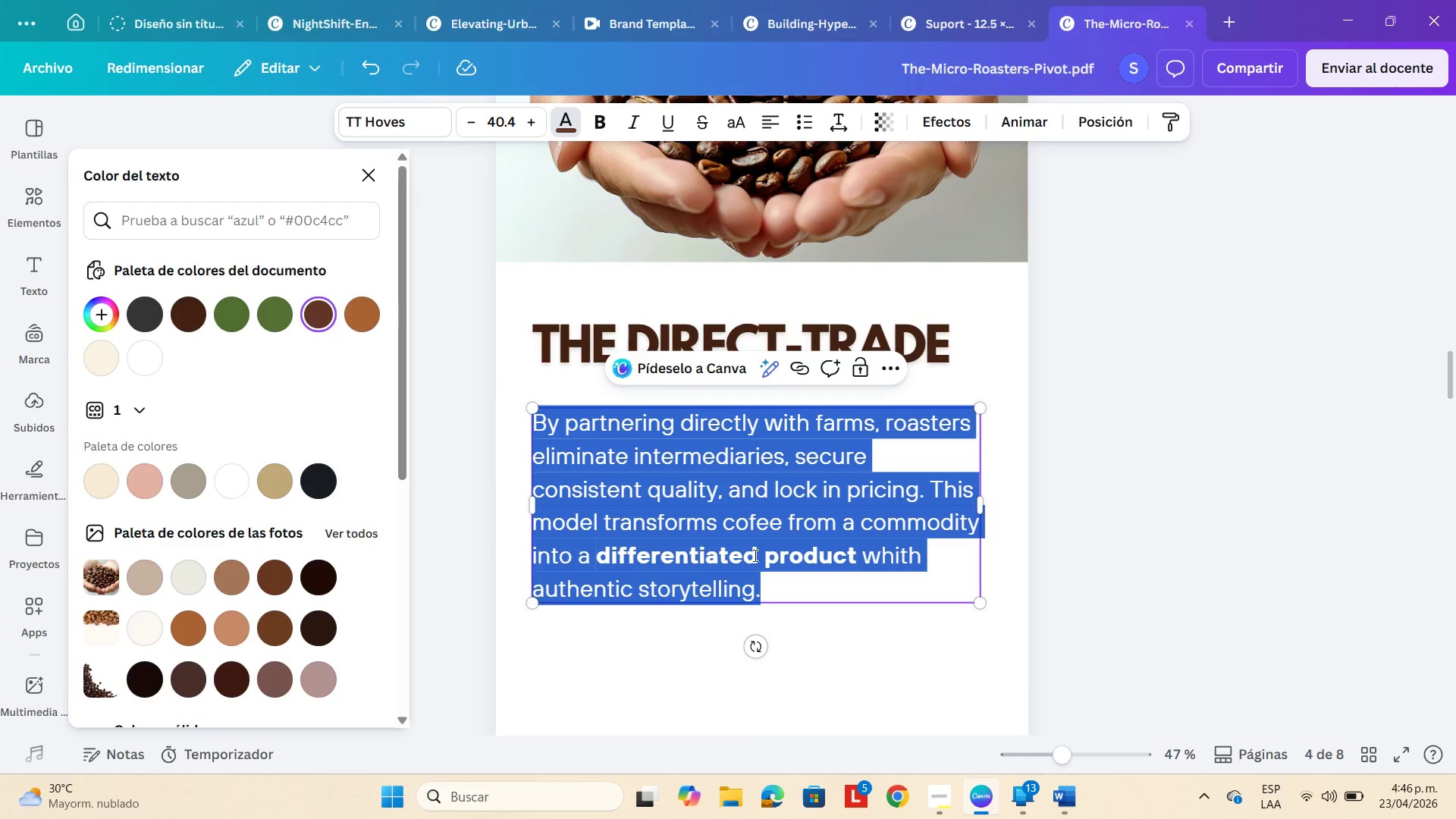 
triple_click([754, 555])
 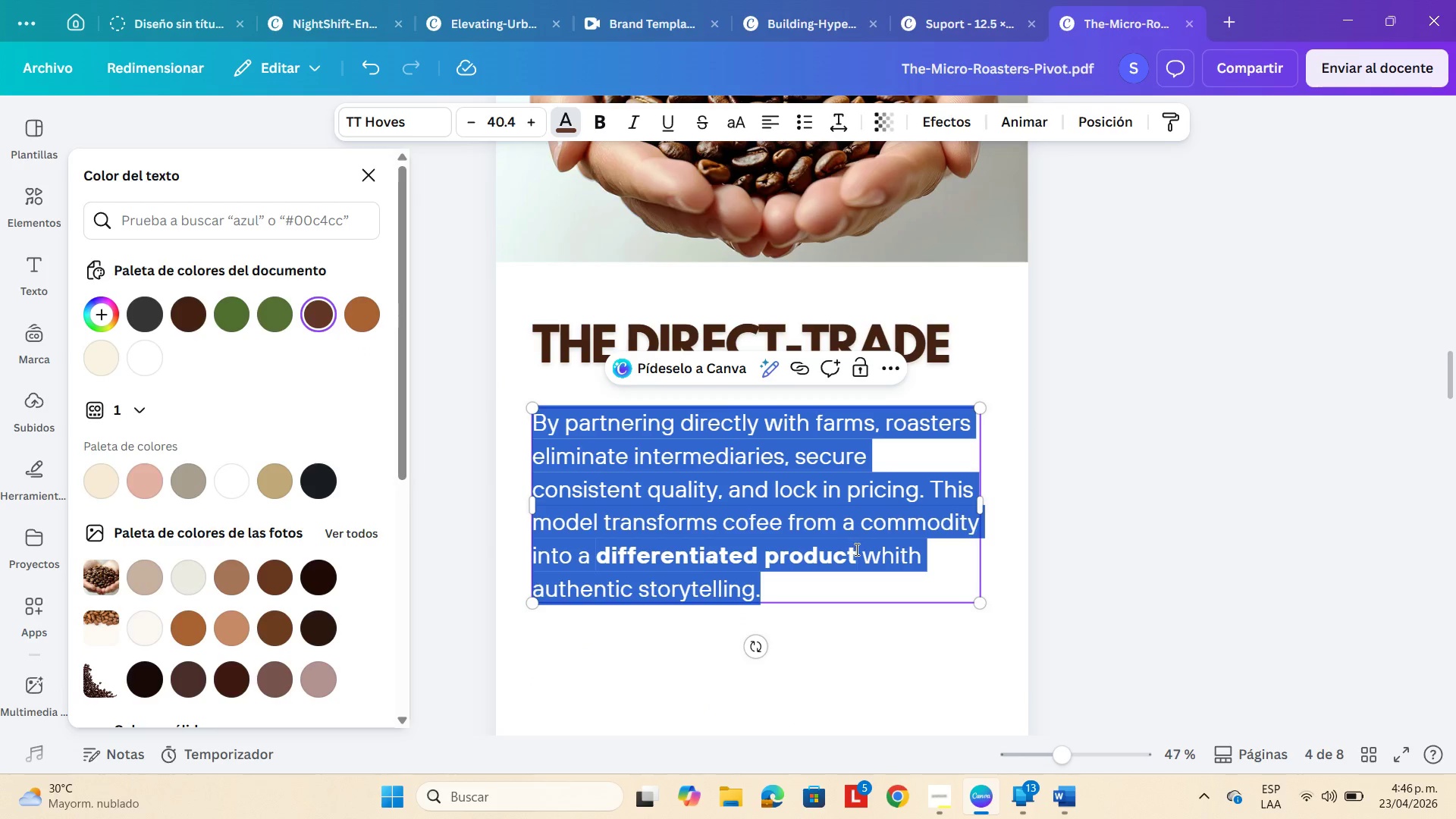 
left_click([855, 549])
 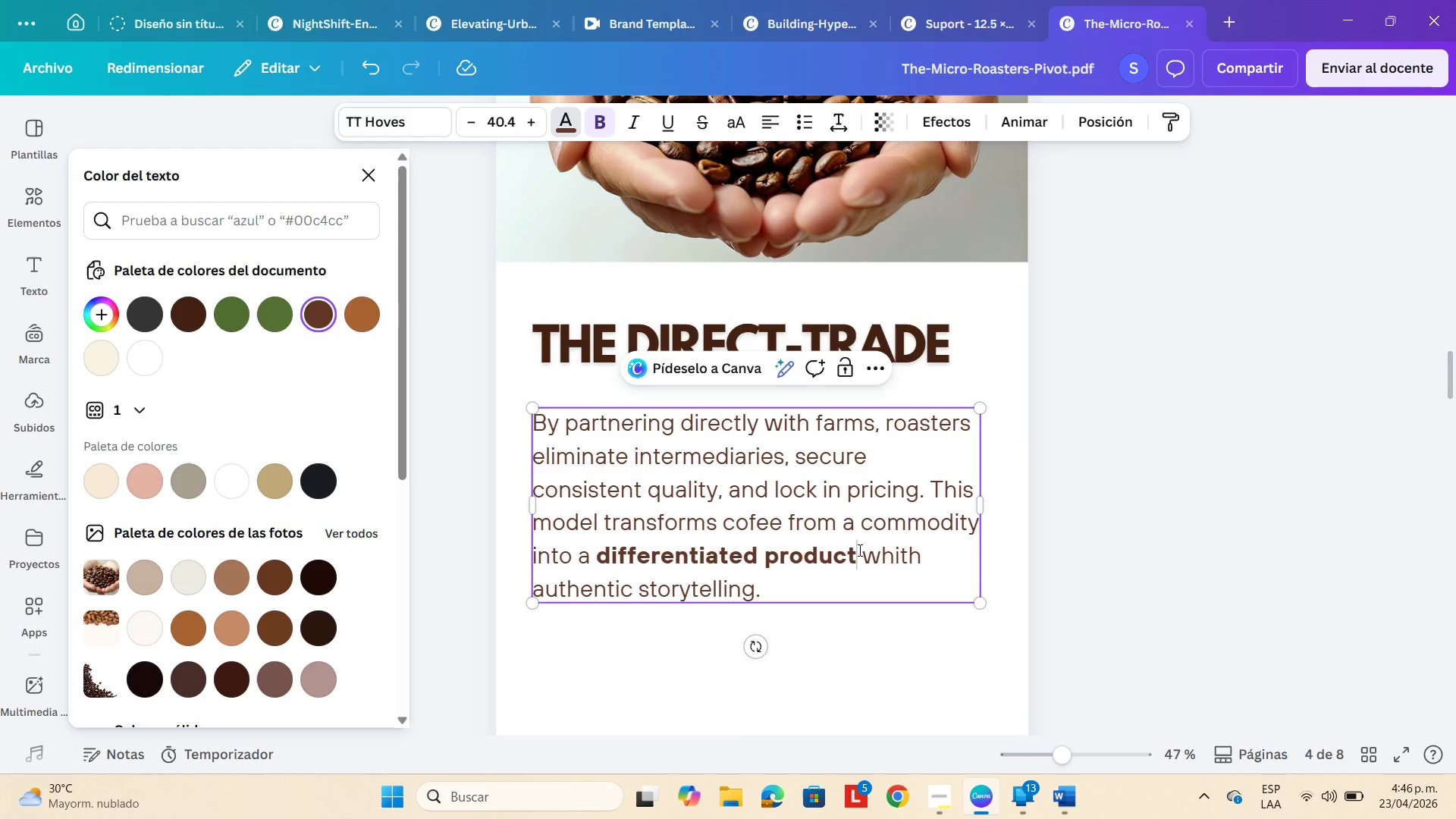 
left_click_drag(start_coordinate=[858, 550], to_coordinate=[595, 558])
 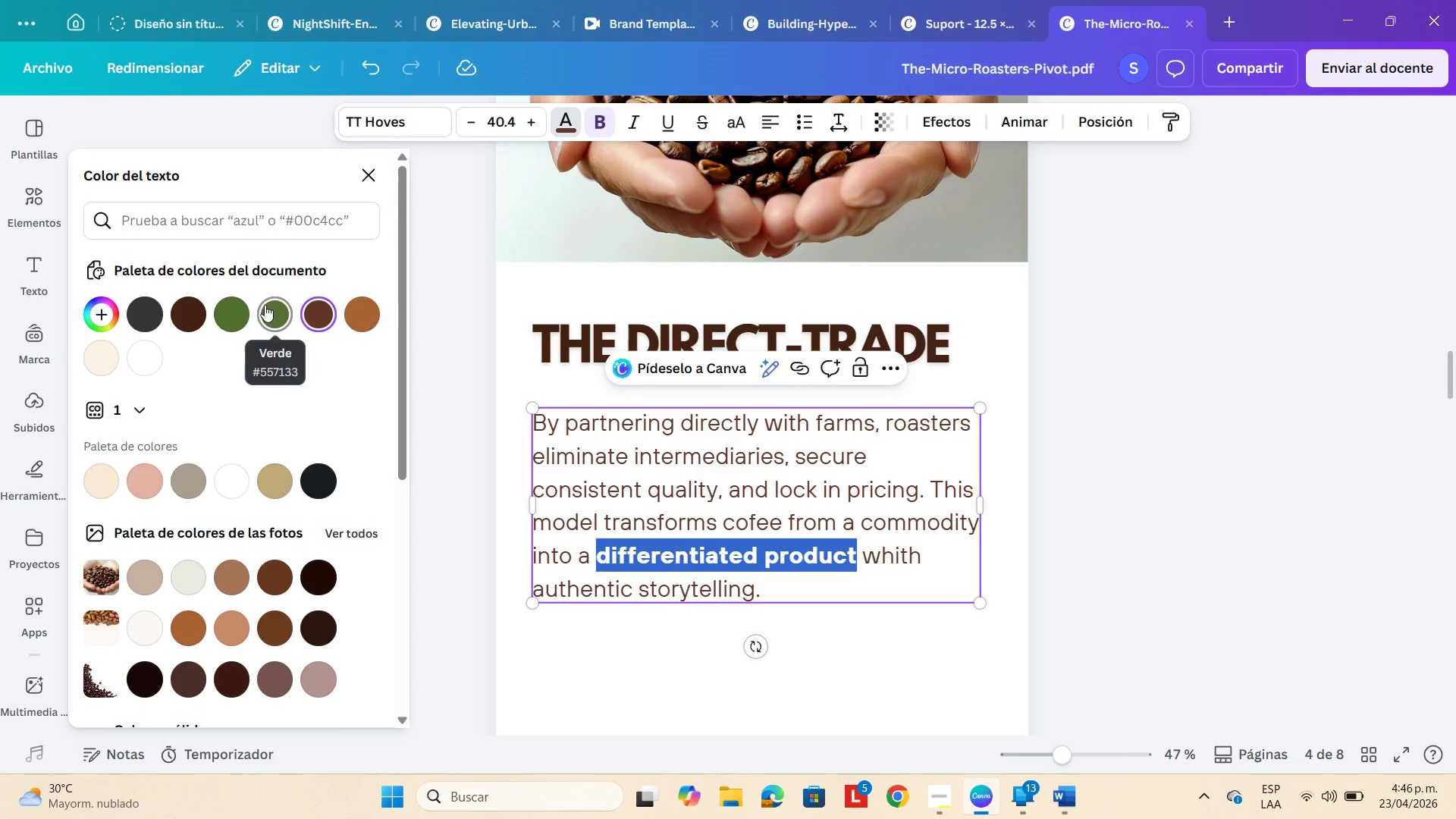 
left_click([268, 306])
 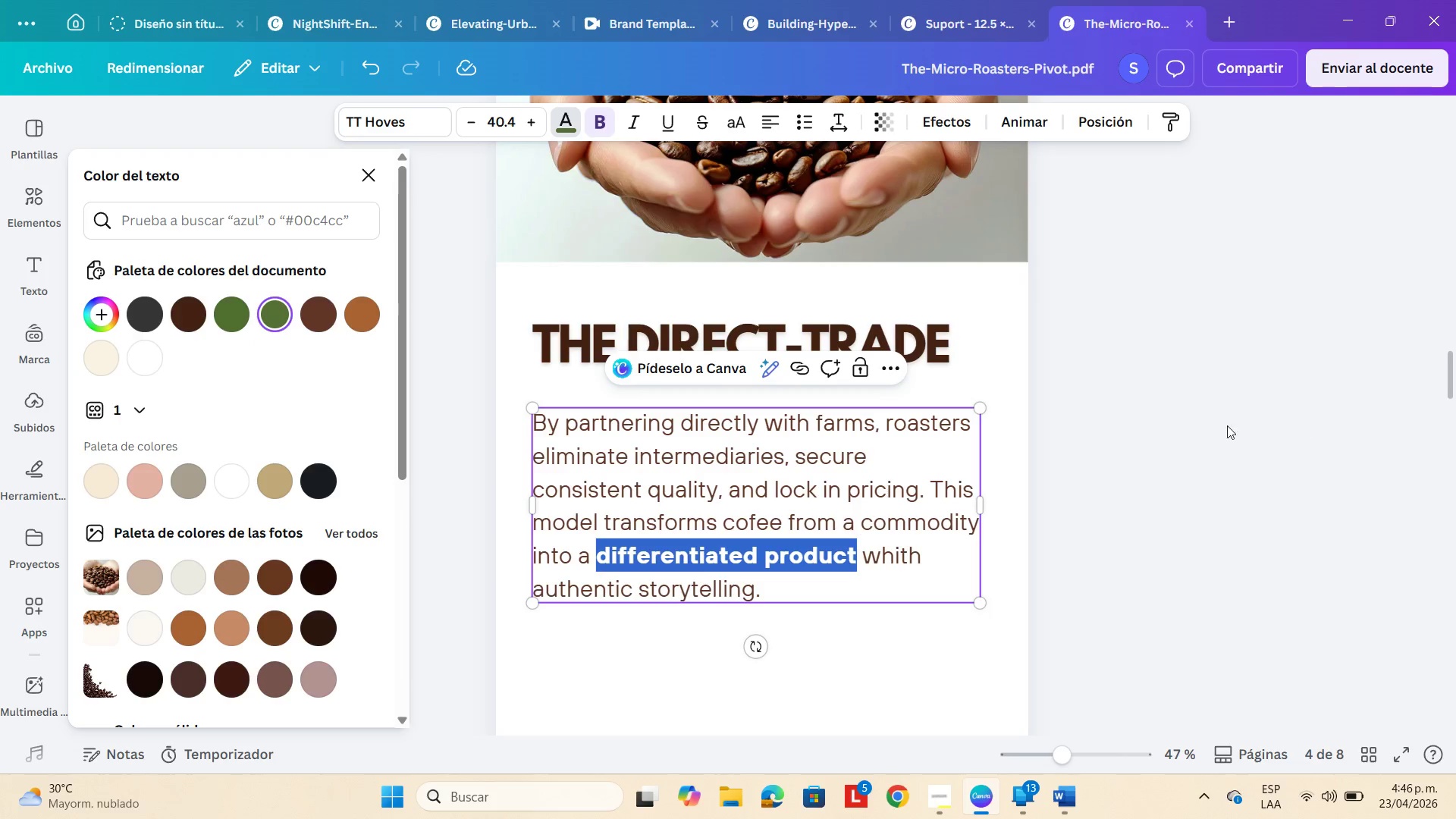 
double_click([1163, 420])
 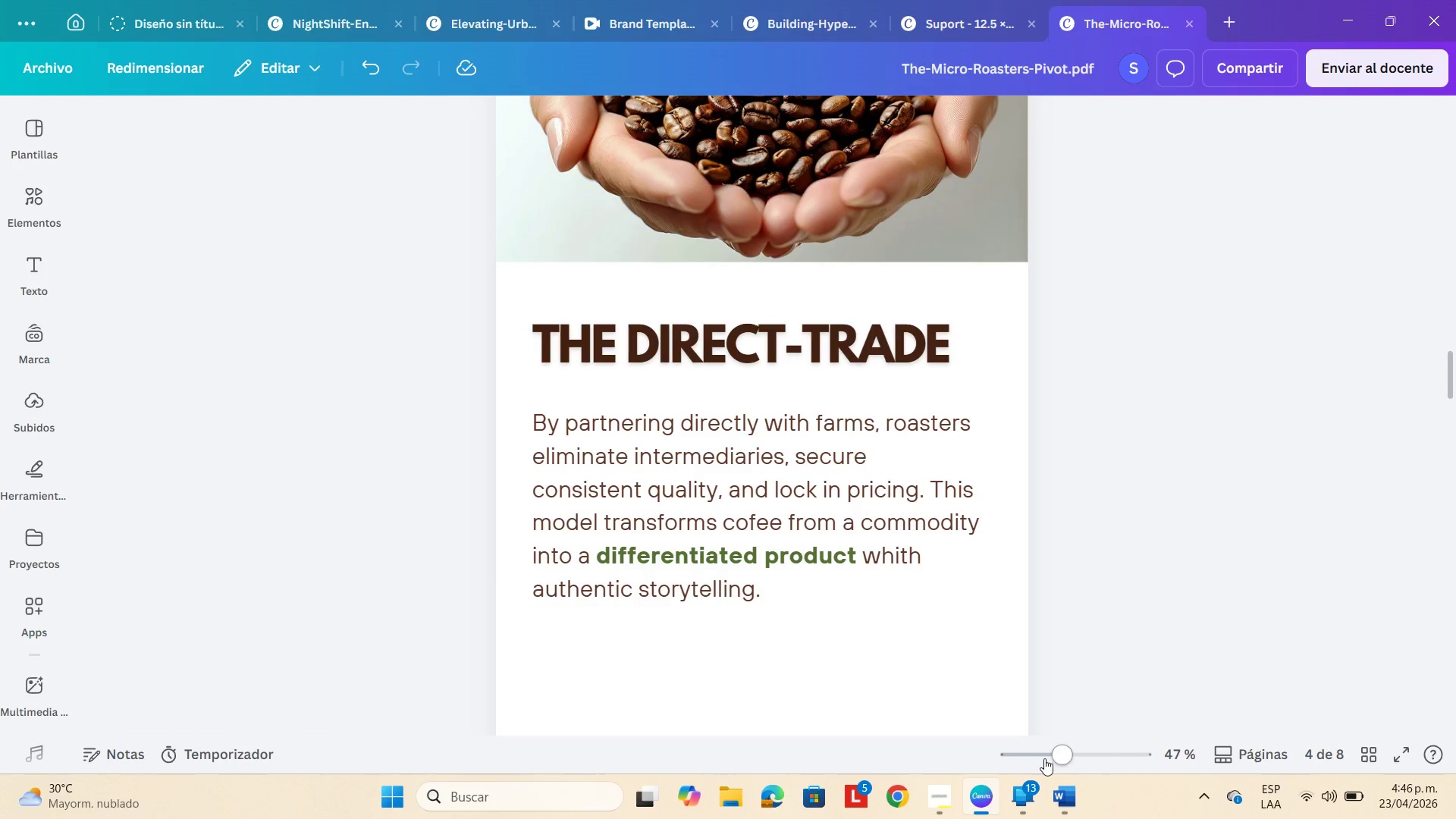 
left_click([1046, 757])
 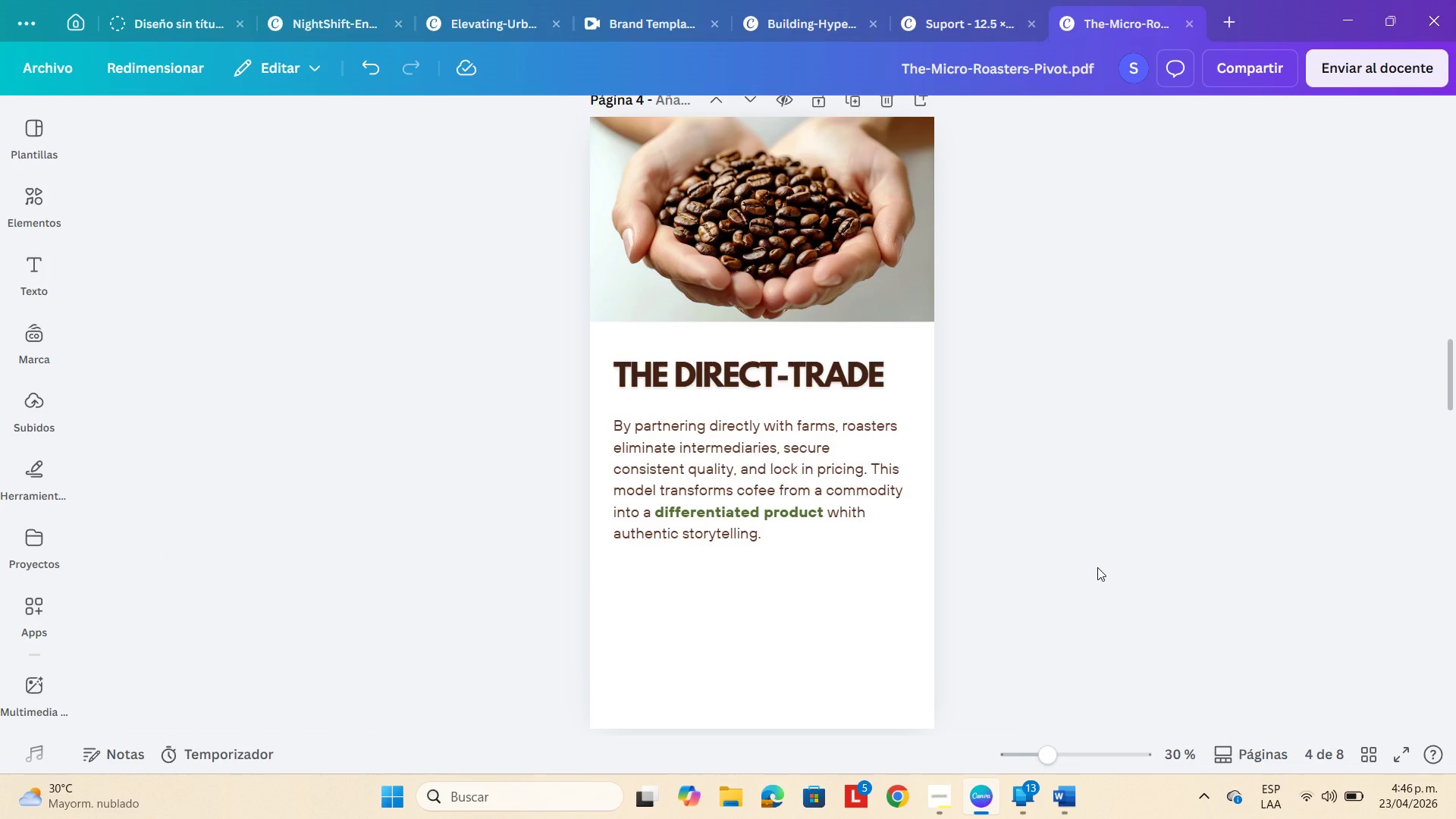 
scroll: coordinate [1097, 567], scroll_direction: down, amount: 1.0
 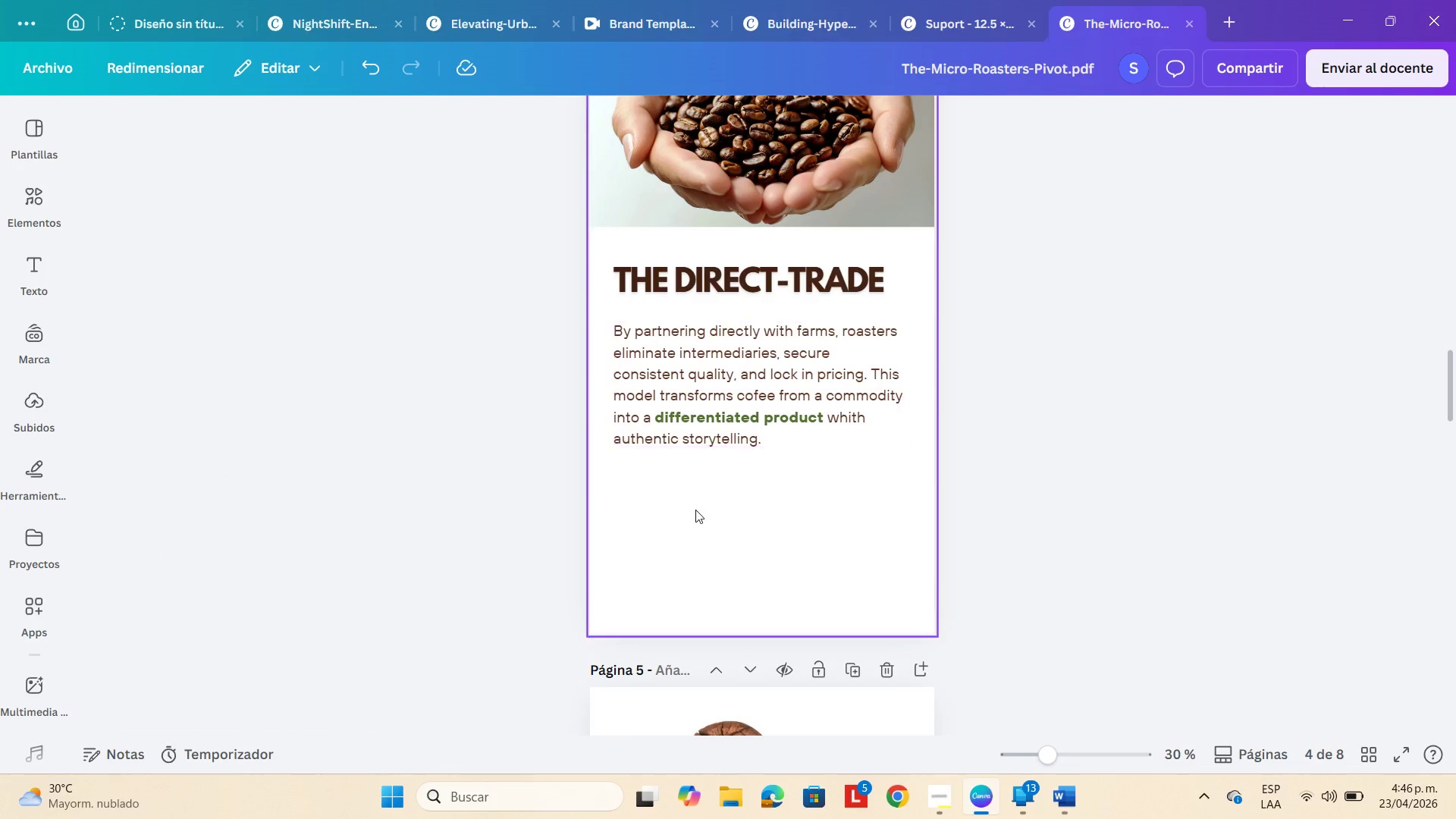 
left_click([712, 540])
 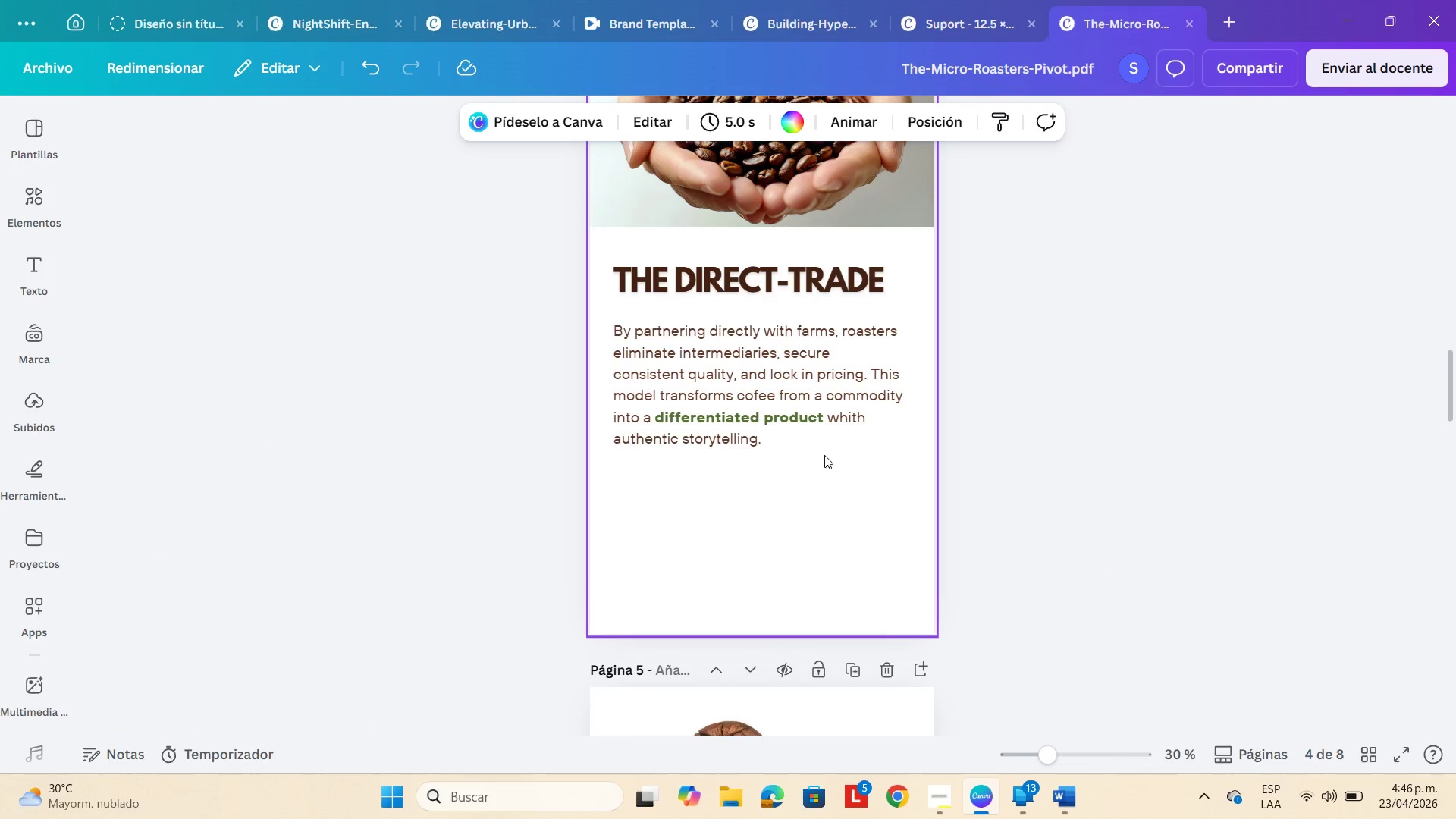 
scroll: coordinate [786, 296], scroll_direction: up, amount: 15.0
 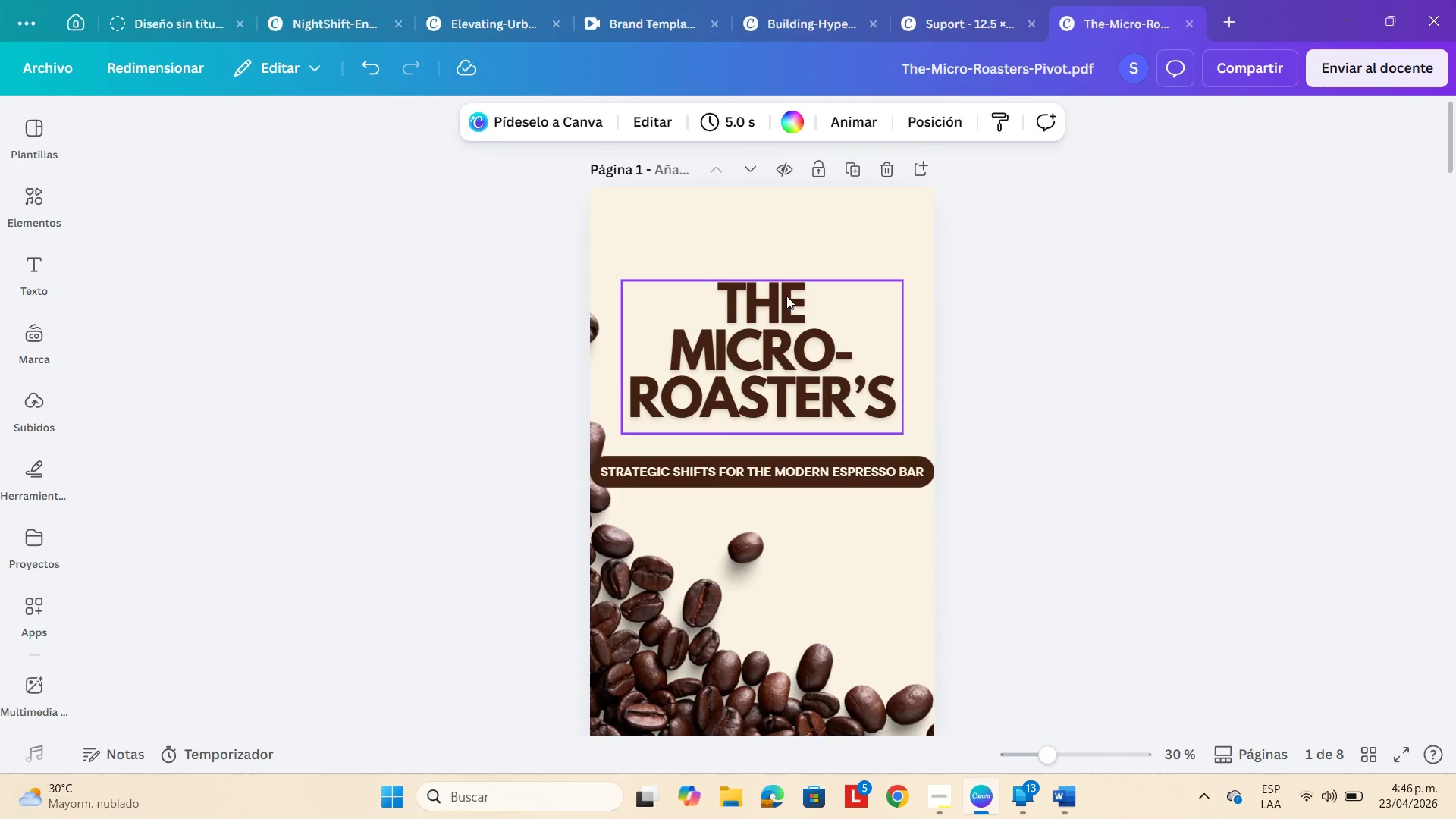 
scroll: coordinate [785, 297], scroll_direction: down, amount: 3.0
 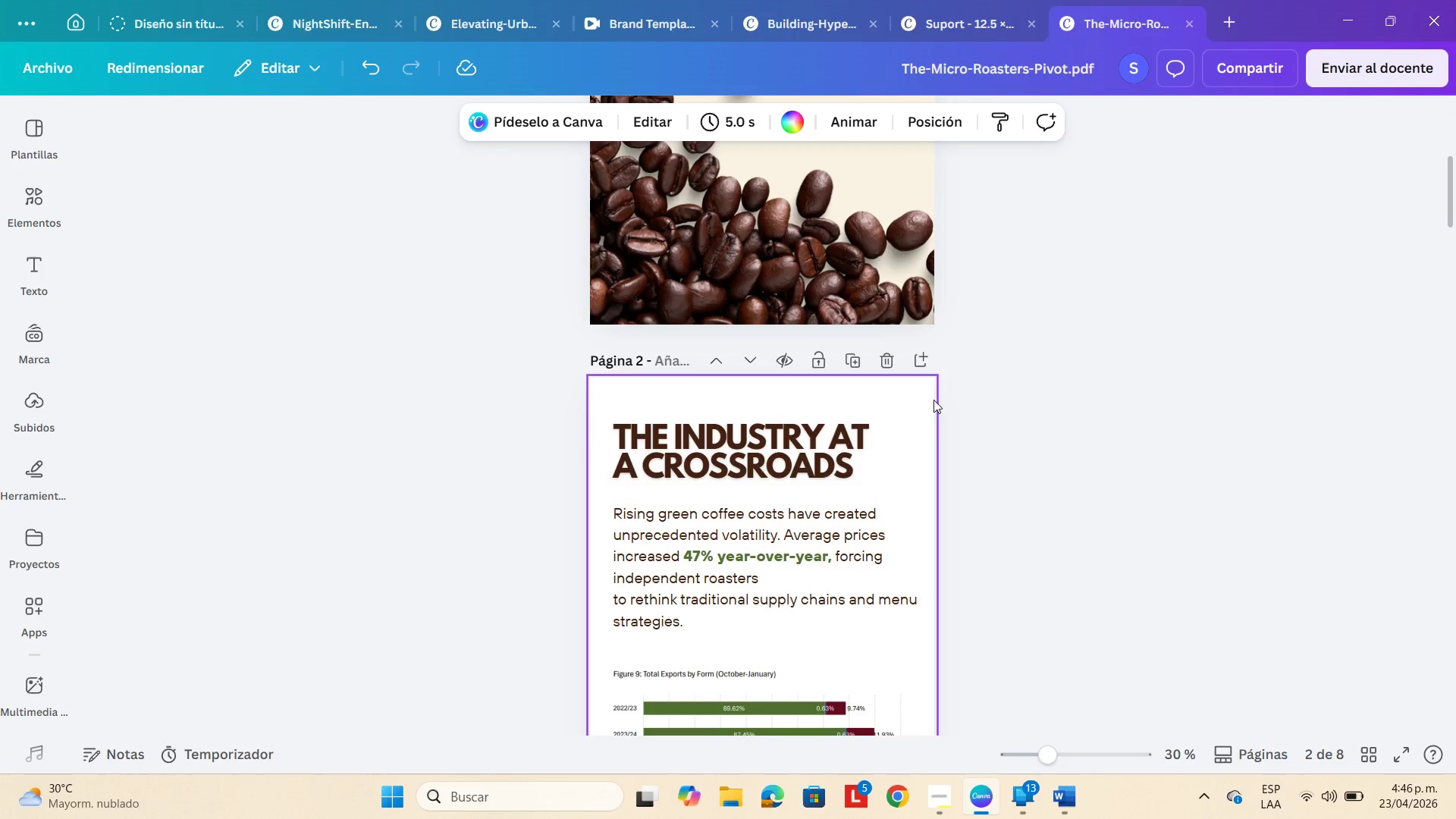 
left_click([934, 399])
 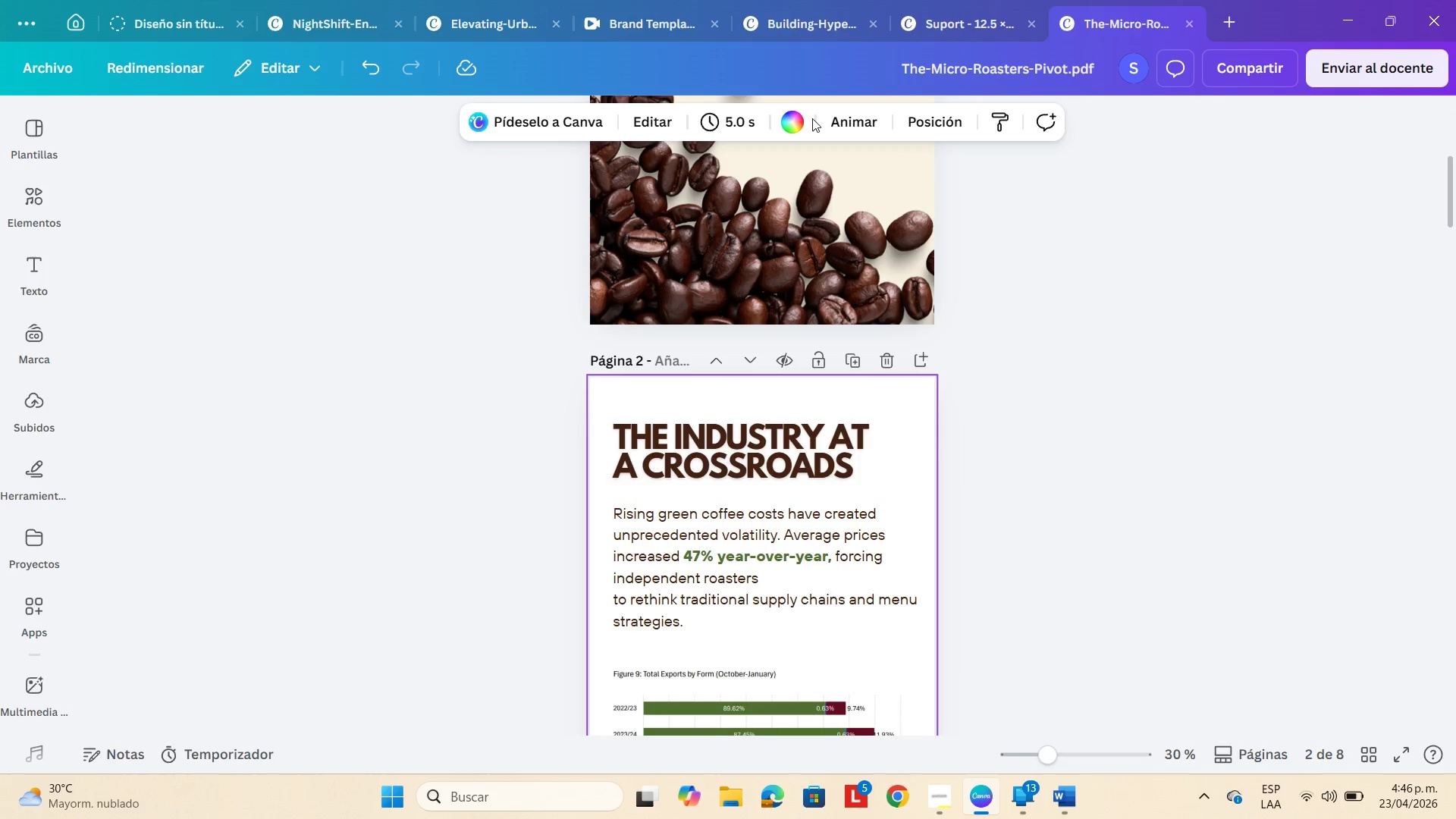 
left_click([793, 118])
 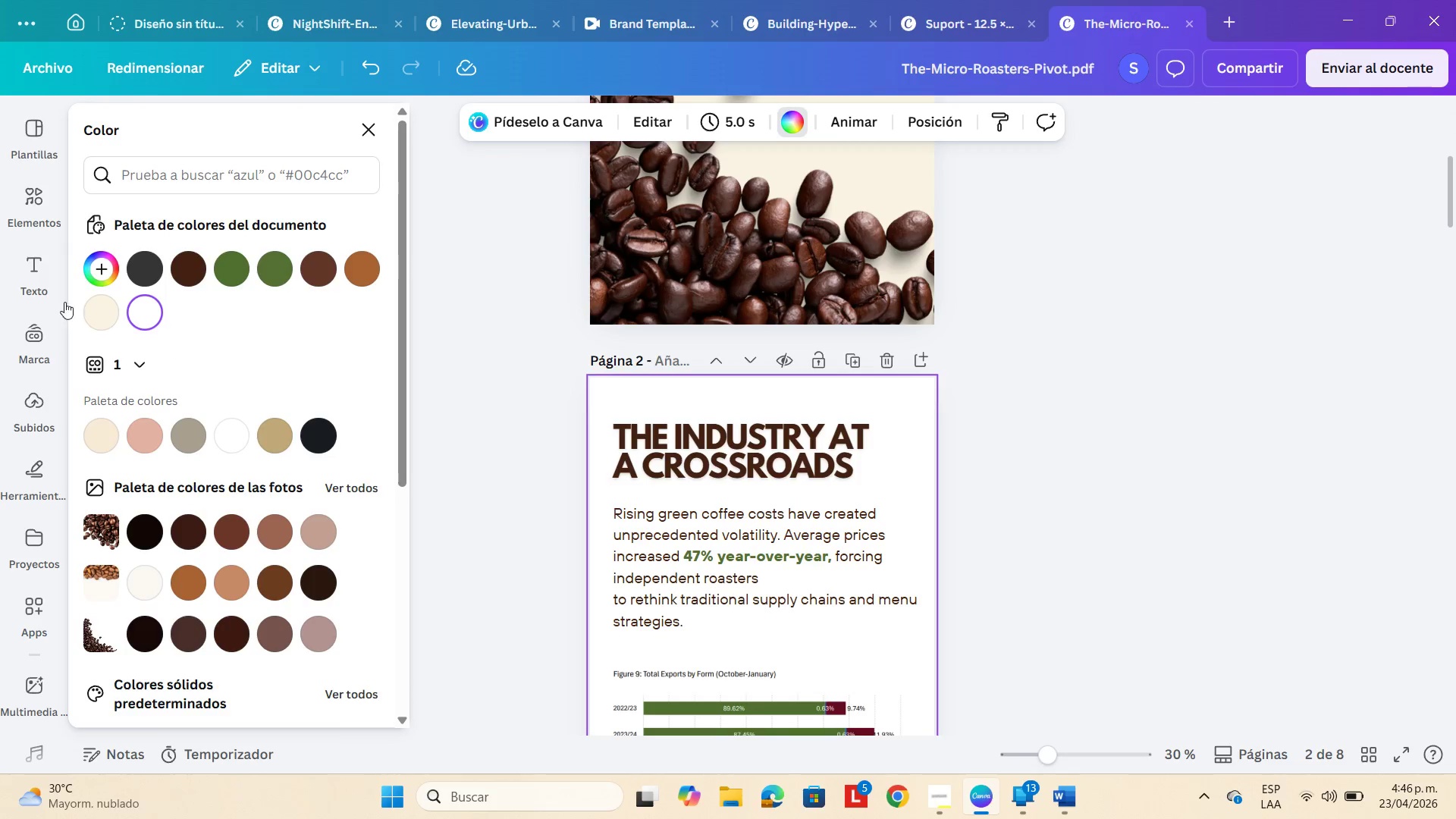 
left_click([102, 318])
 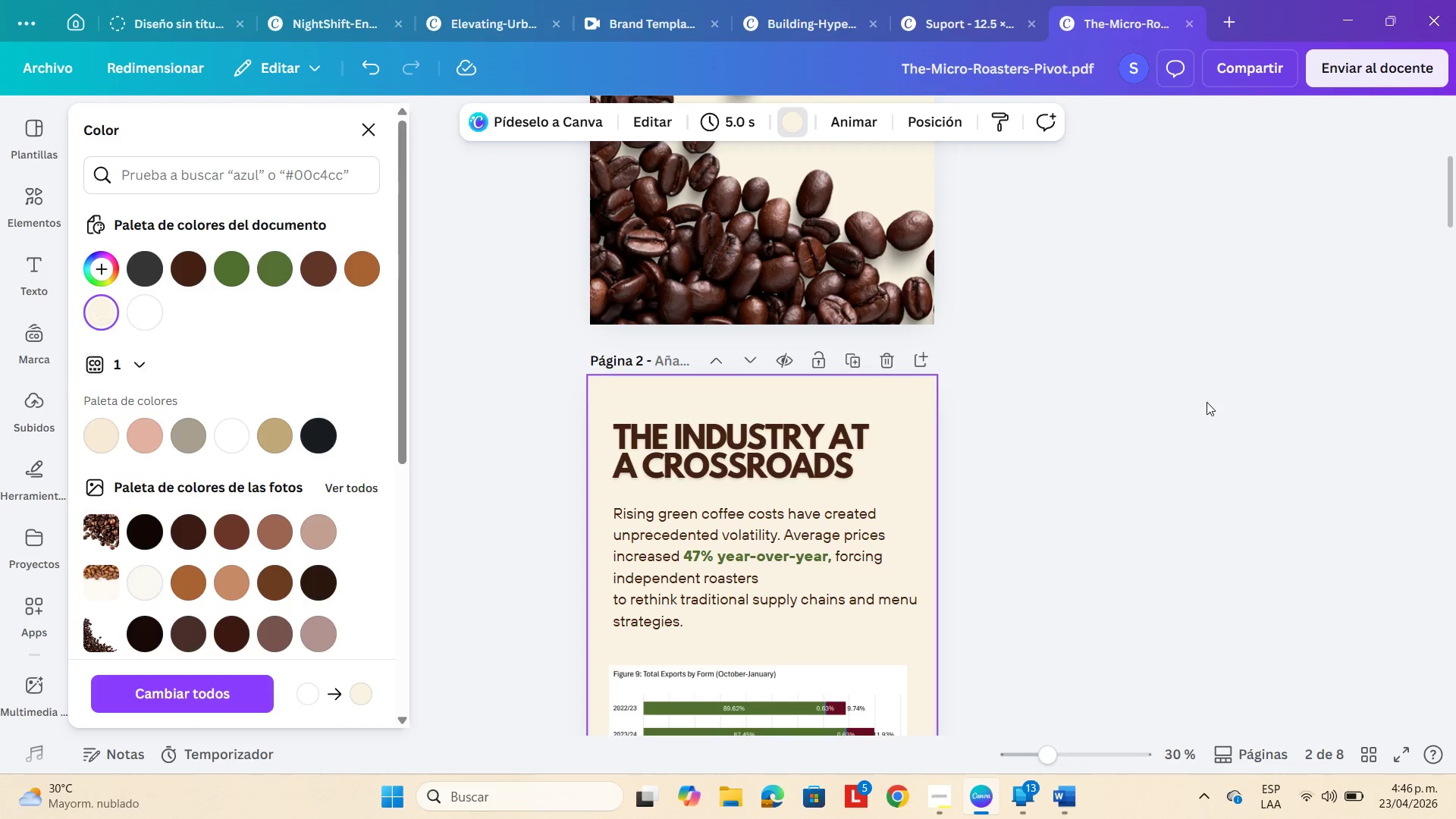 
left_click([1199, 402])
 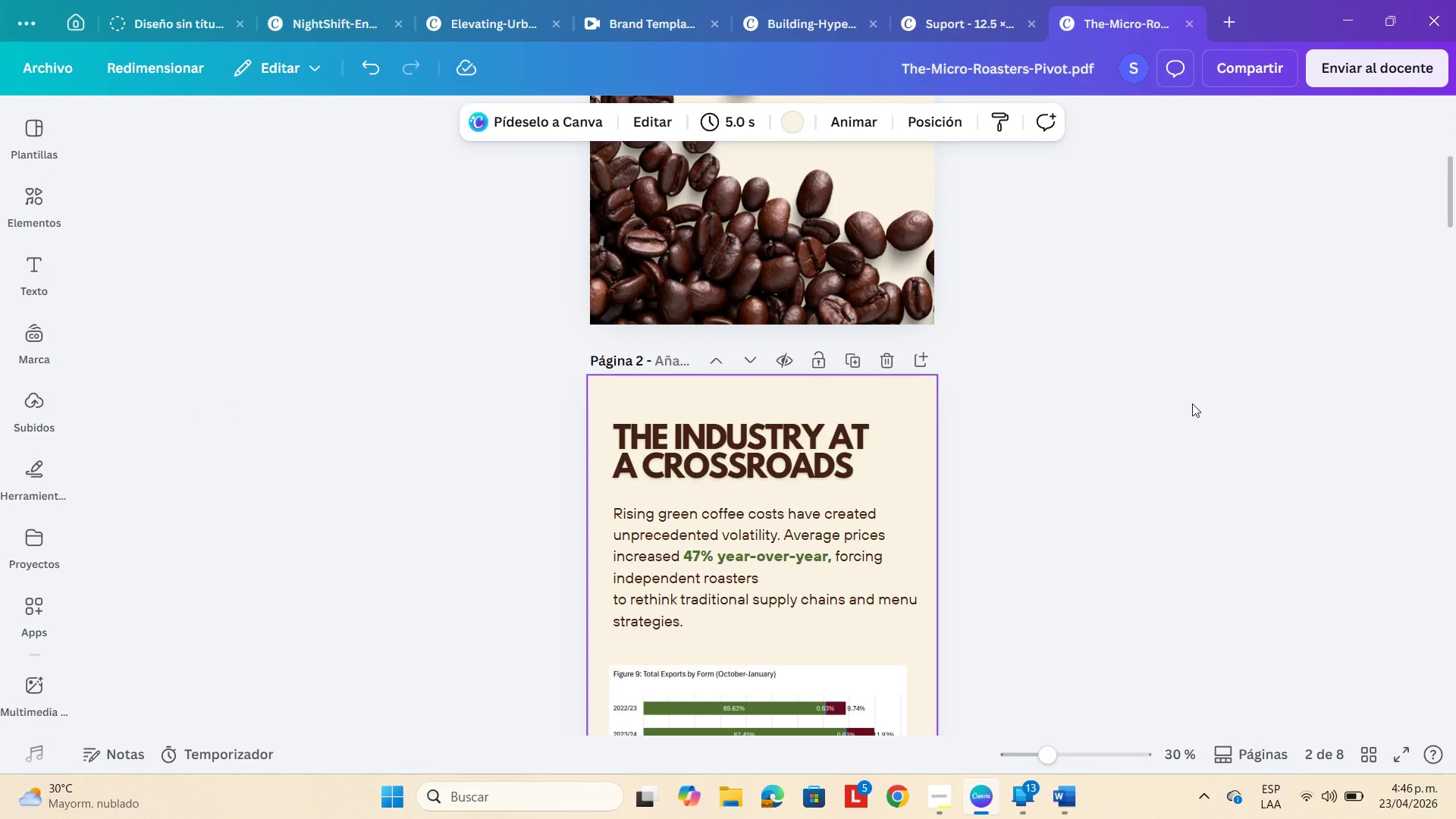 
scroll: coordinate [926, 367], scroll_direction: down, amount: 20.0
 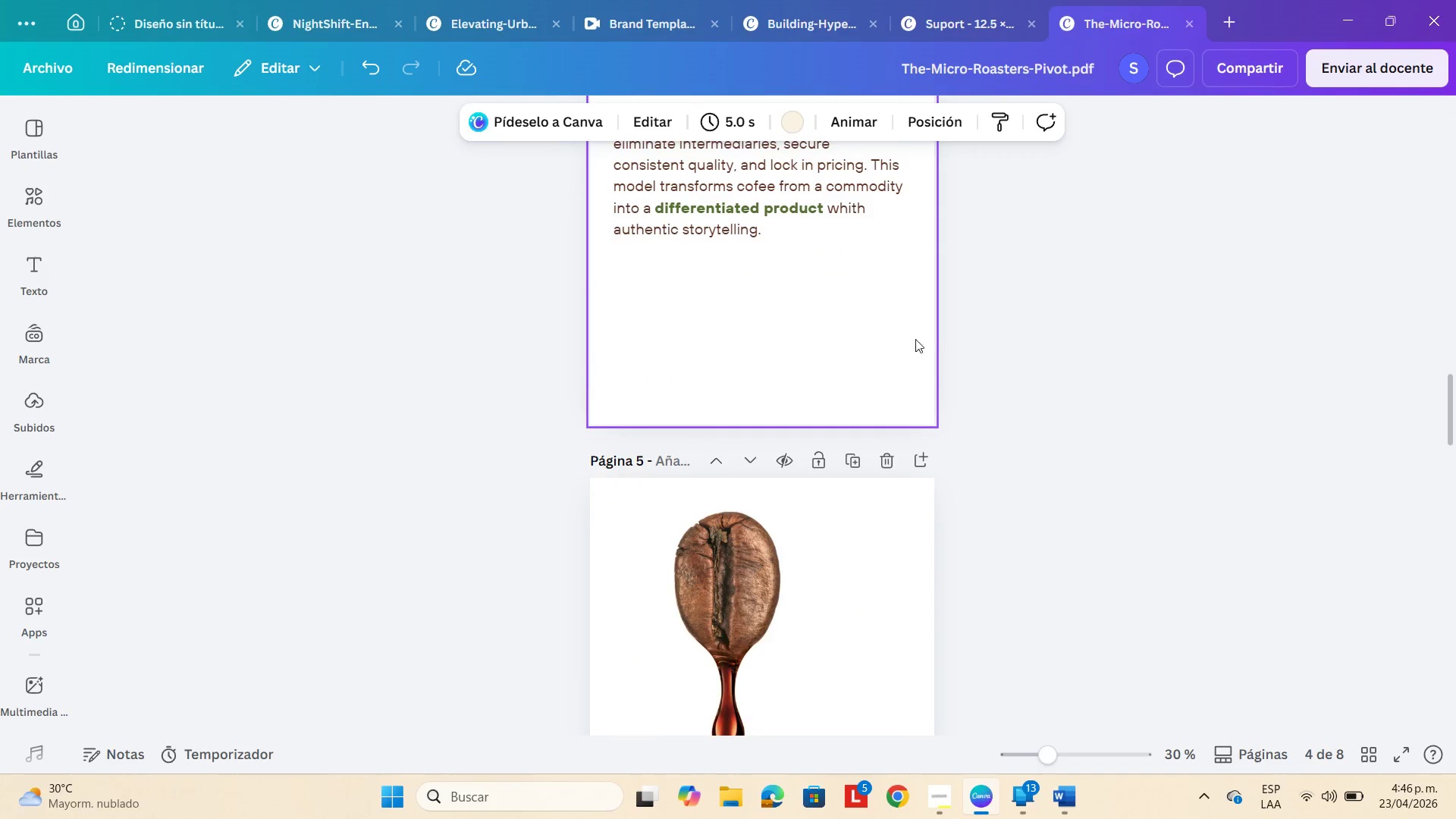 
left_click([908, 348])
 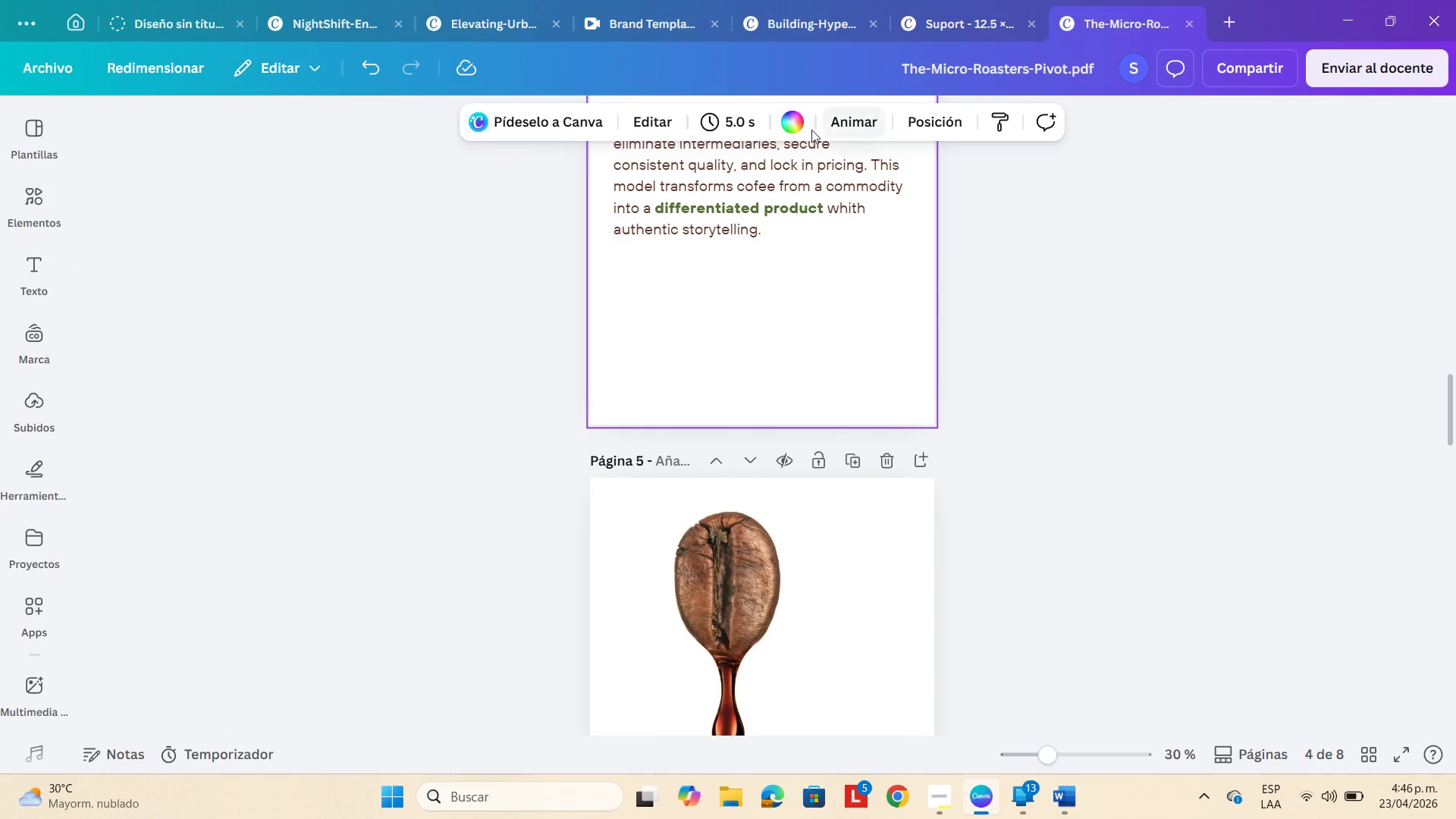 
left_click([805, 126])
 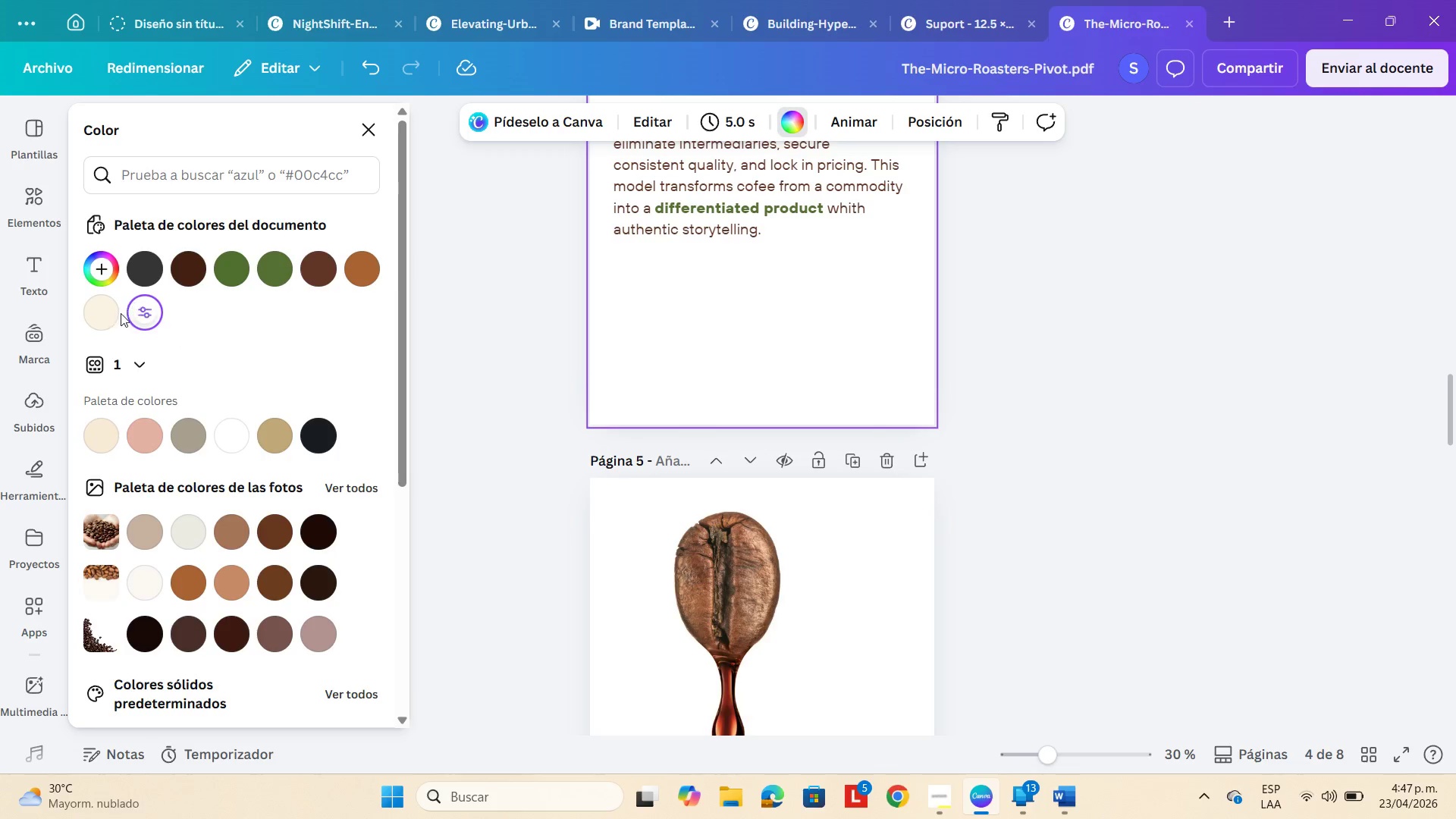 
left_click([103, 305])
 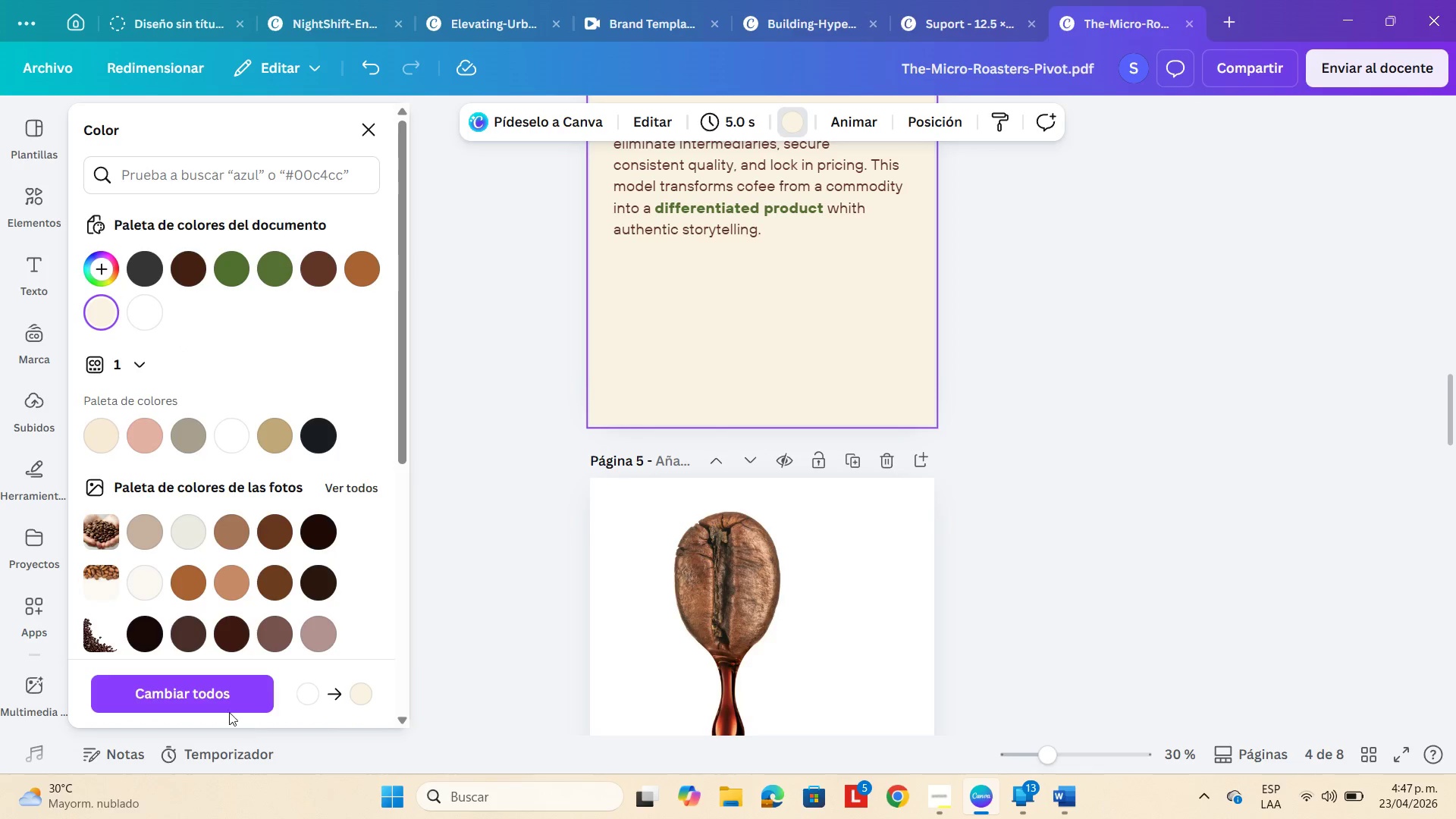 
left_click([221, 698])
 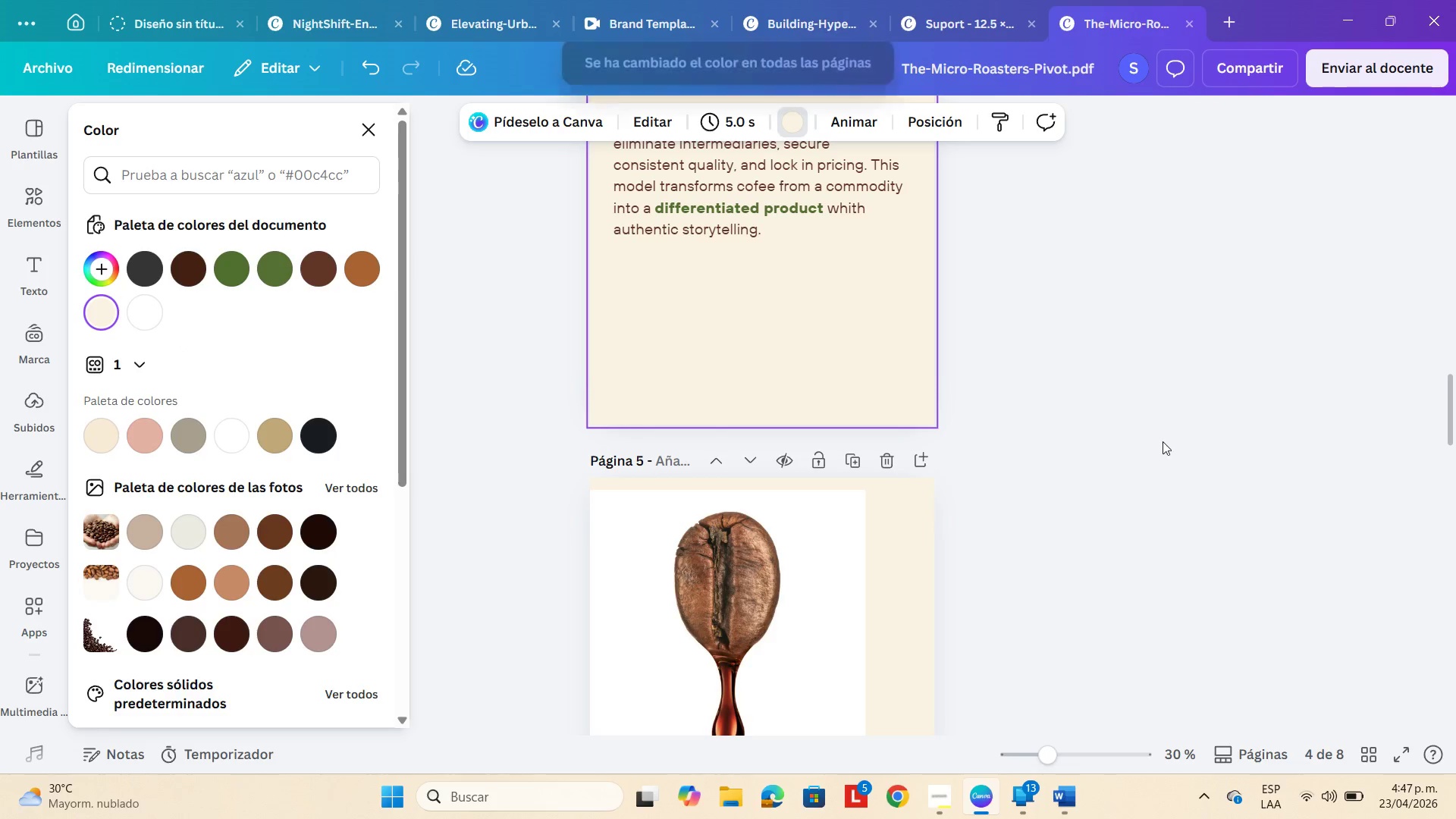 
double_click([1165, 439])
 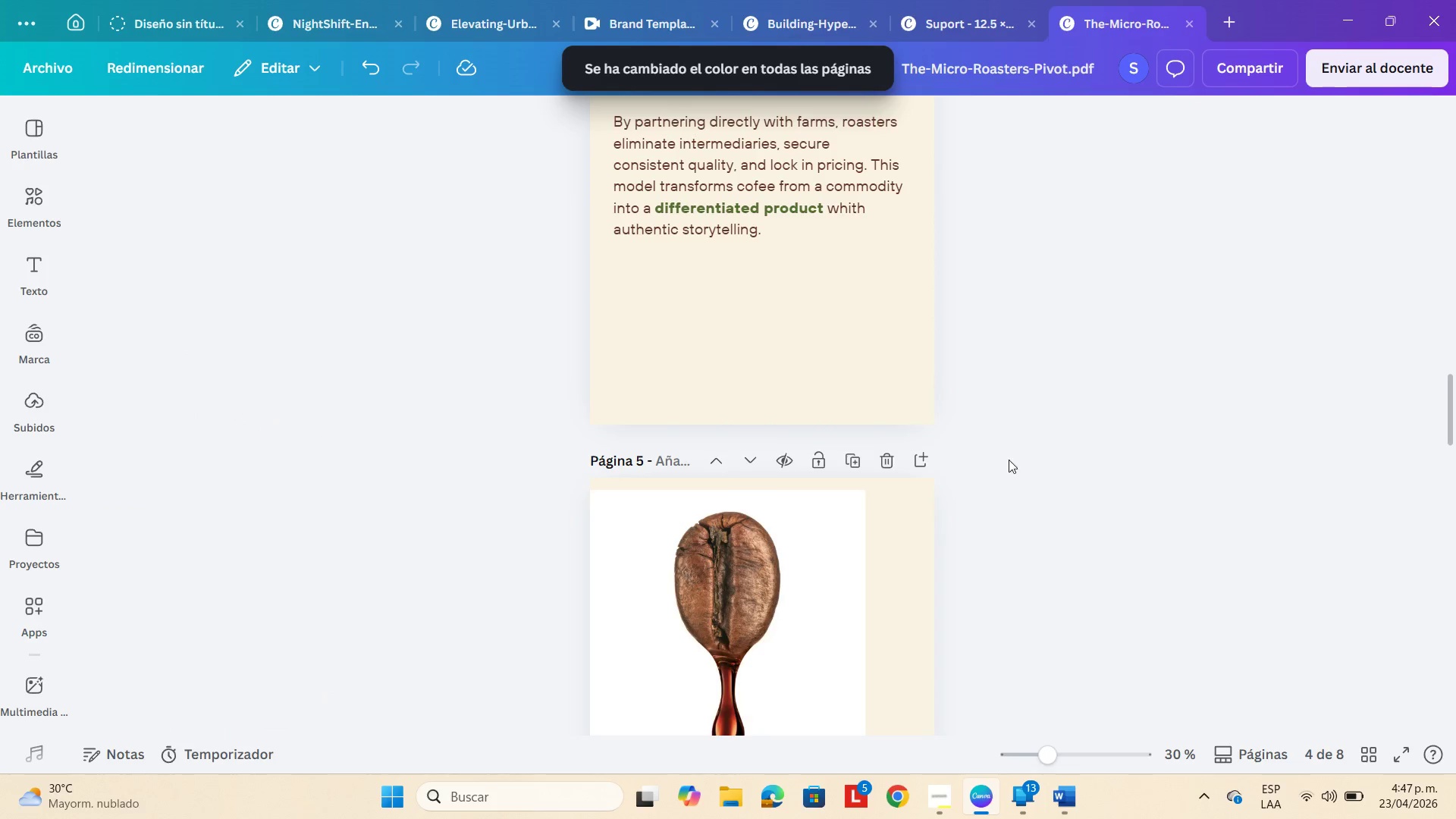 
scroll: coordinate [1088, 422], scroll_direction: up, amount: 20.0
 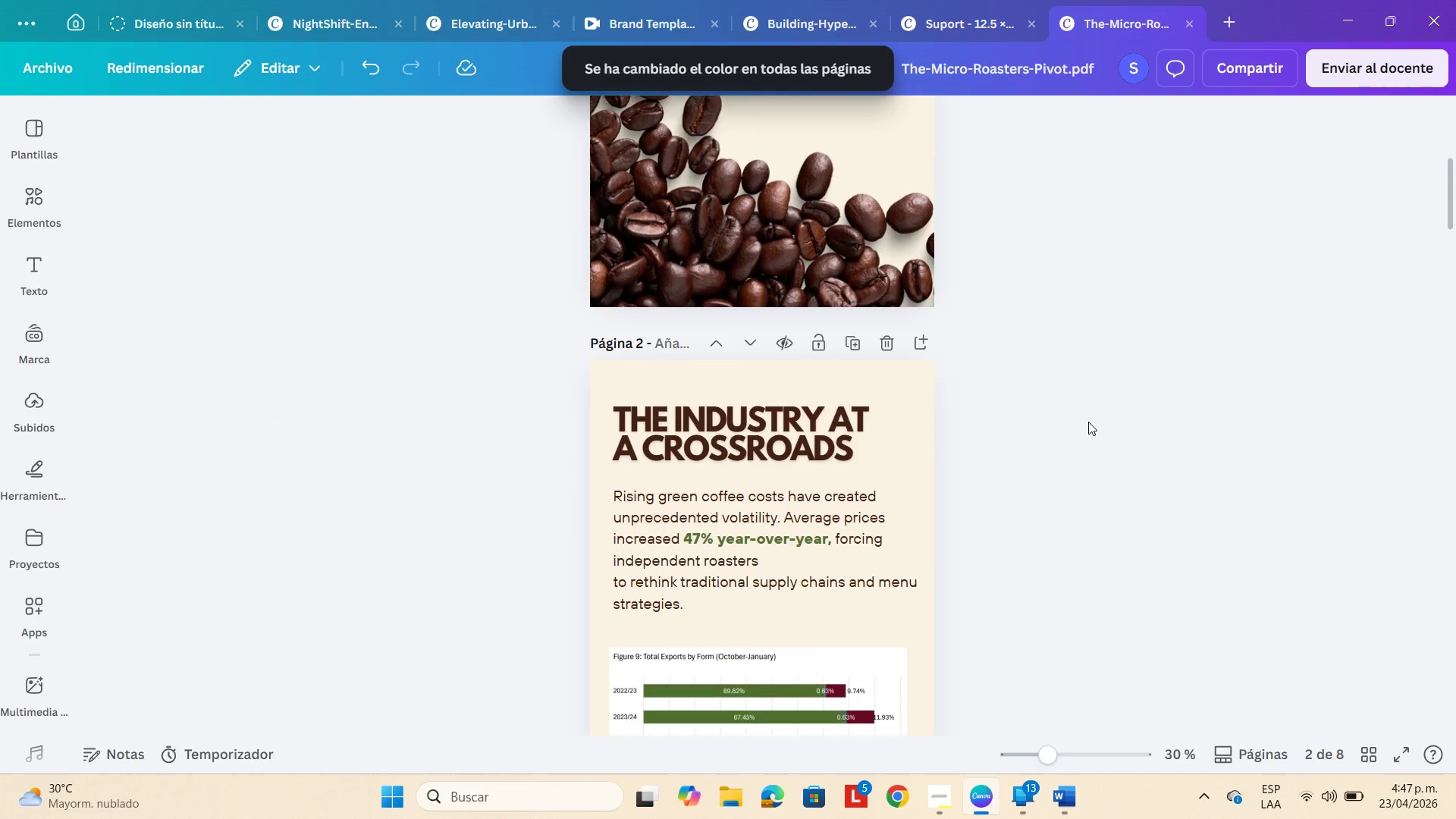 
scroll: coordinate [1088, 422], scroll_direction: down, amount: 3.0
 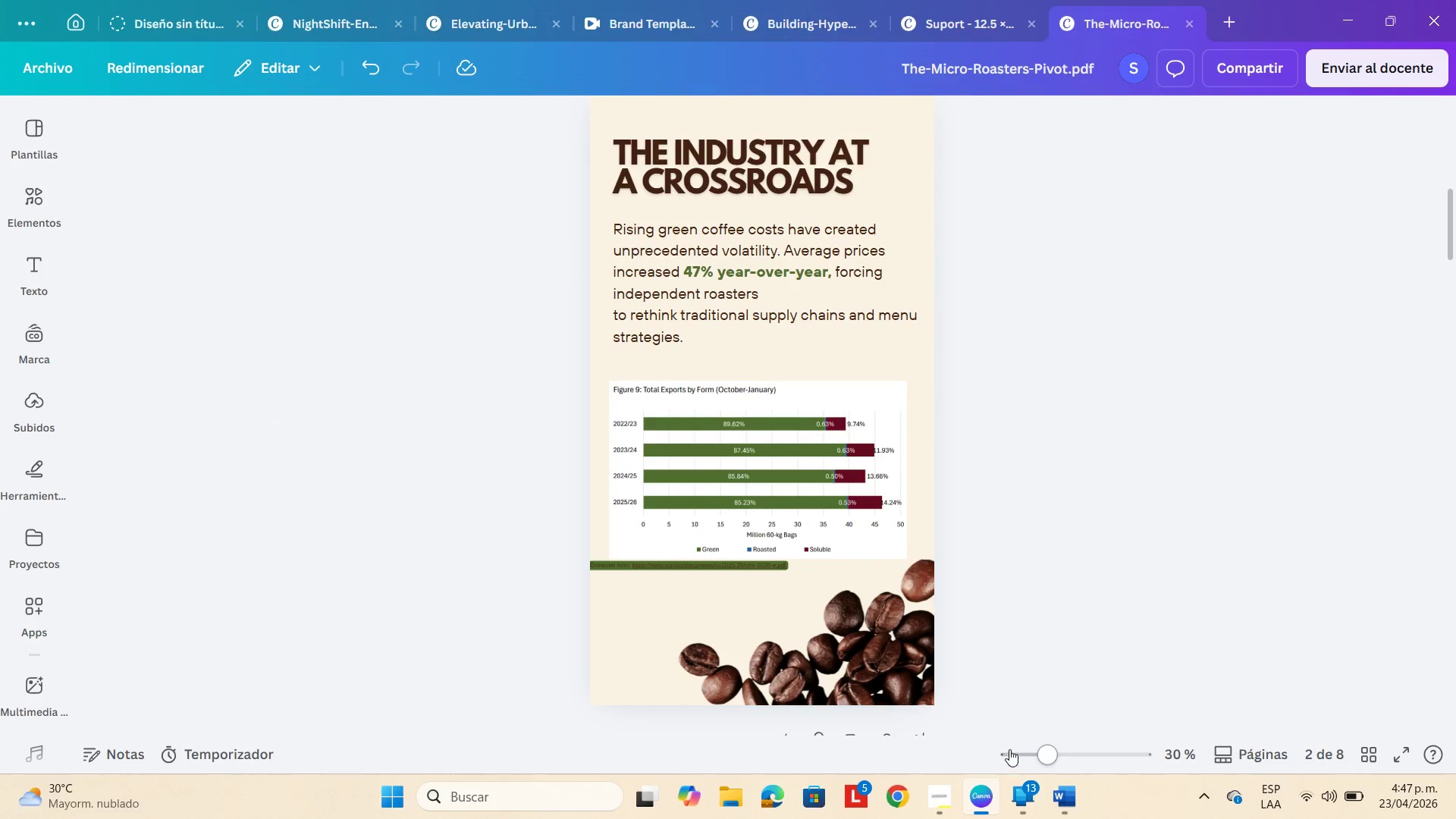 
mouse_move([1031, 767])
 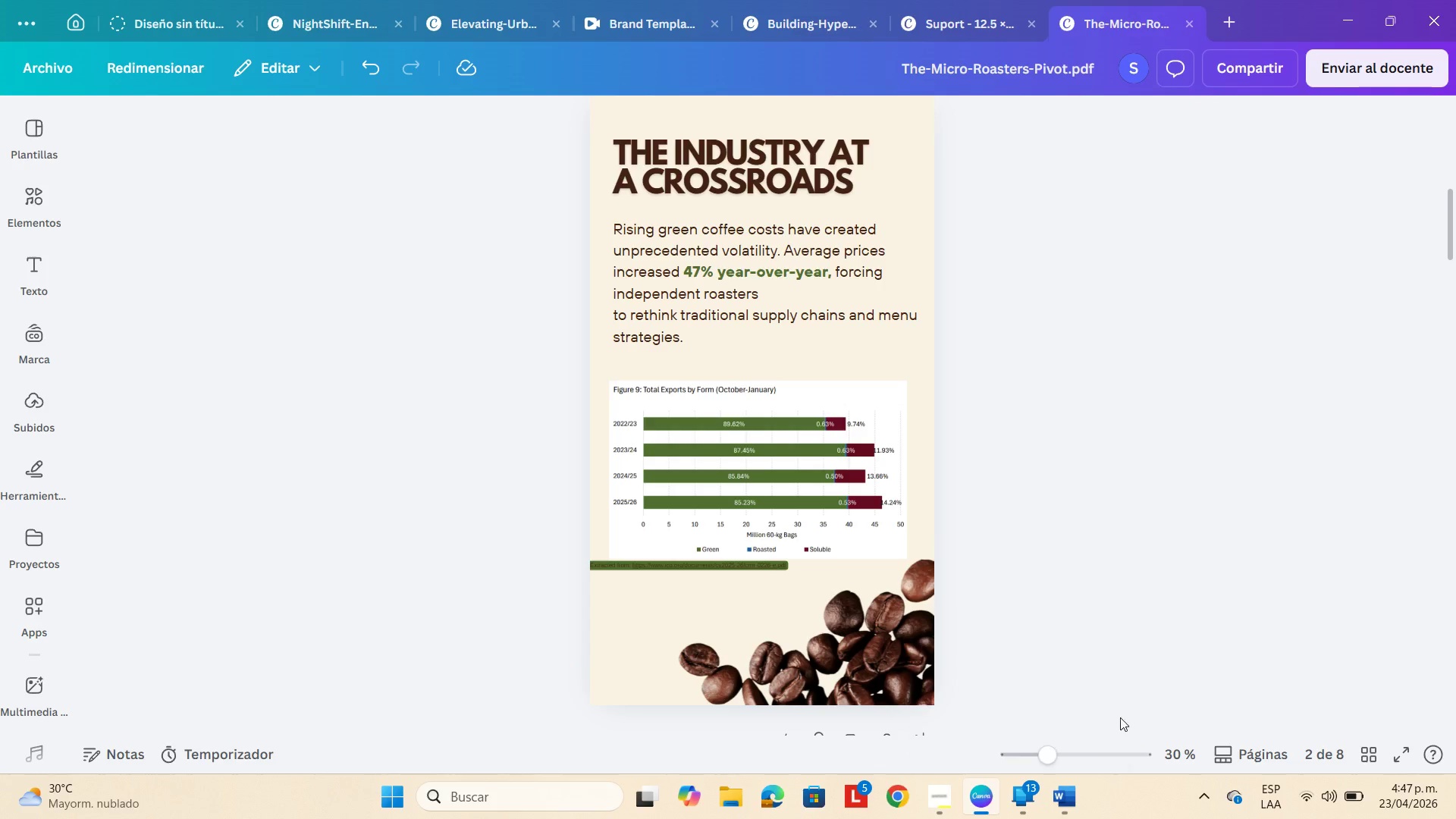 
left_click([1079, 742])
 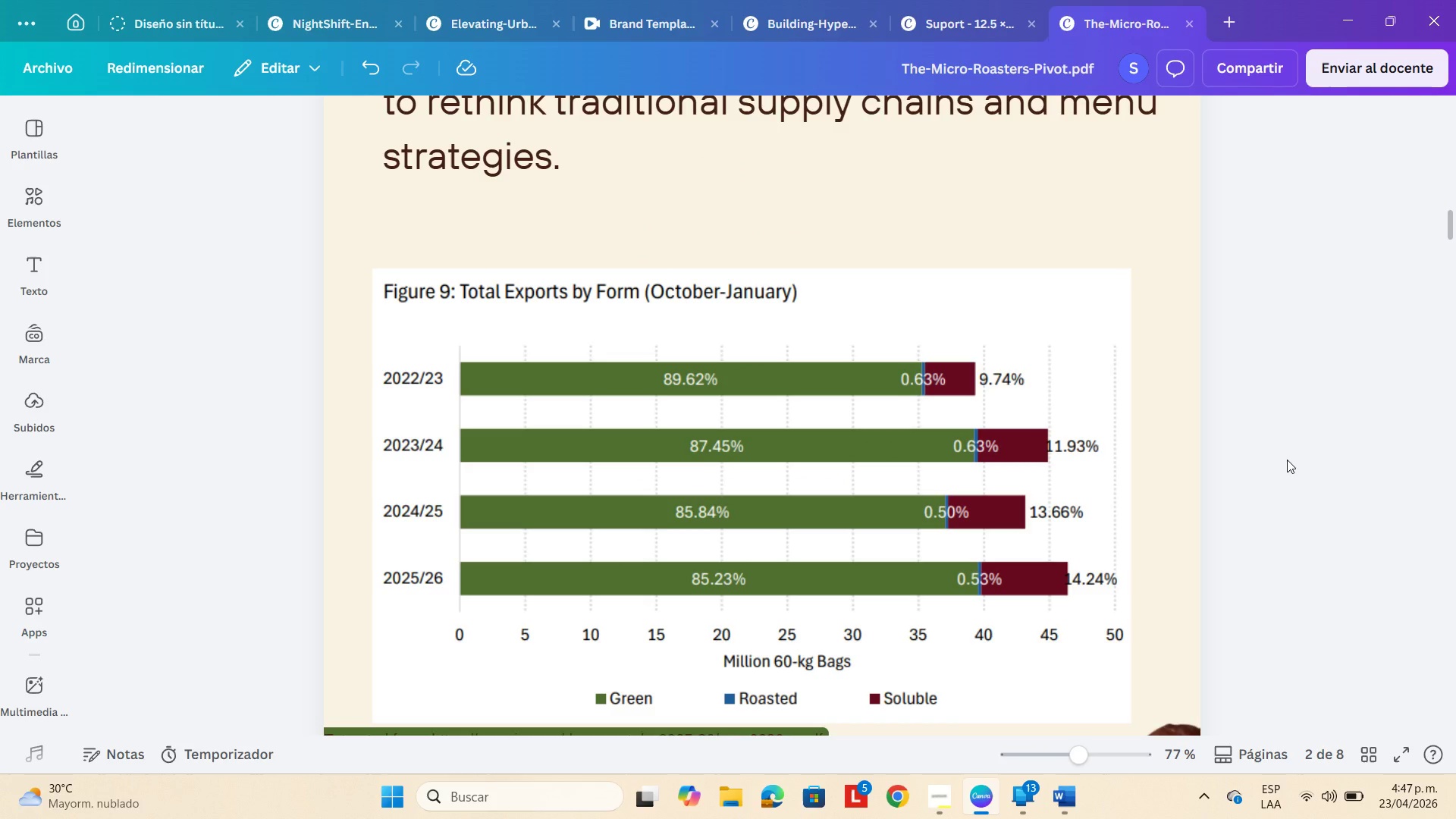 
scroll: coordinate [1287, 460], scroll_direction: down, amount: 2.0
 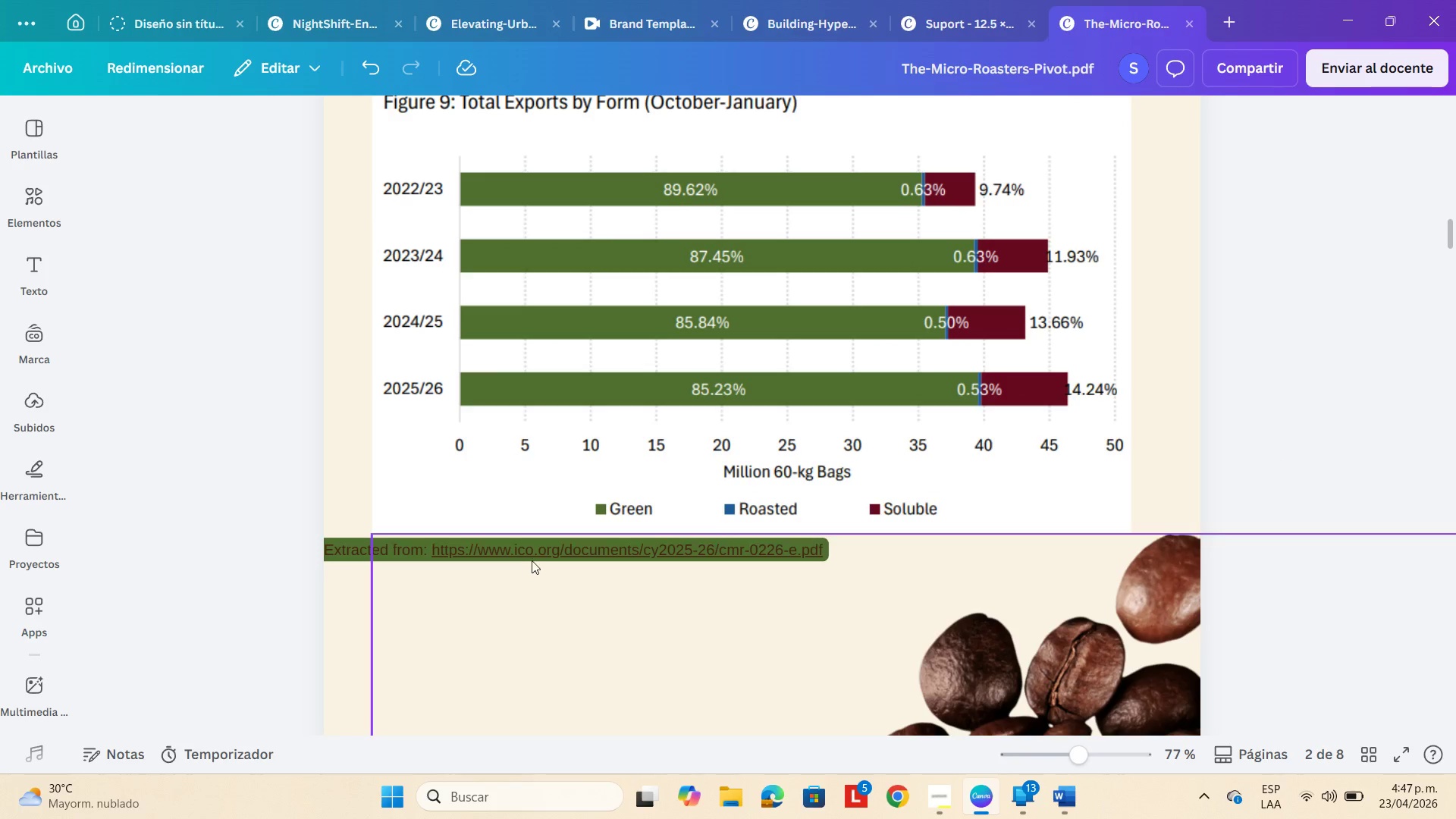 
left_click([459, 546])
 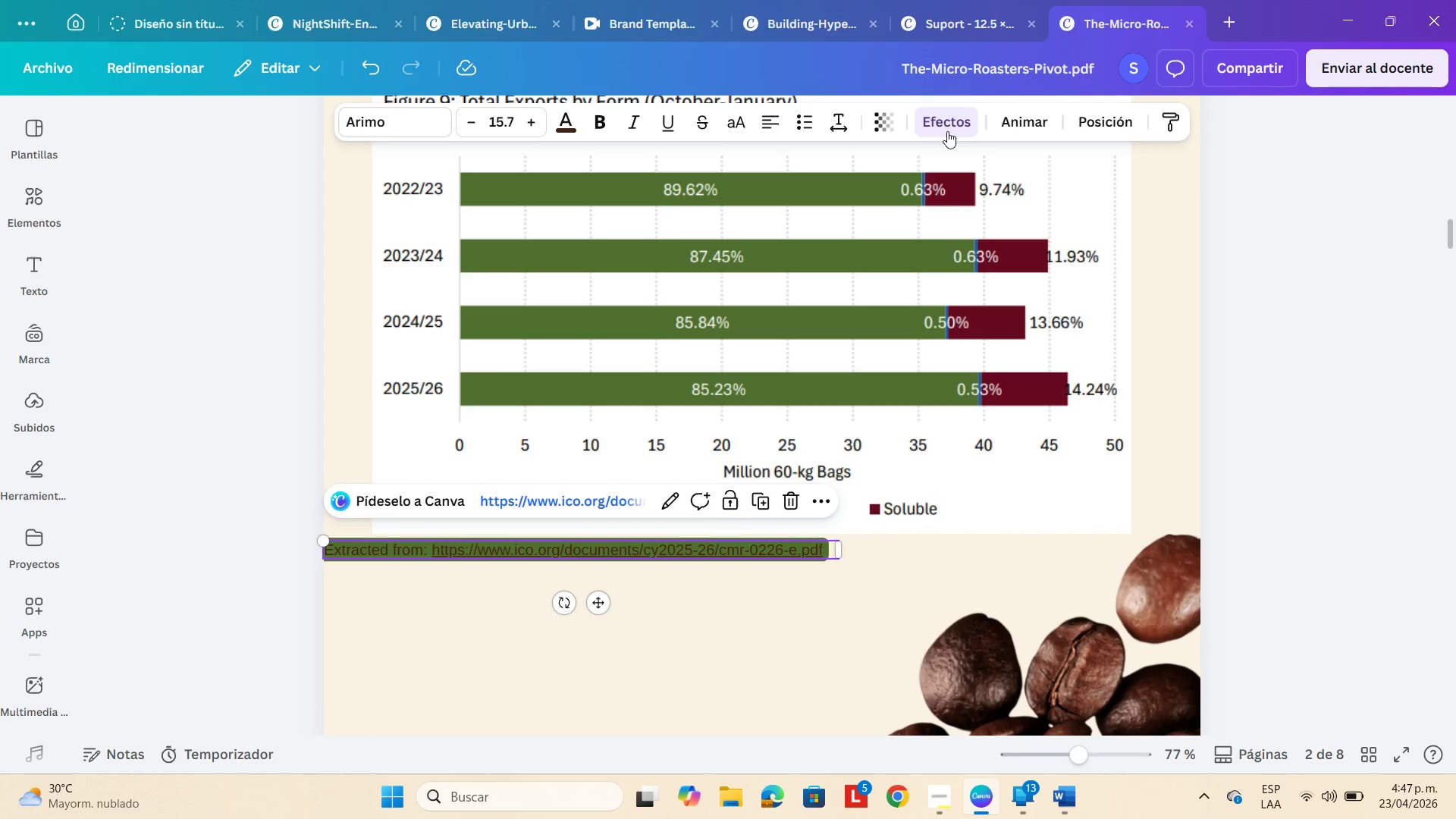 
left_click([948, 131])
 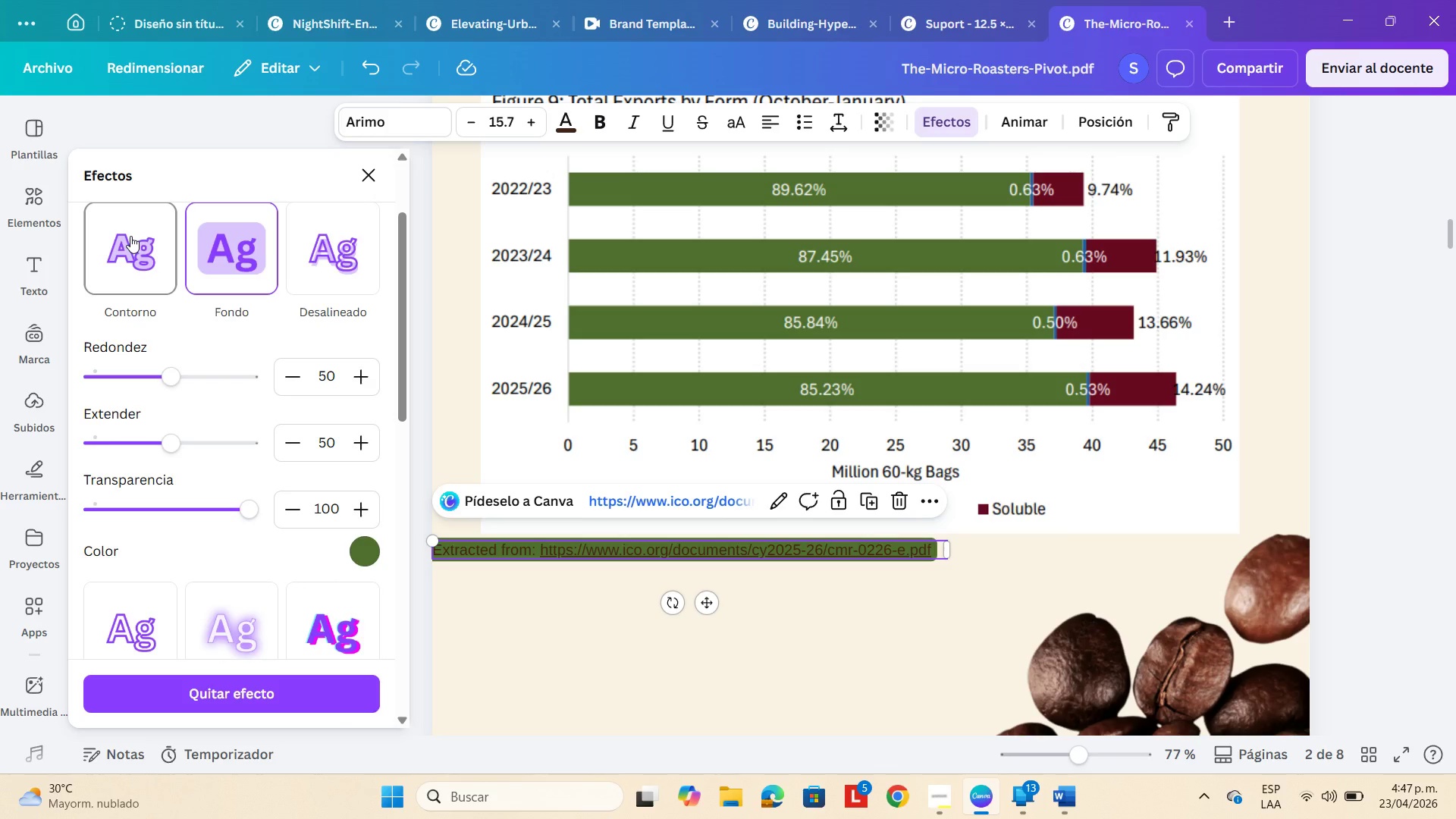 
left_click([128, 245])
 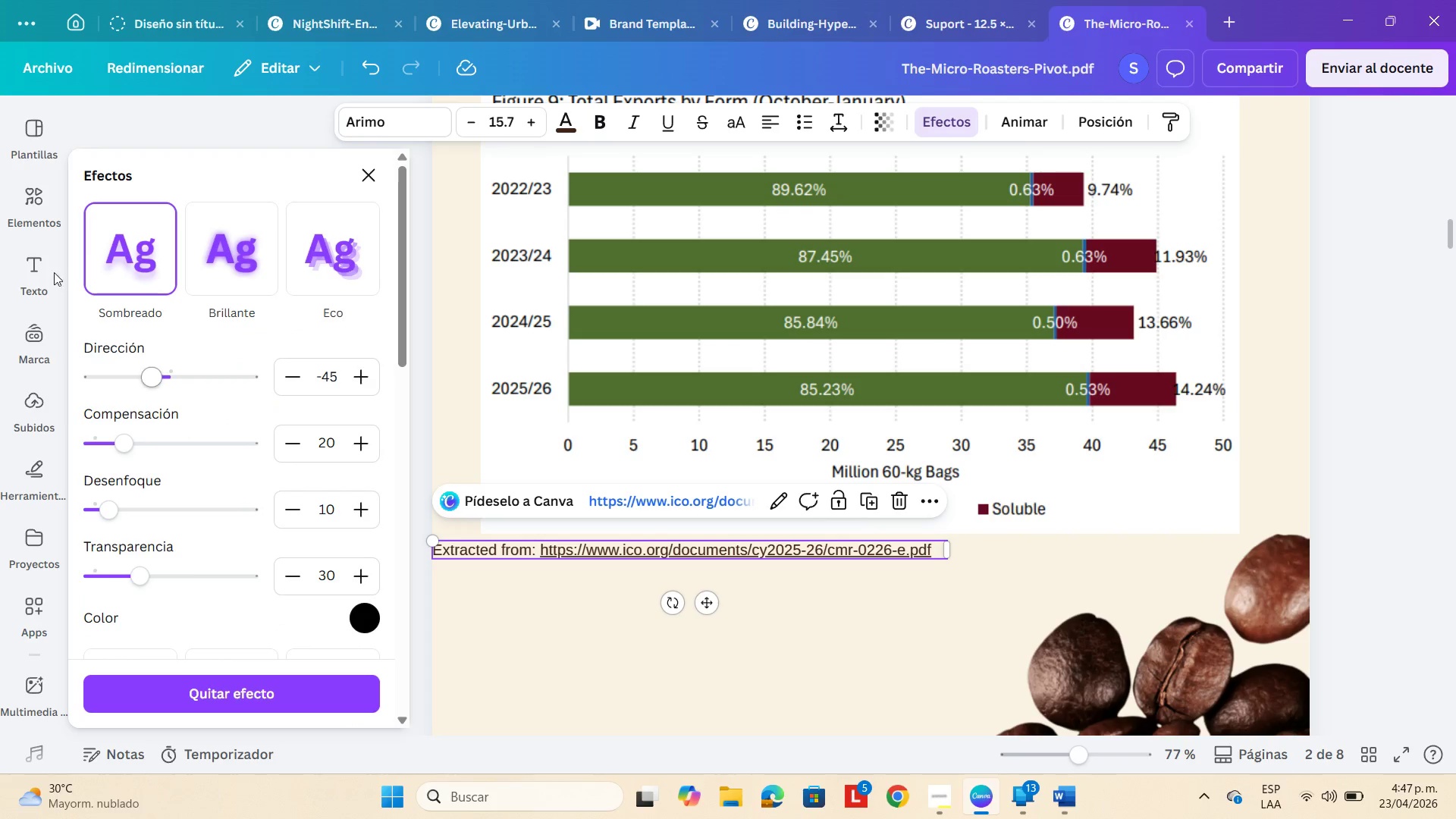 
scroll: coordinate [247, 331], scroll_direction: up, amount: 7.0
 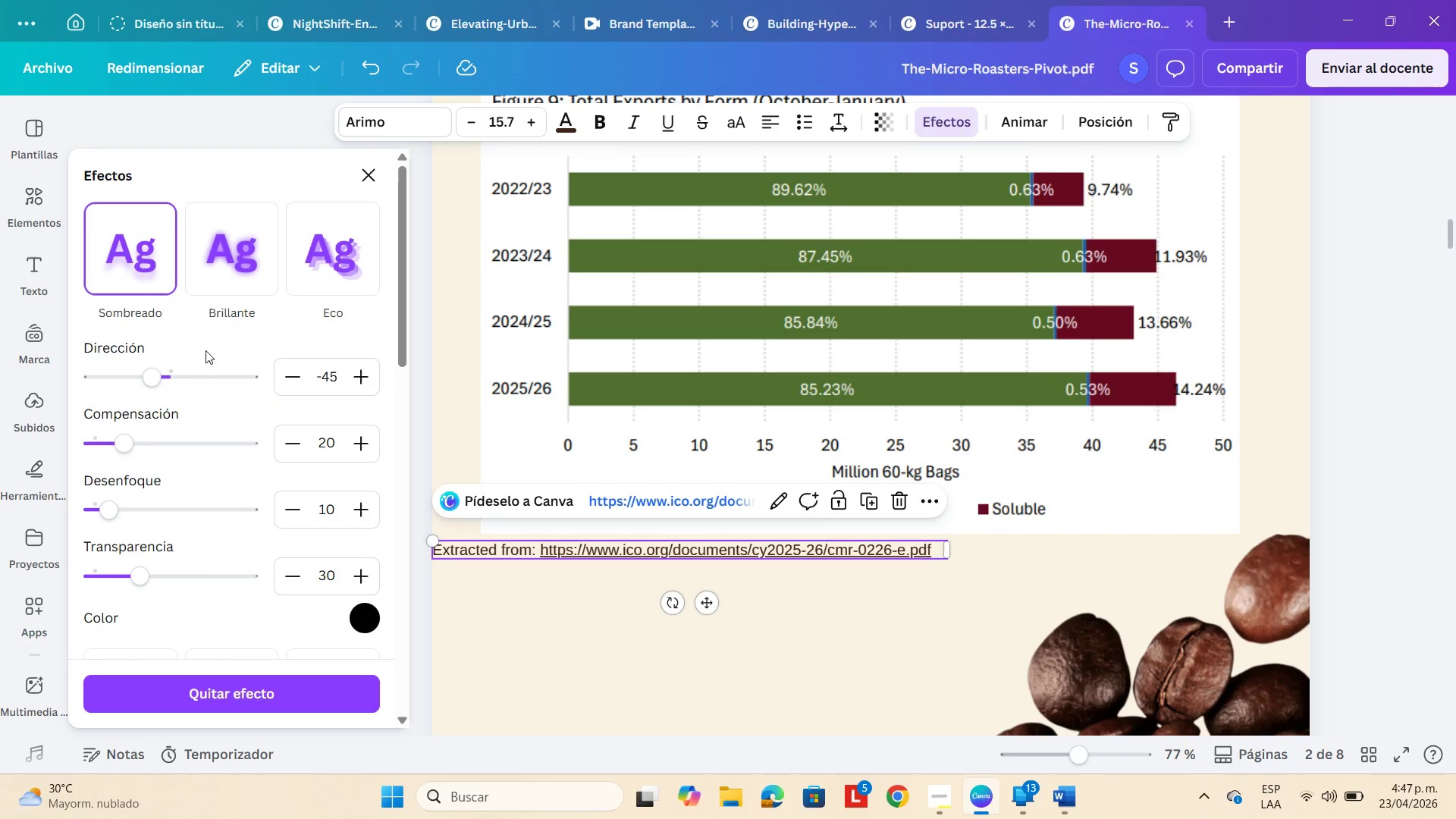 
scroll: coordinate [259, 265], scroll_direction: down, amount: 4.0
 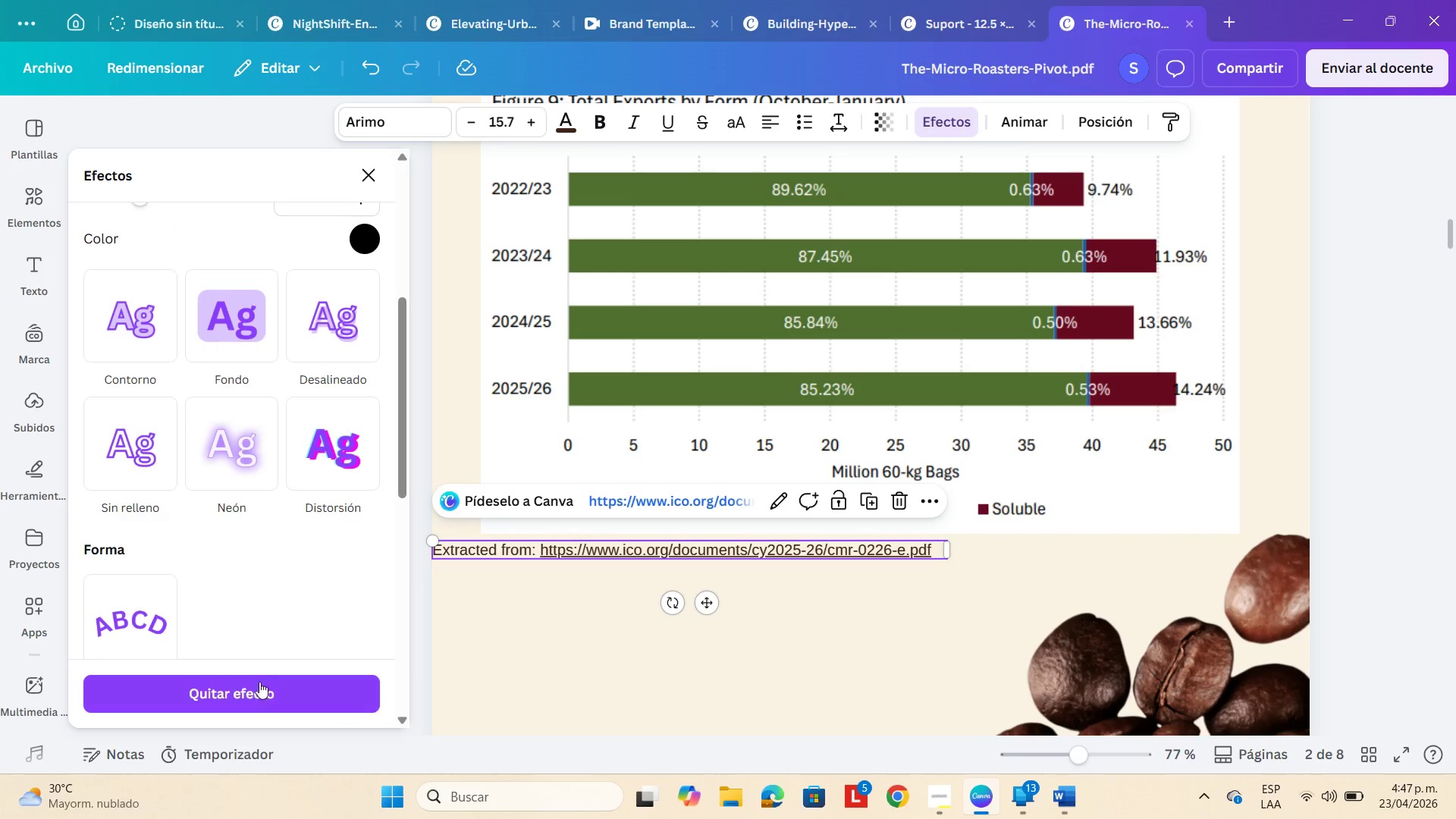 
left_click([254, 701])
 